 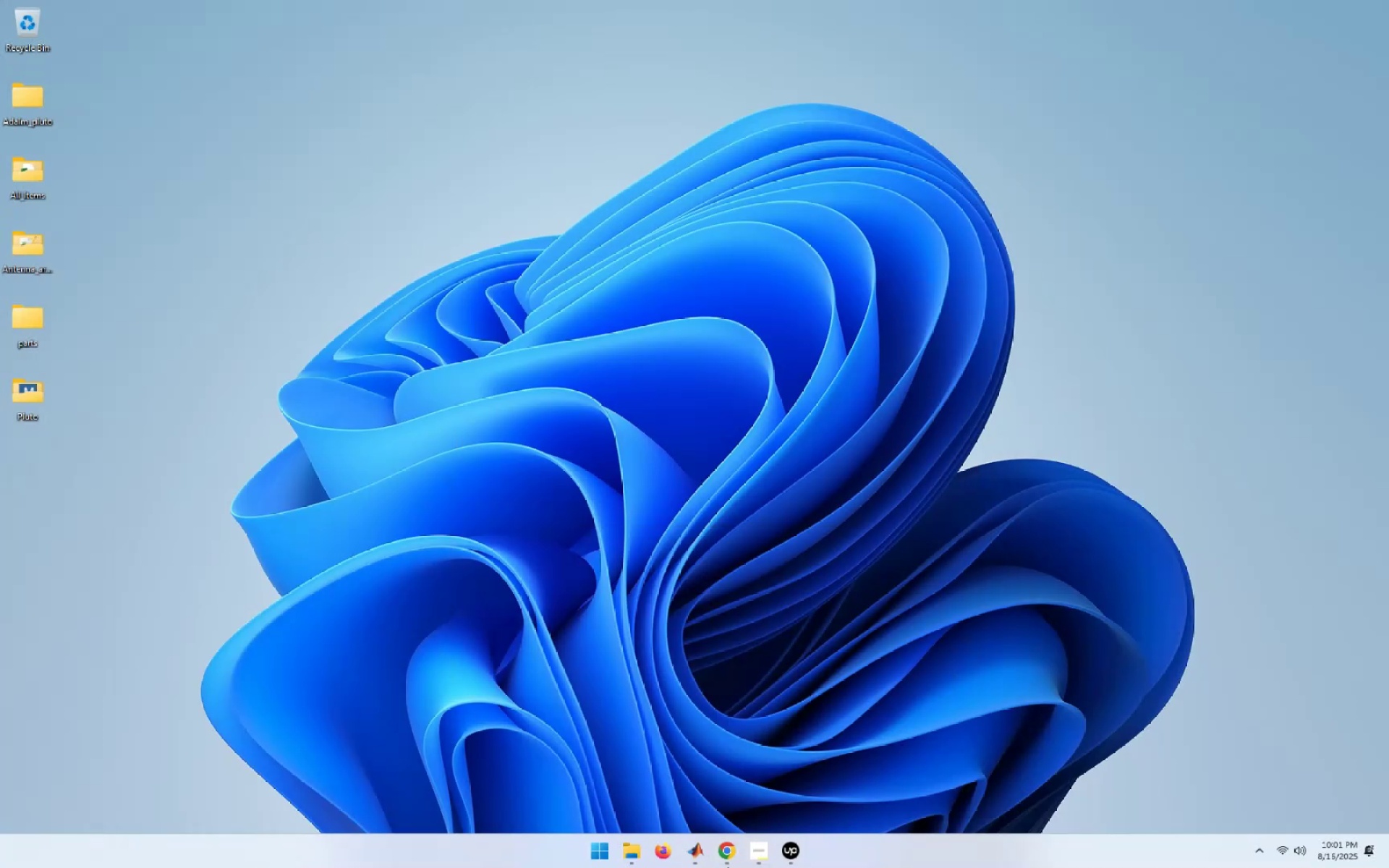 
left_click([697, 778])
 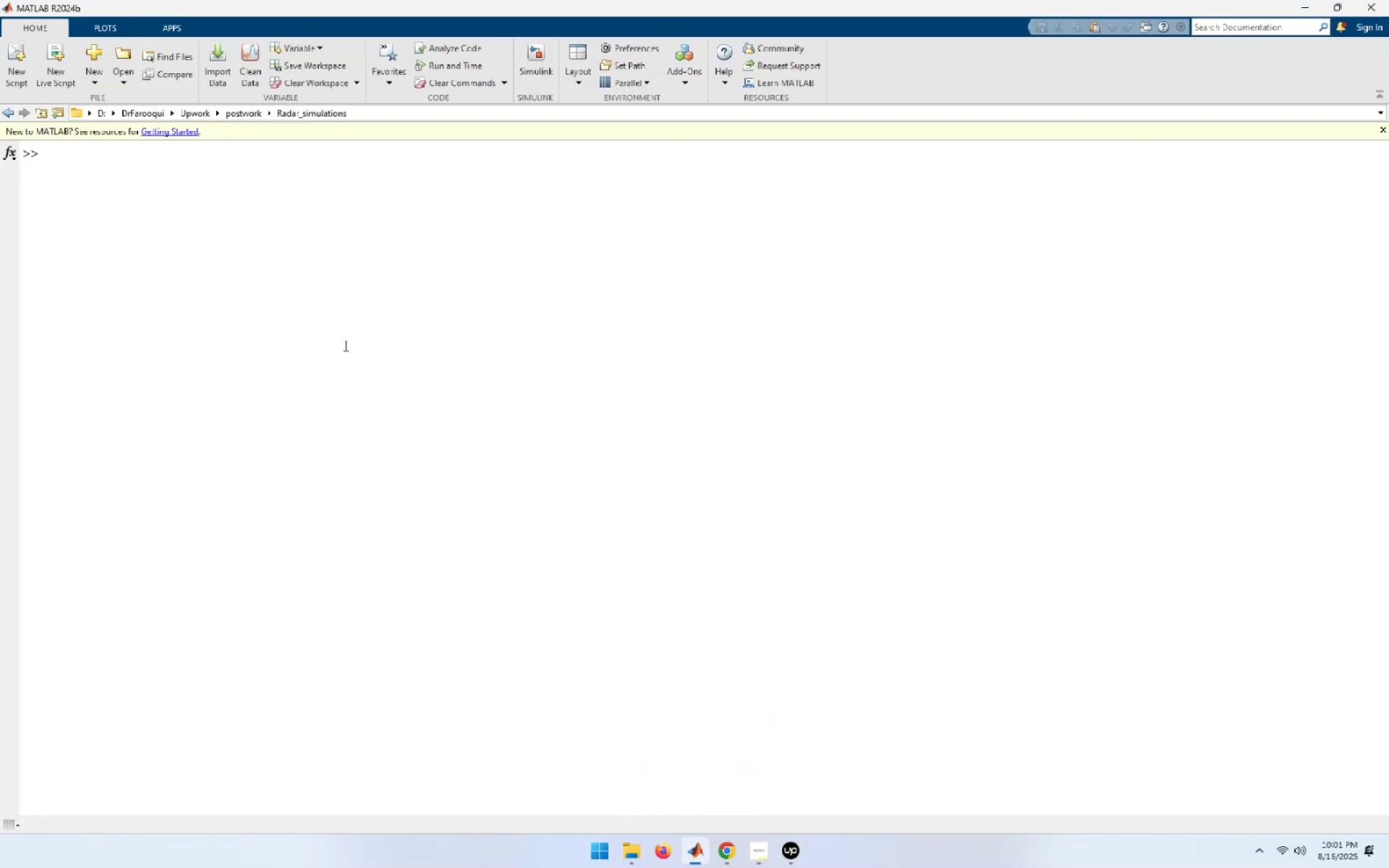 
left_click([344, 345])
 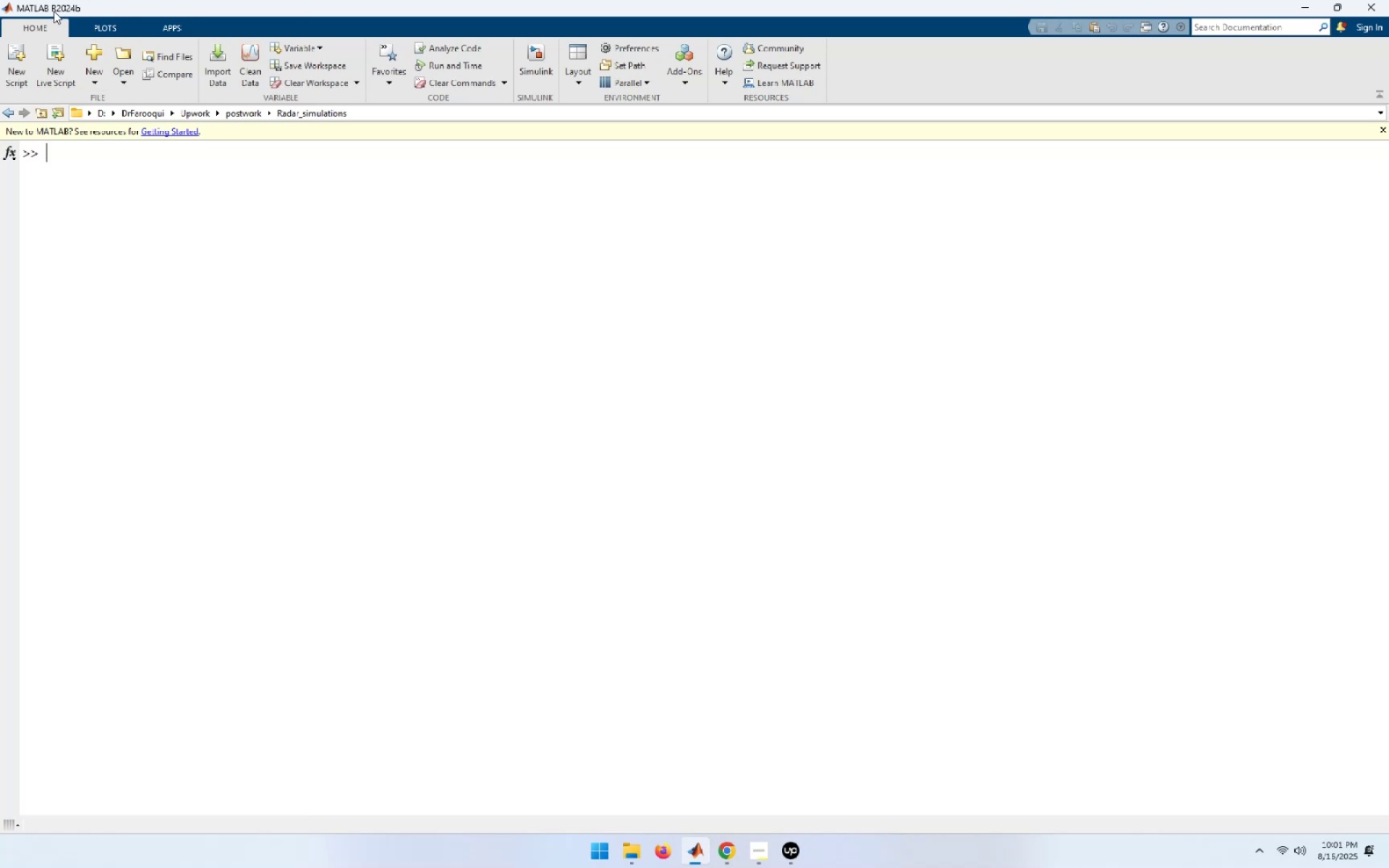 
left_click([14, 47])
 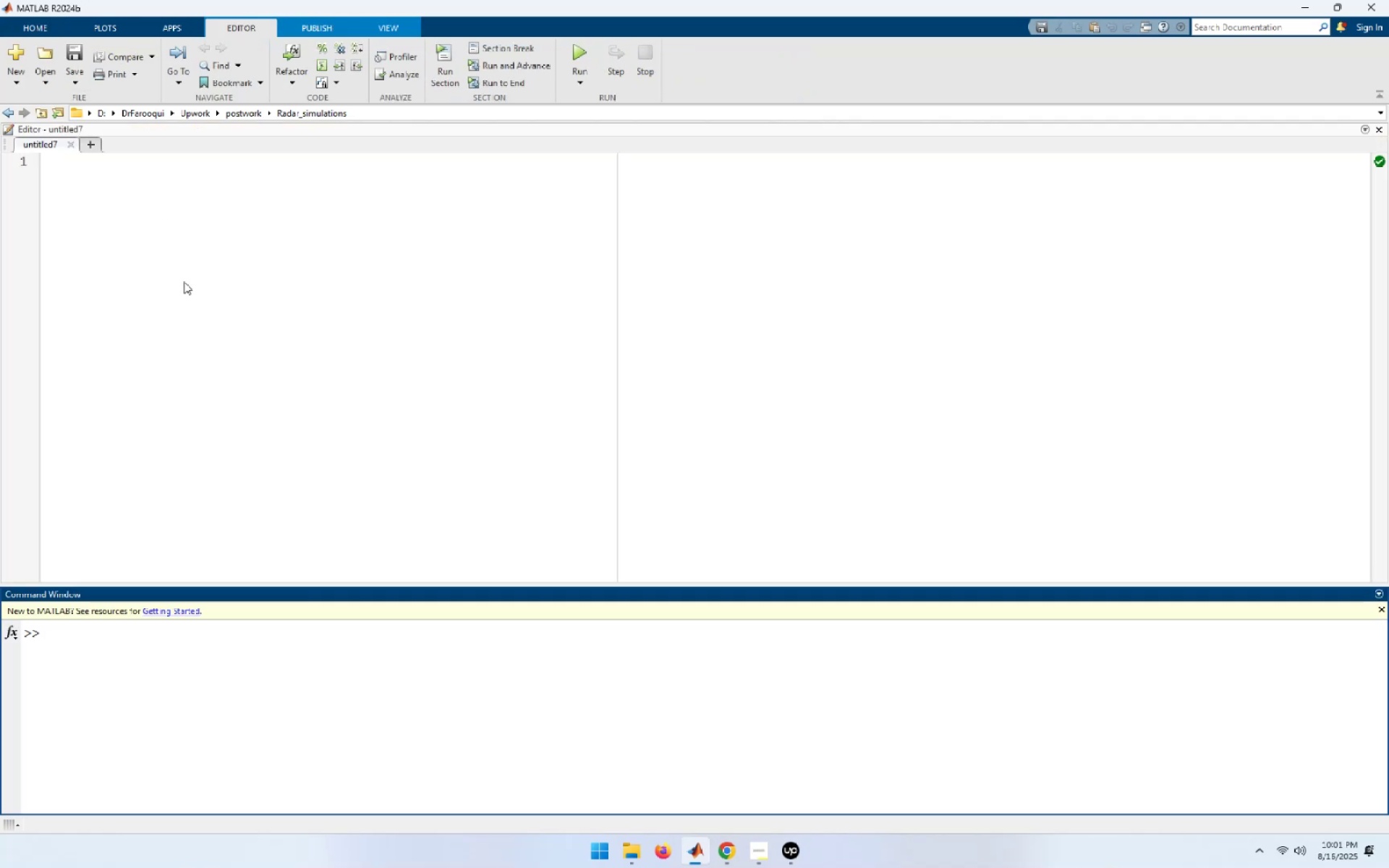 
left_click([184, 281])
 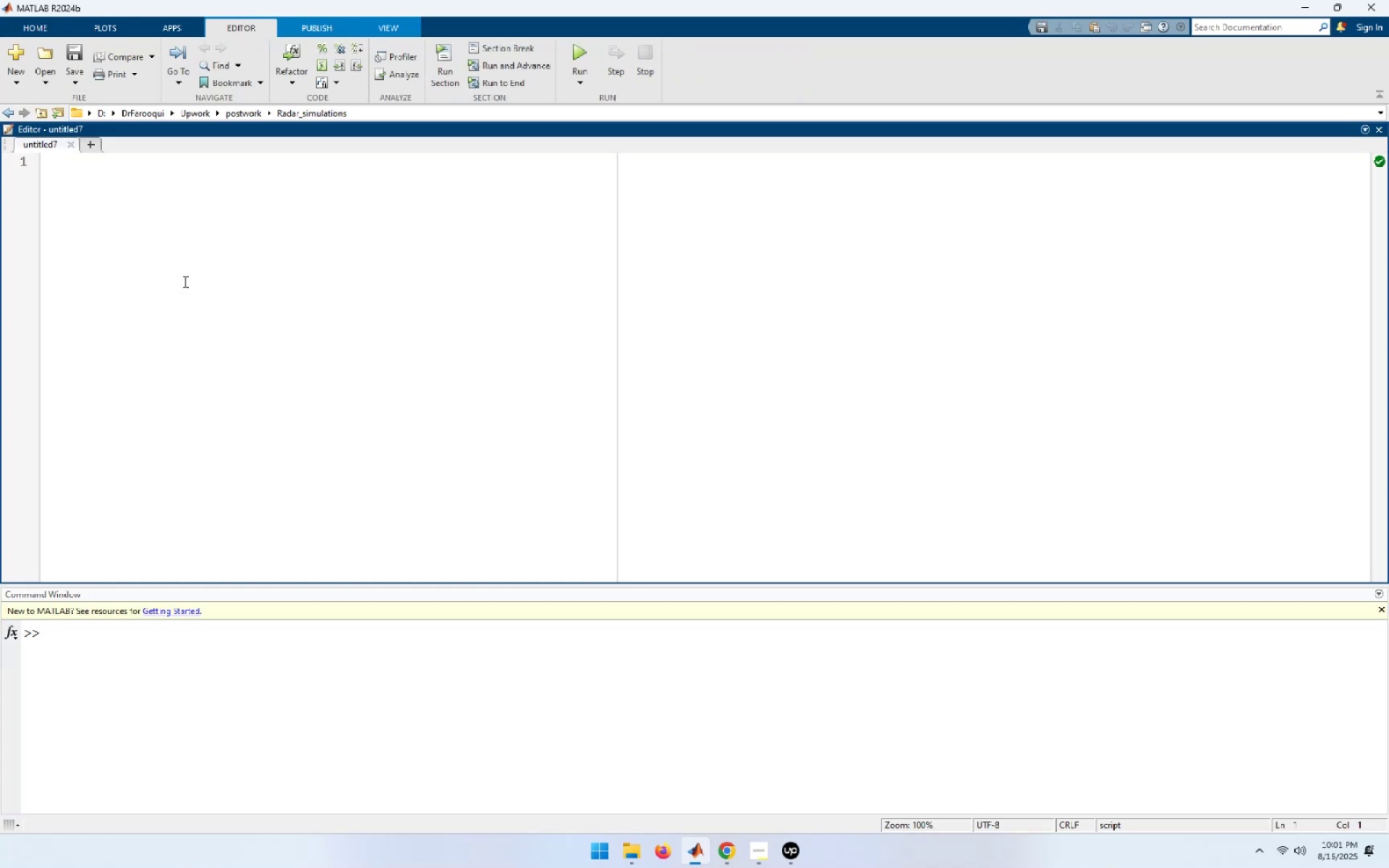 
type(close all;clear all;clc;)
 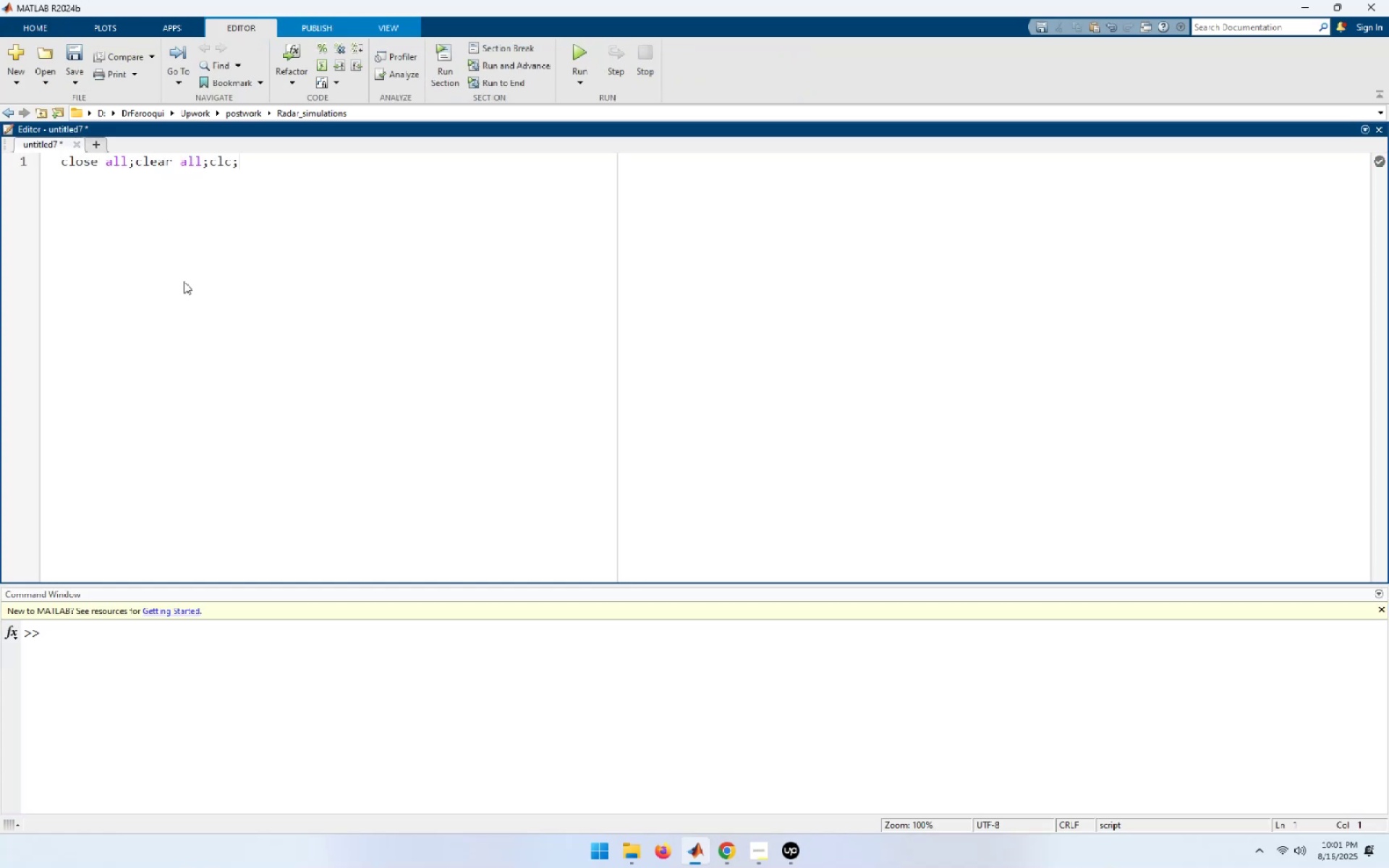 
key(Enter)
 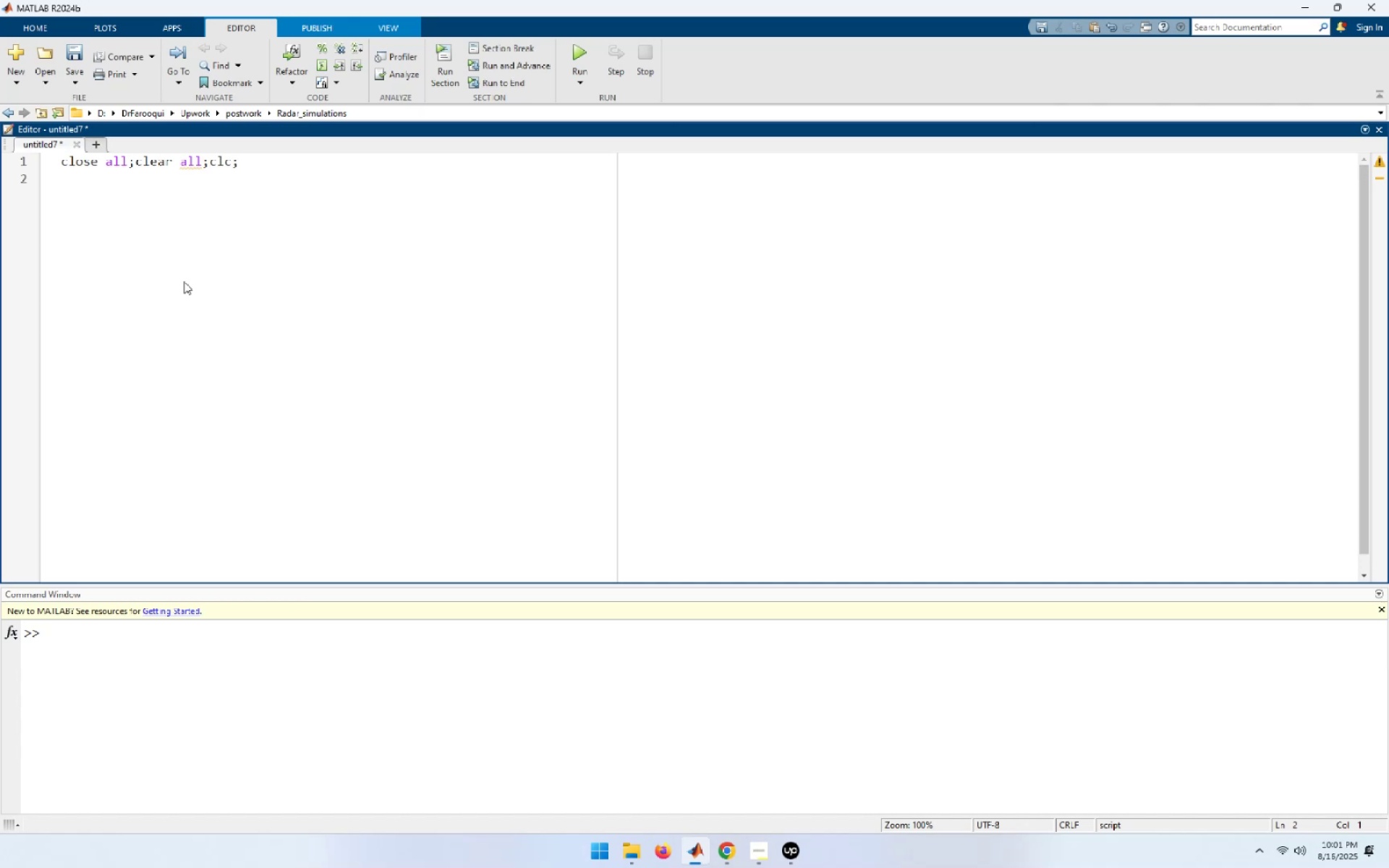 
type(x = linspace(0,10,11);)
 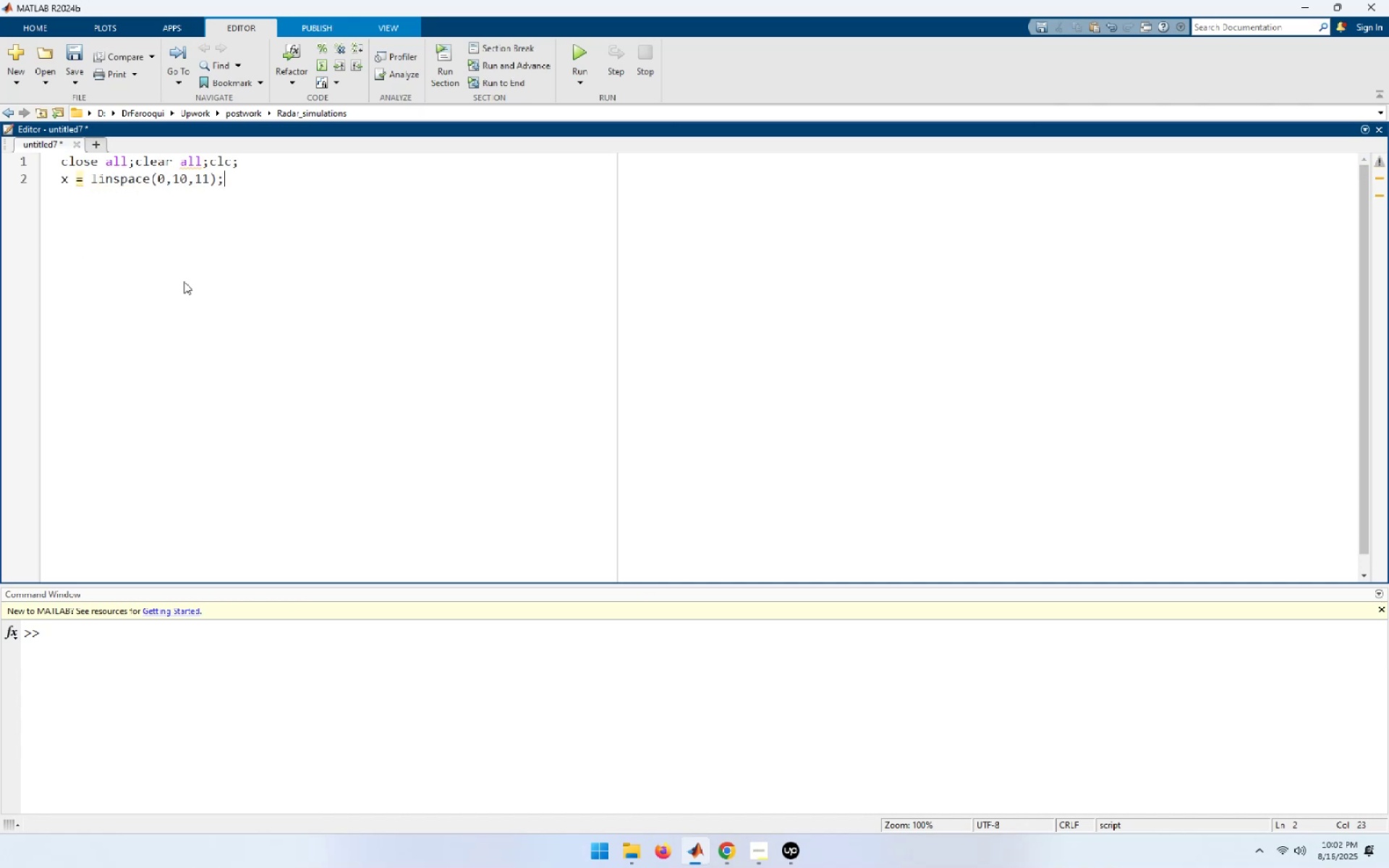 
key(Enter)
 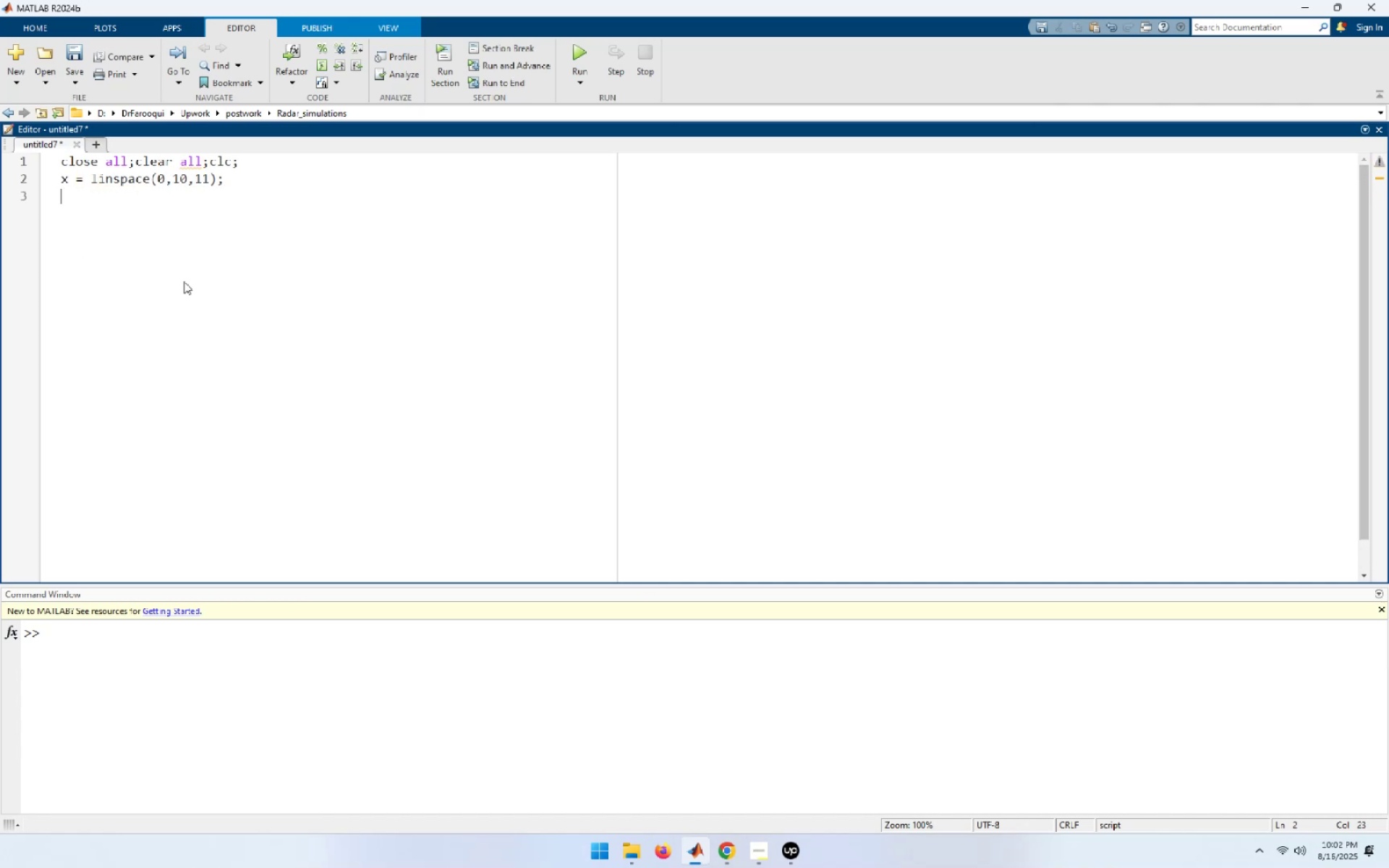 
type(y = cos(x.^2/9);)
 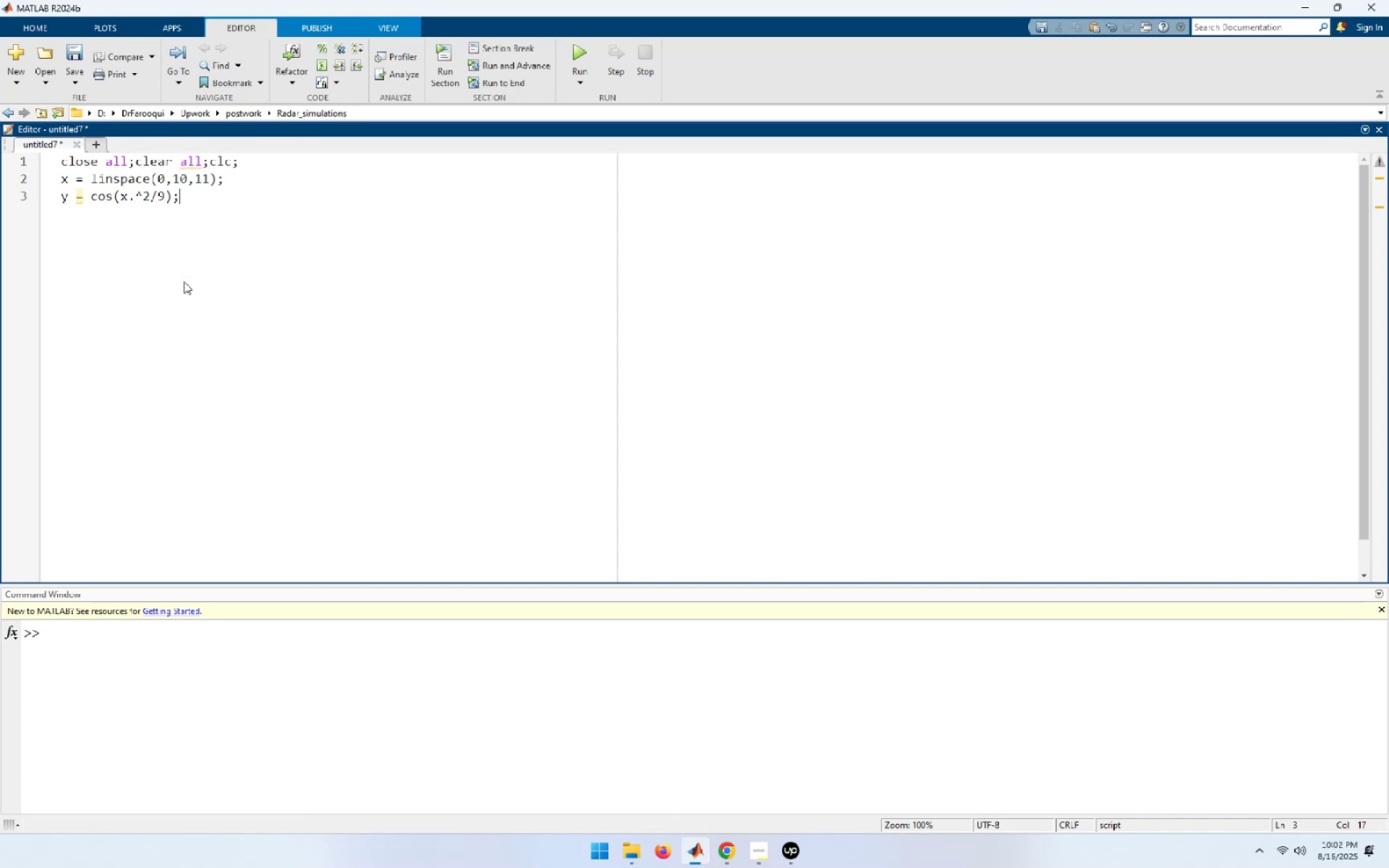 
key(Enter)
 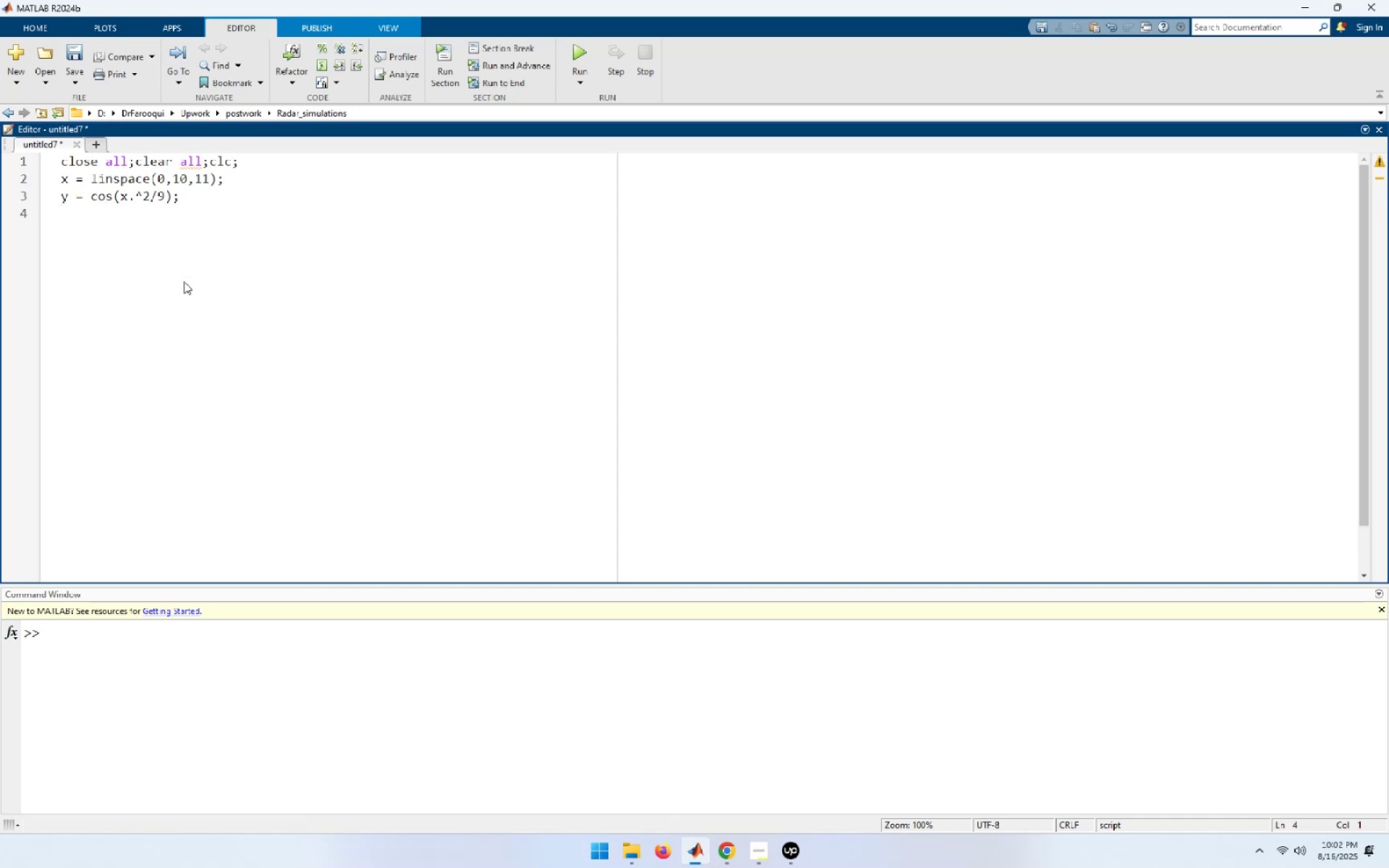 
key(Enter)
 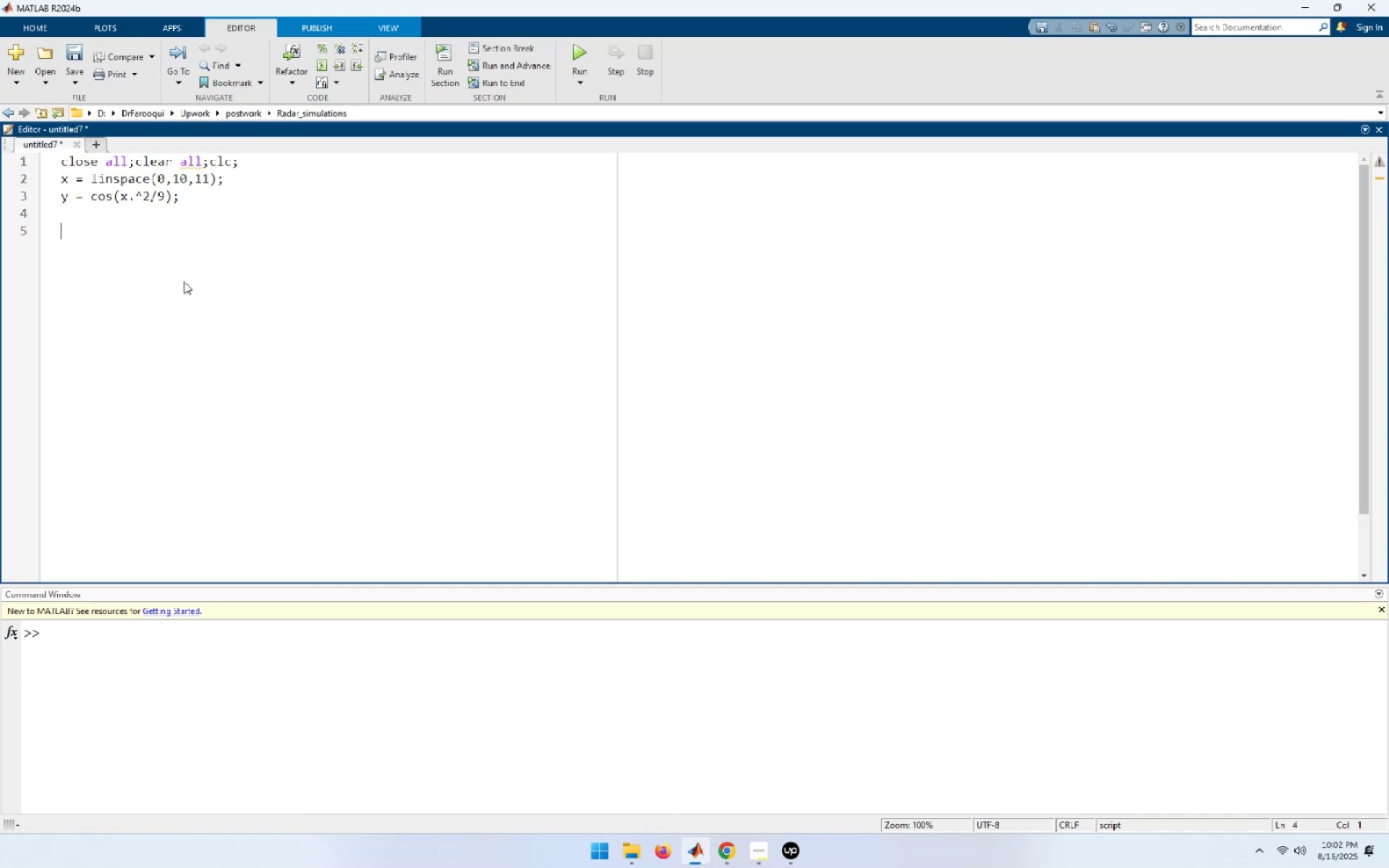 
type(x+)
key(Backspace)
type(_new = lins)
key(Tab)
type((x,)
key(Backspace)
key(Backspace)
type(0,10,41);)
 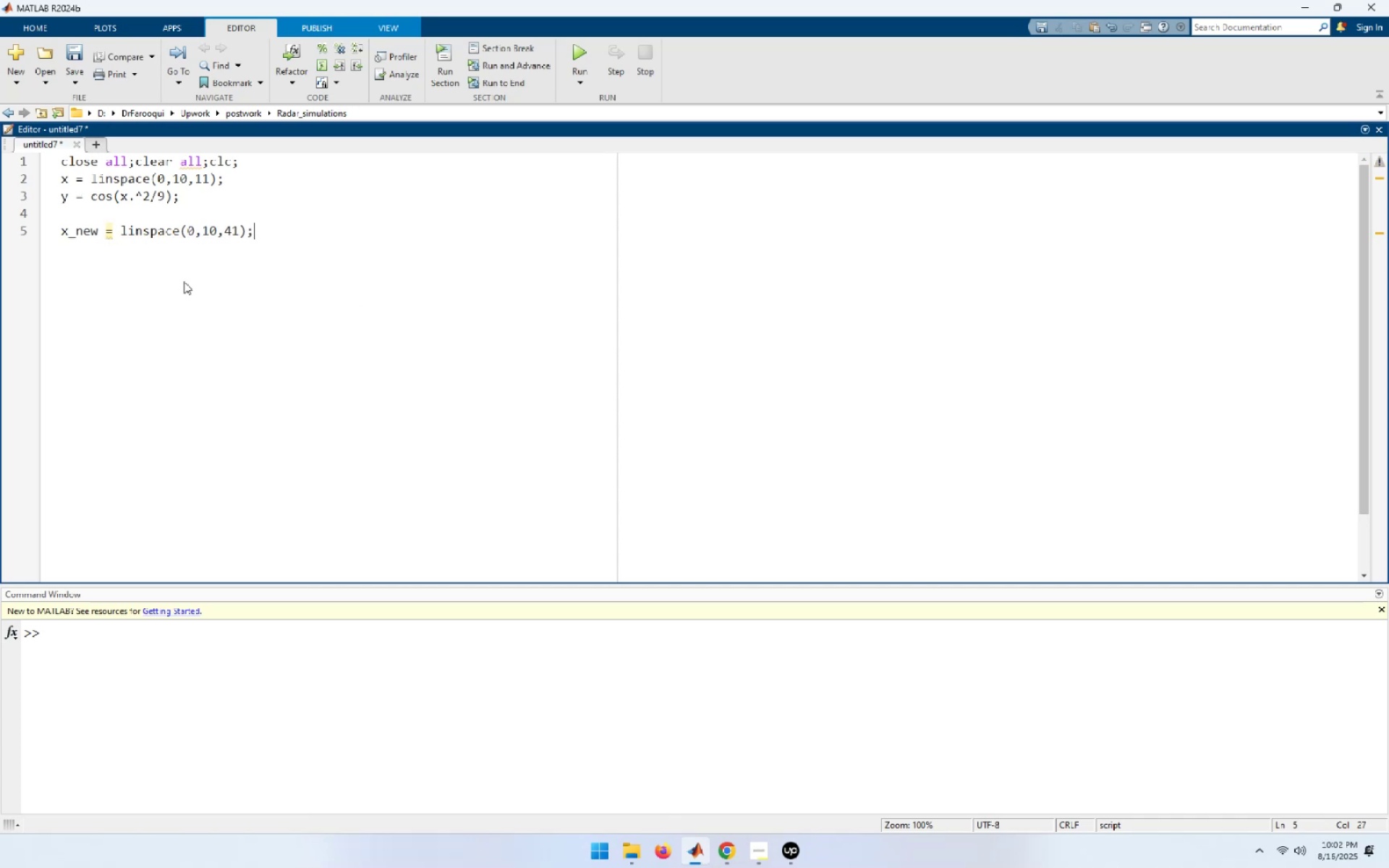 
key(Enter)
 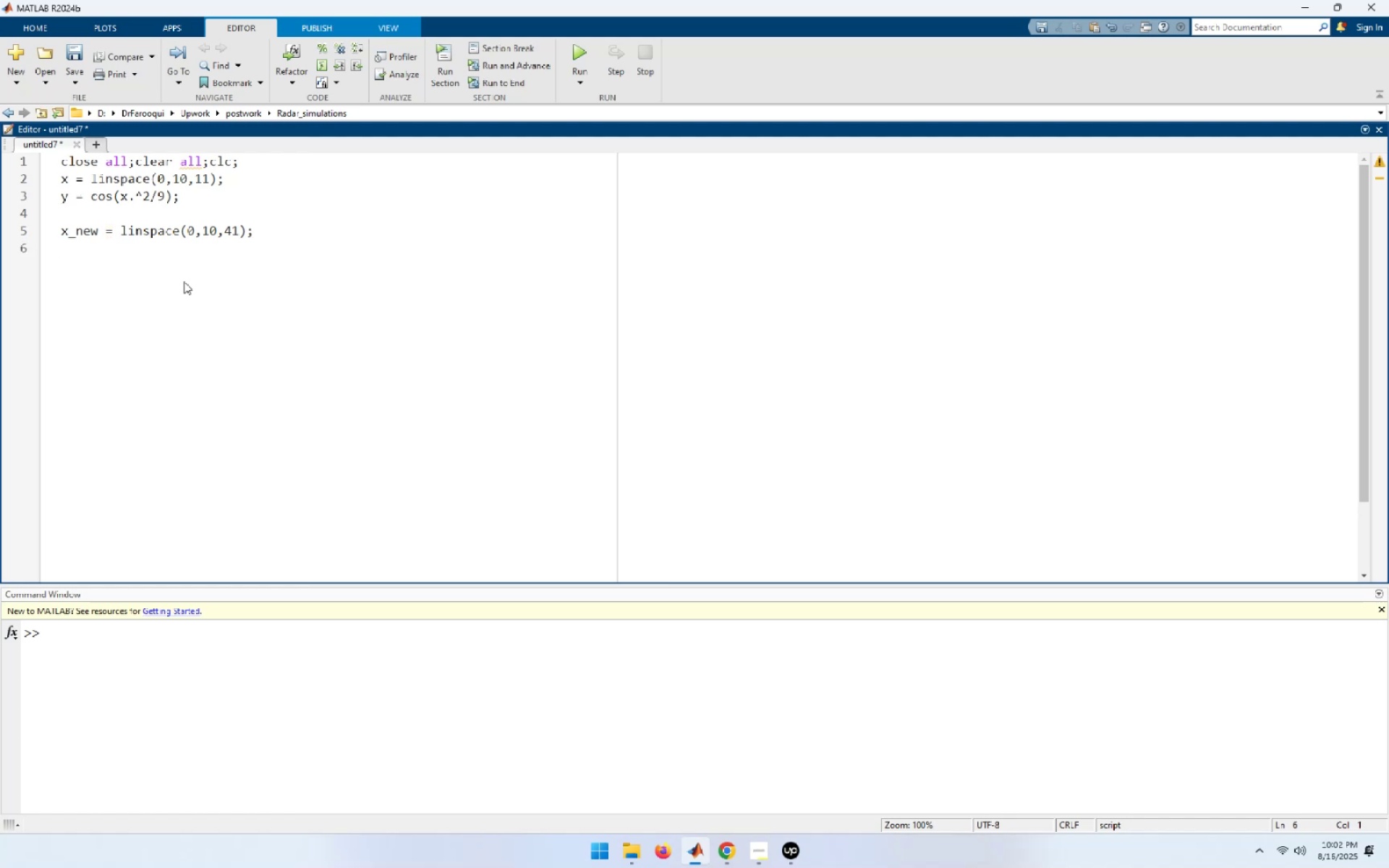 
key(Enter)
 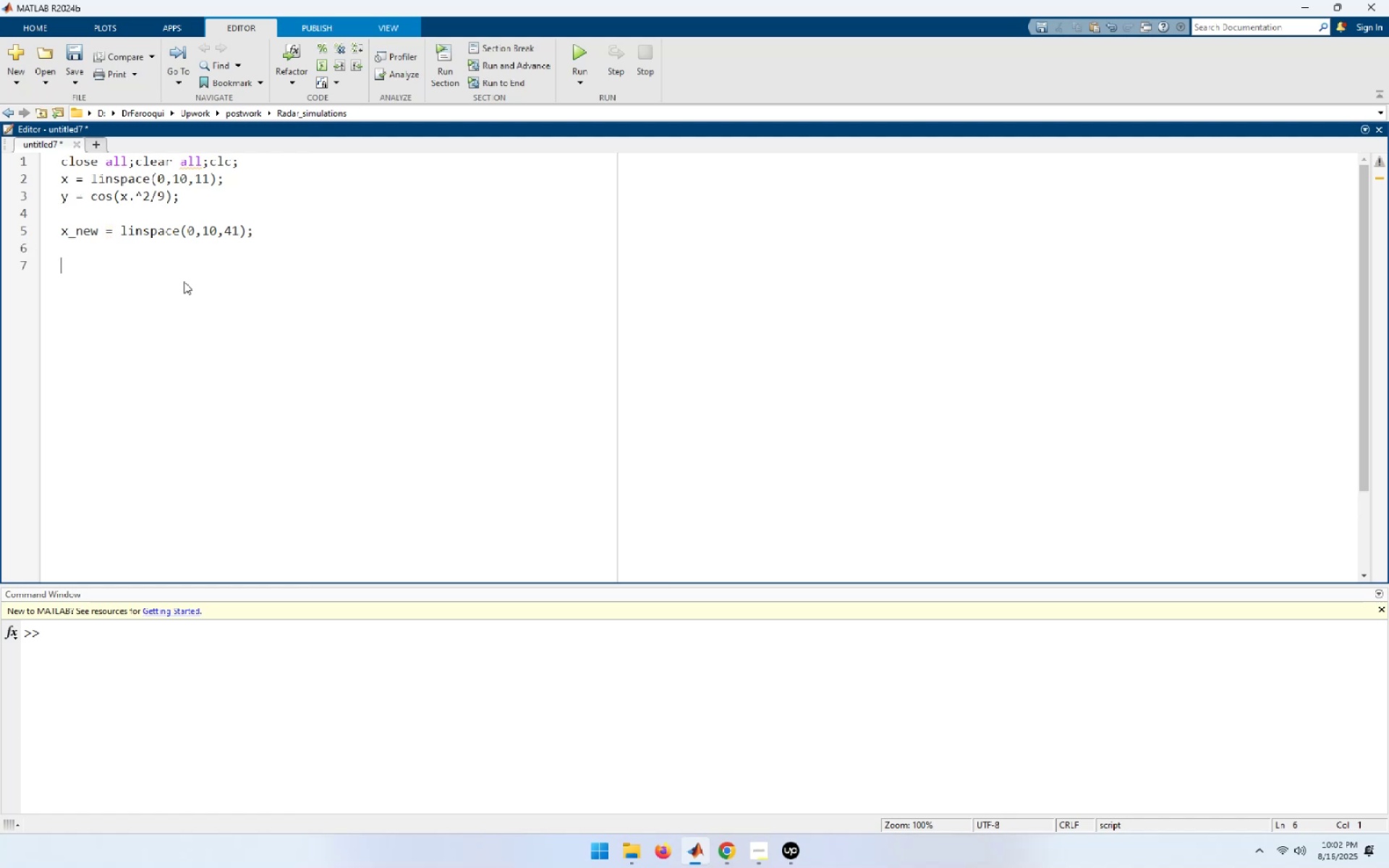 
type(lindear)
key(Backspace)
key(Backspace)
key(Backspace)
key(Backspace)
key(Backspace)
type(near = interp1(x,y,x)
key(Tab)
type(_)
key(Tab)
type();)
 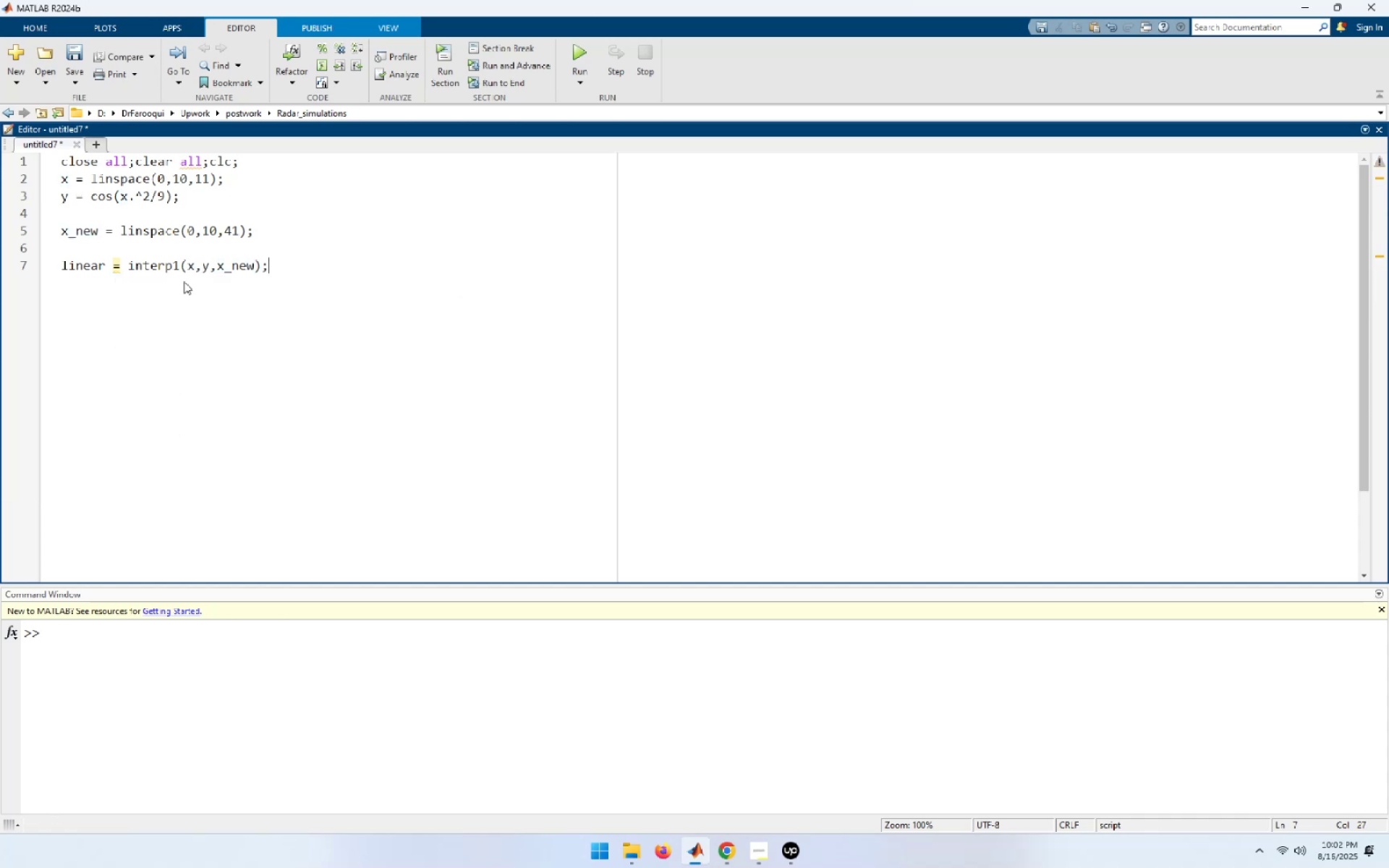 
key(Enter)
 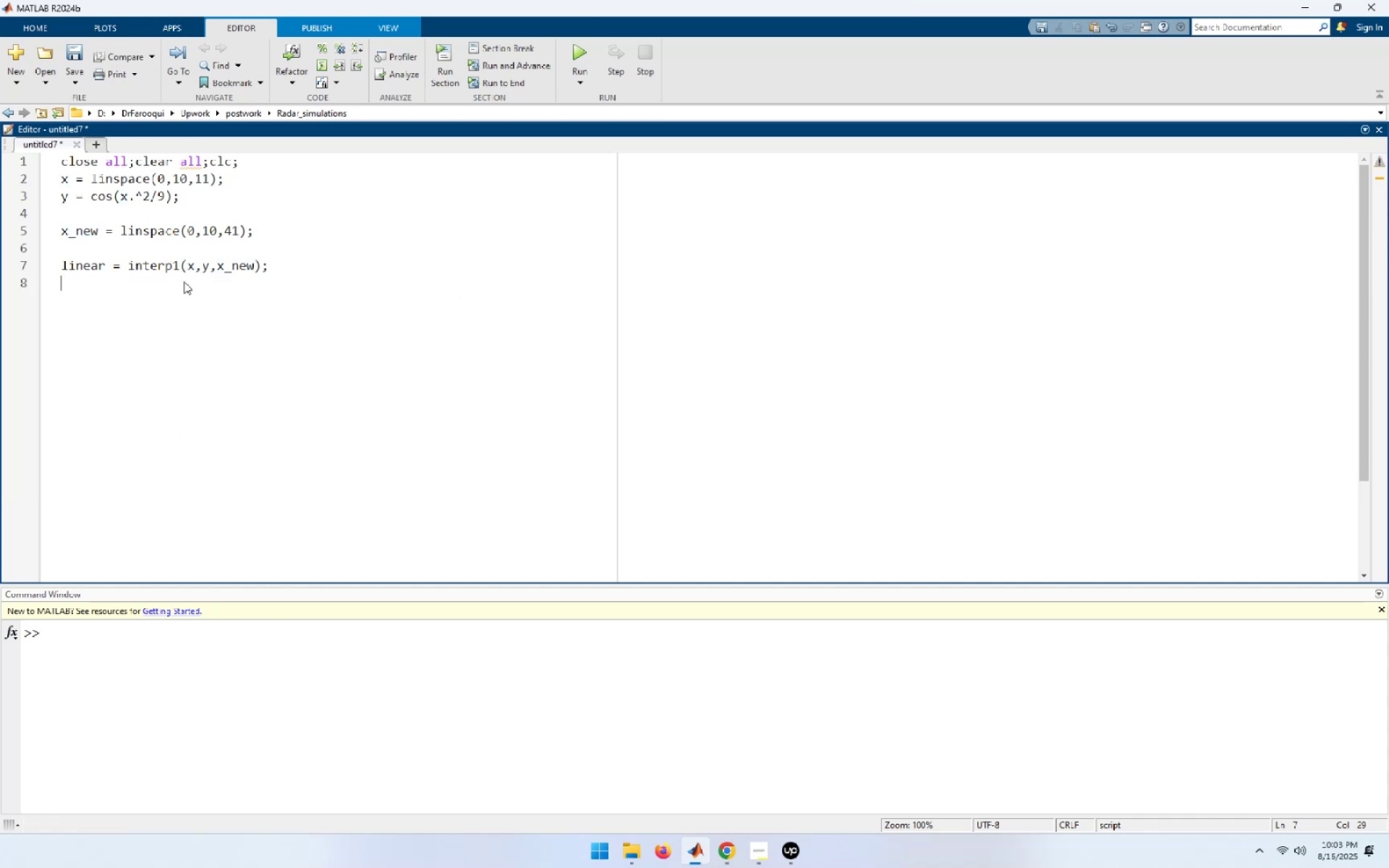 
key(Enter)
 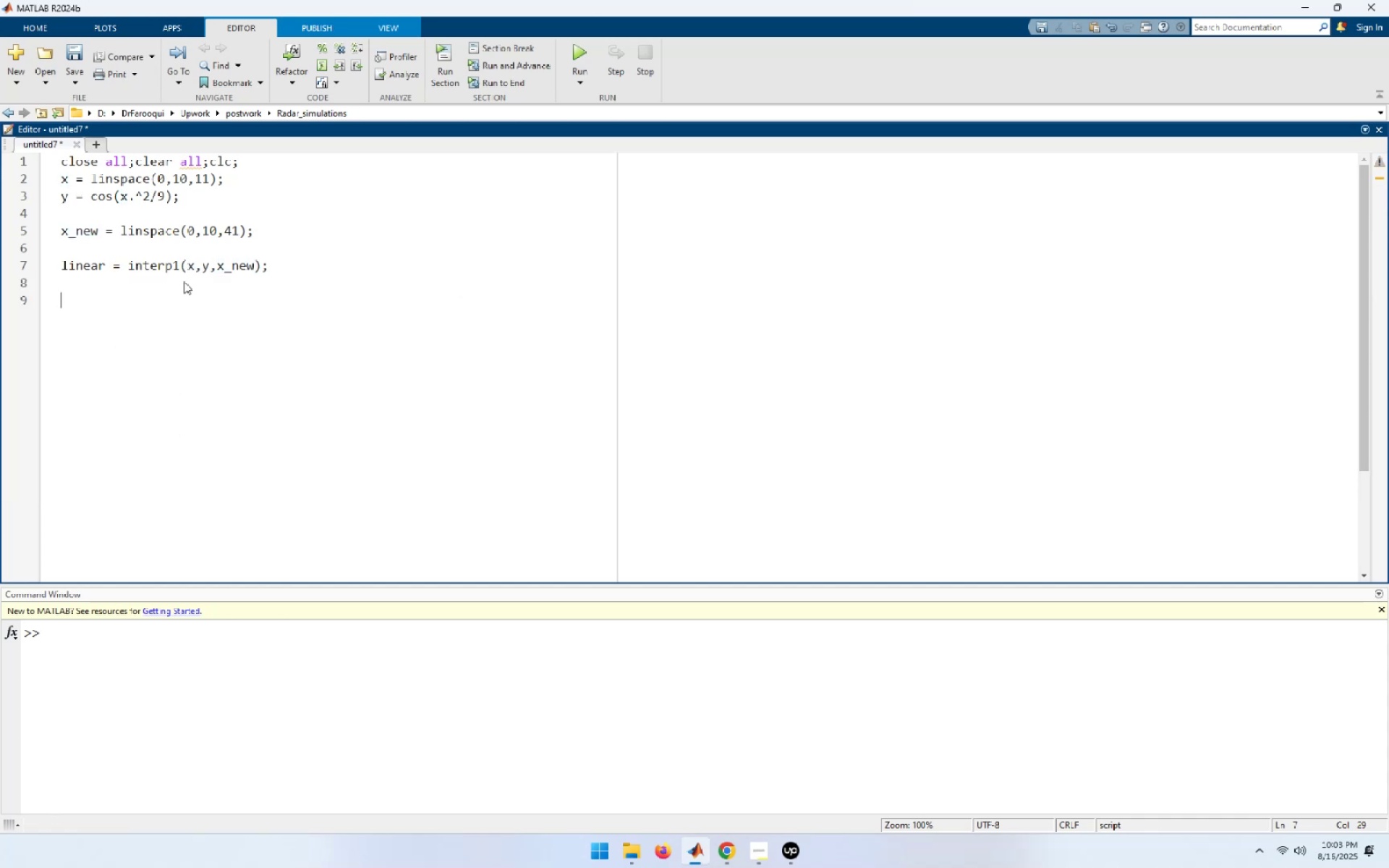 
type(cubic = inter)
key(Tab)
type((x,y,x_)
key(Tab)
key(Tab)
type(, ' cu)
key(Backspace)
key(Backspace)
key(Backspace)
type(cubit)
key(Backspace)
type(c');)
 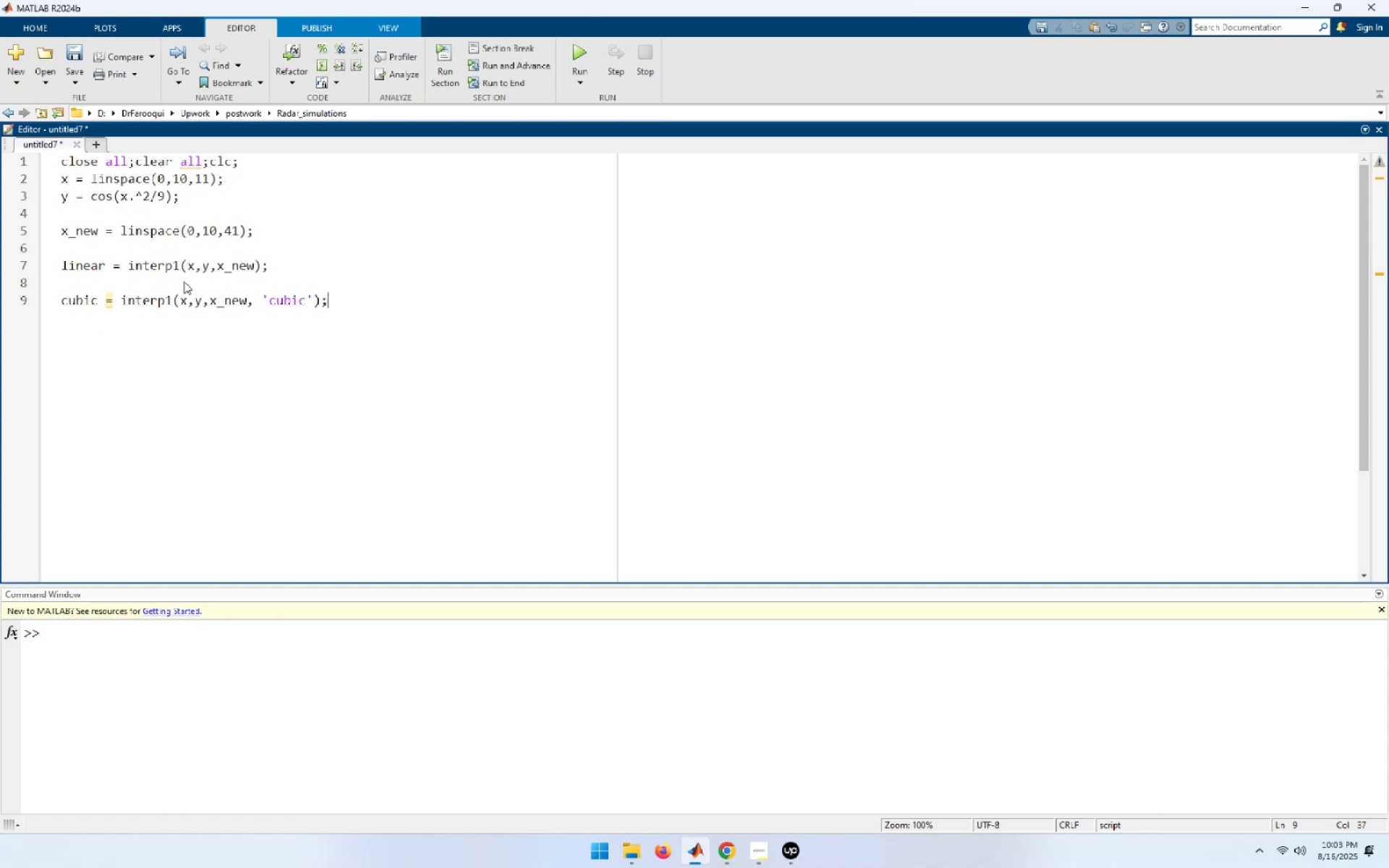 
key(Enter)
 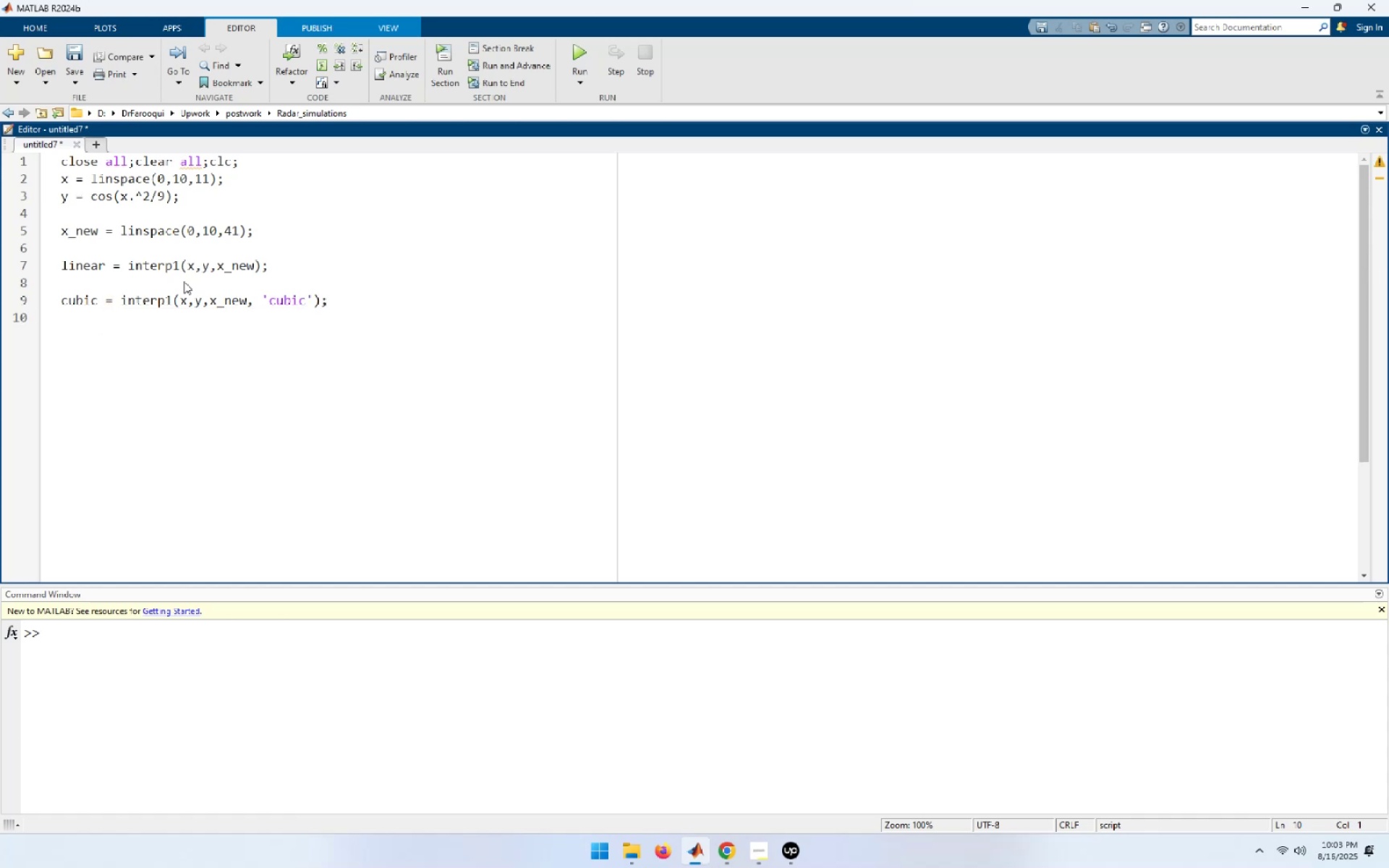 
key(Enter)
 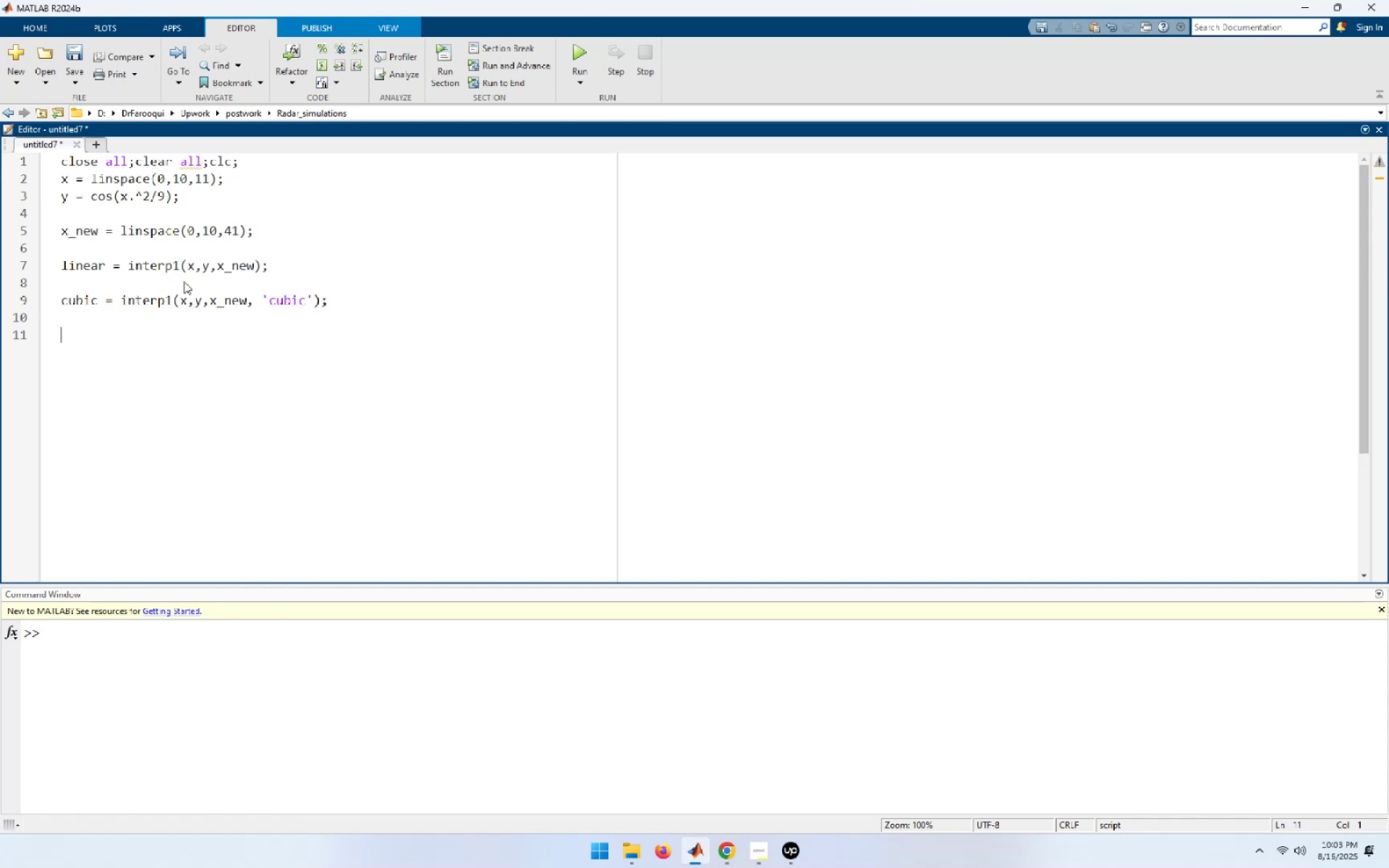 
type(plot(x,'y)
key(Backspace)
key(Backspace)
type(y,'o');)
 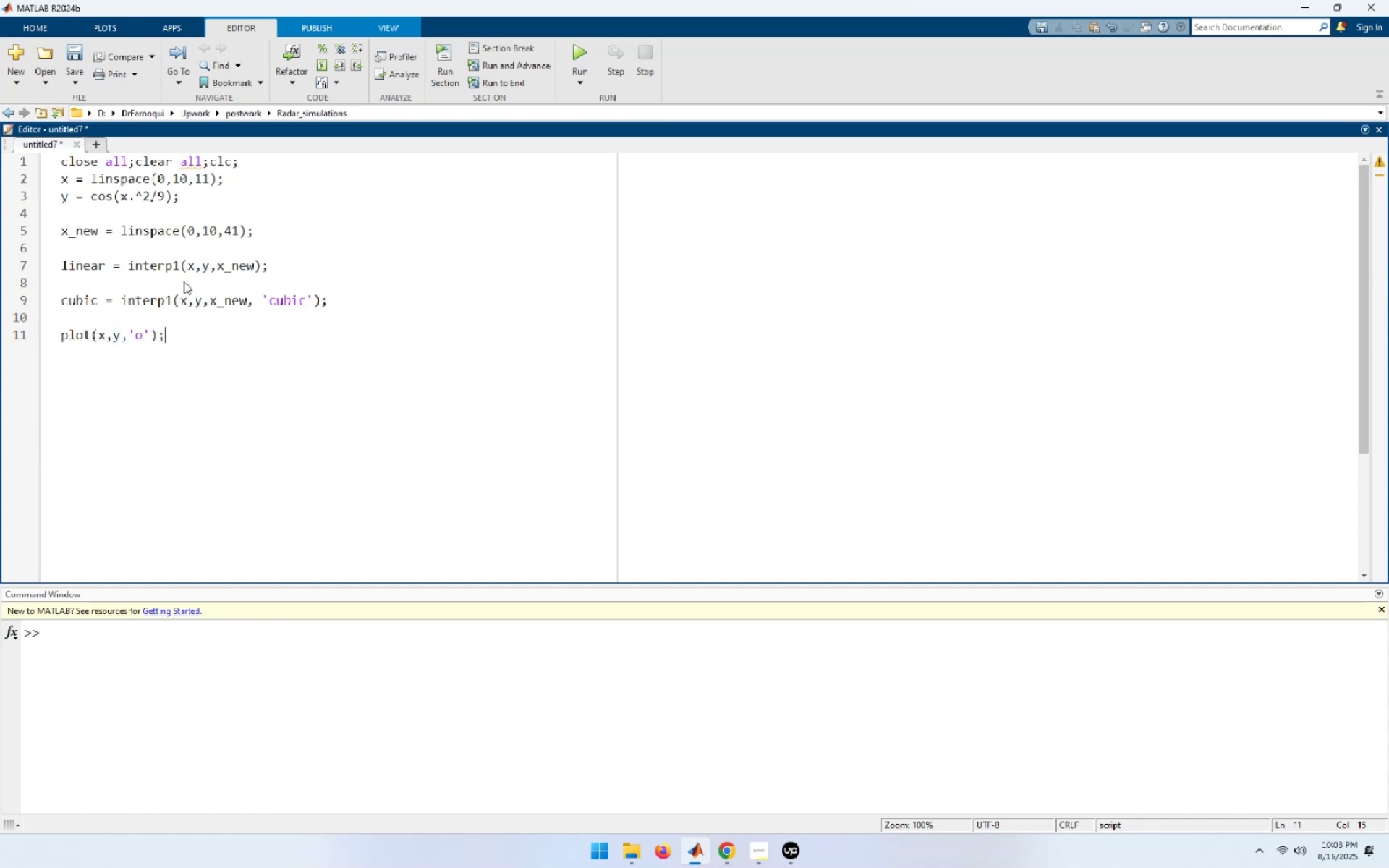 
key(Enter)
 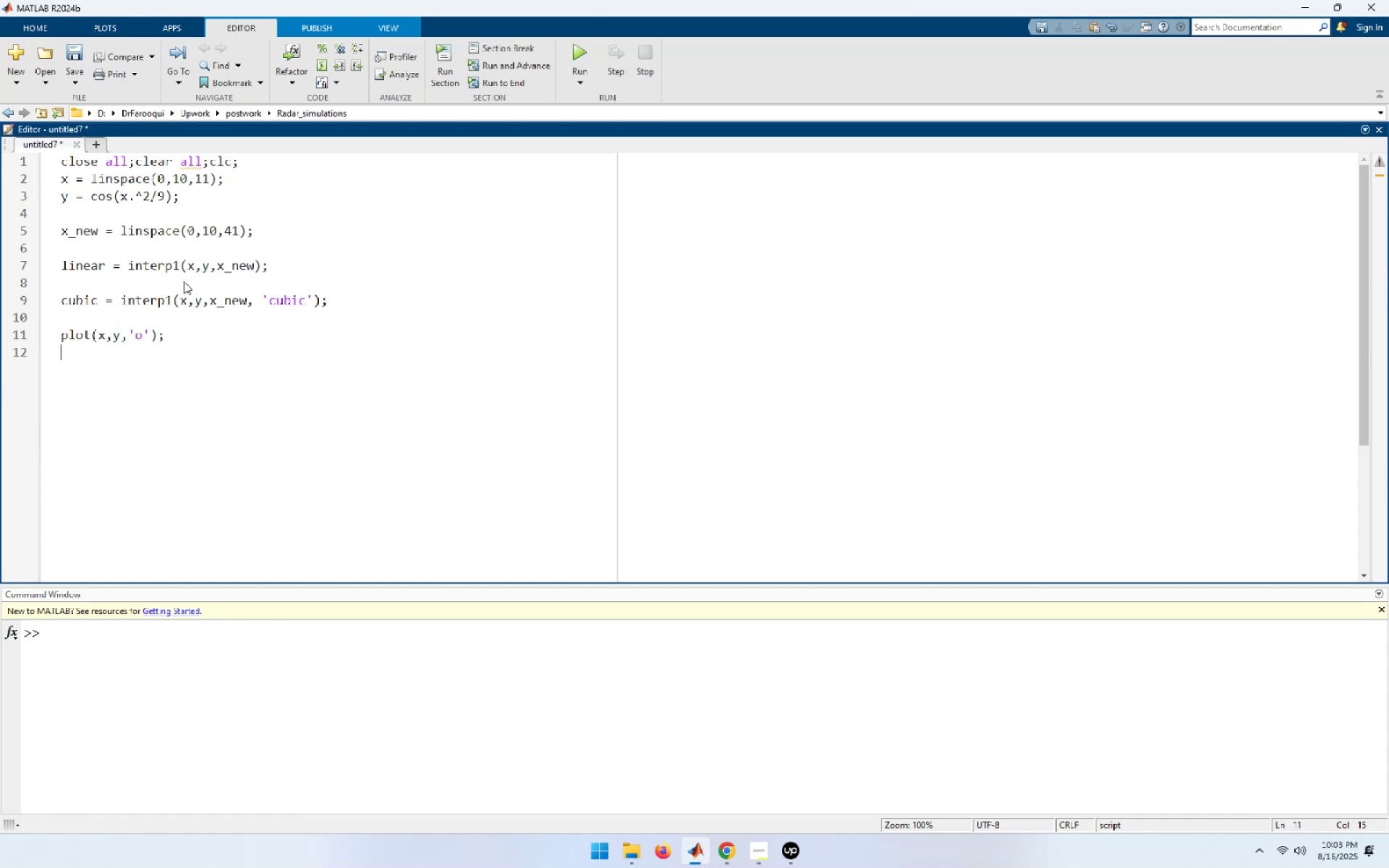 
type(hold on;)
 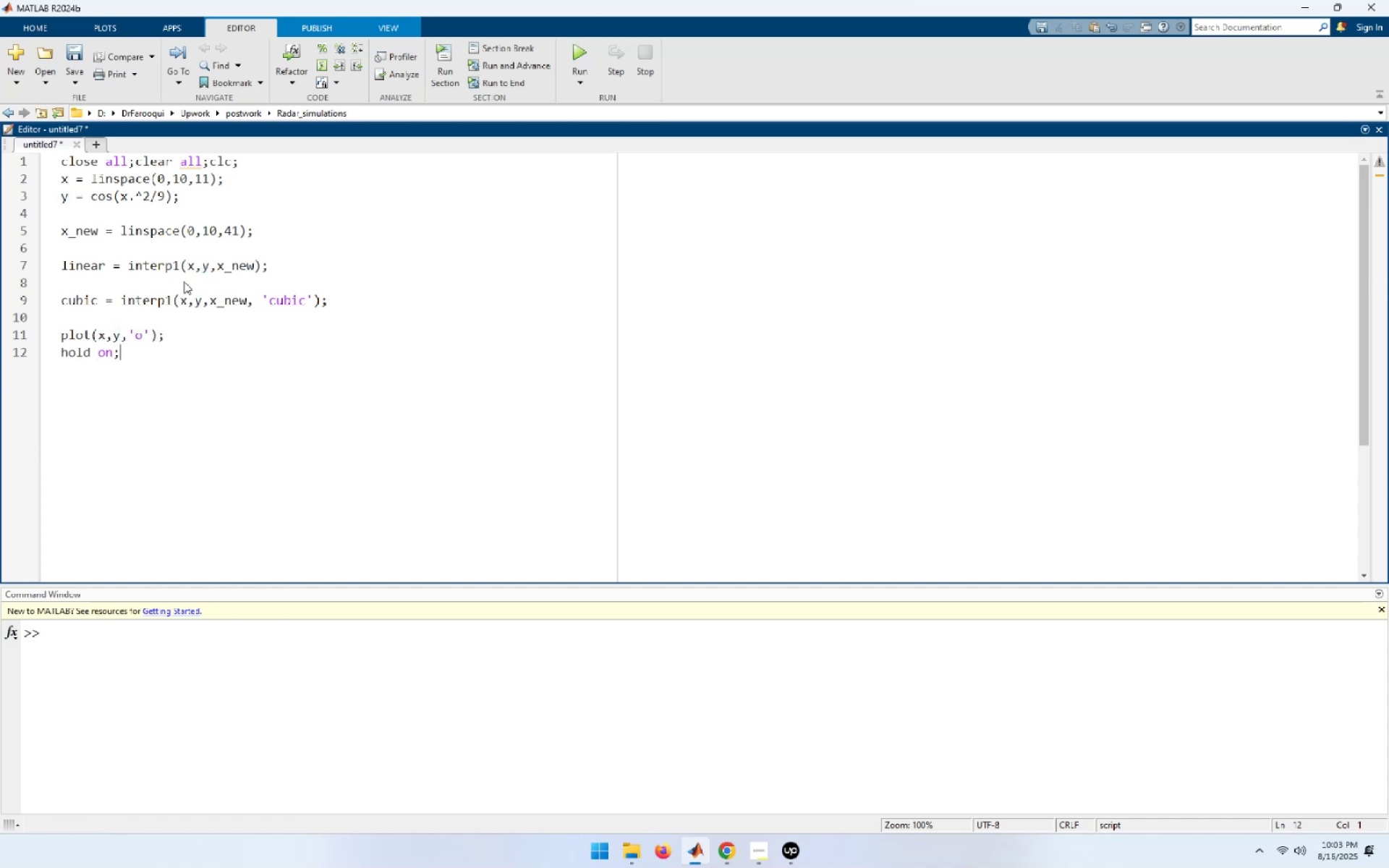 
key(Enter)
 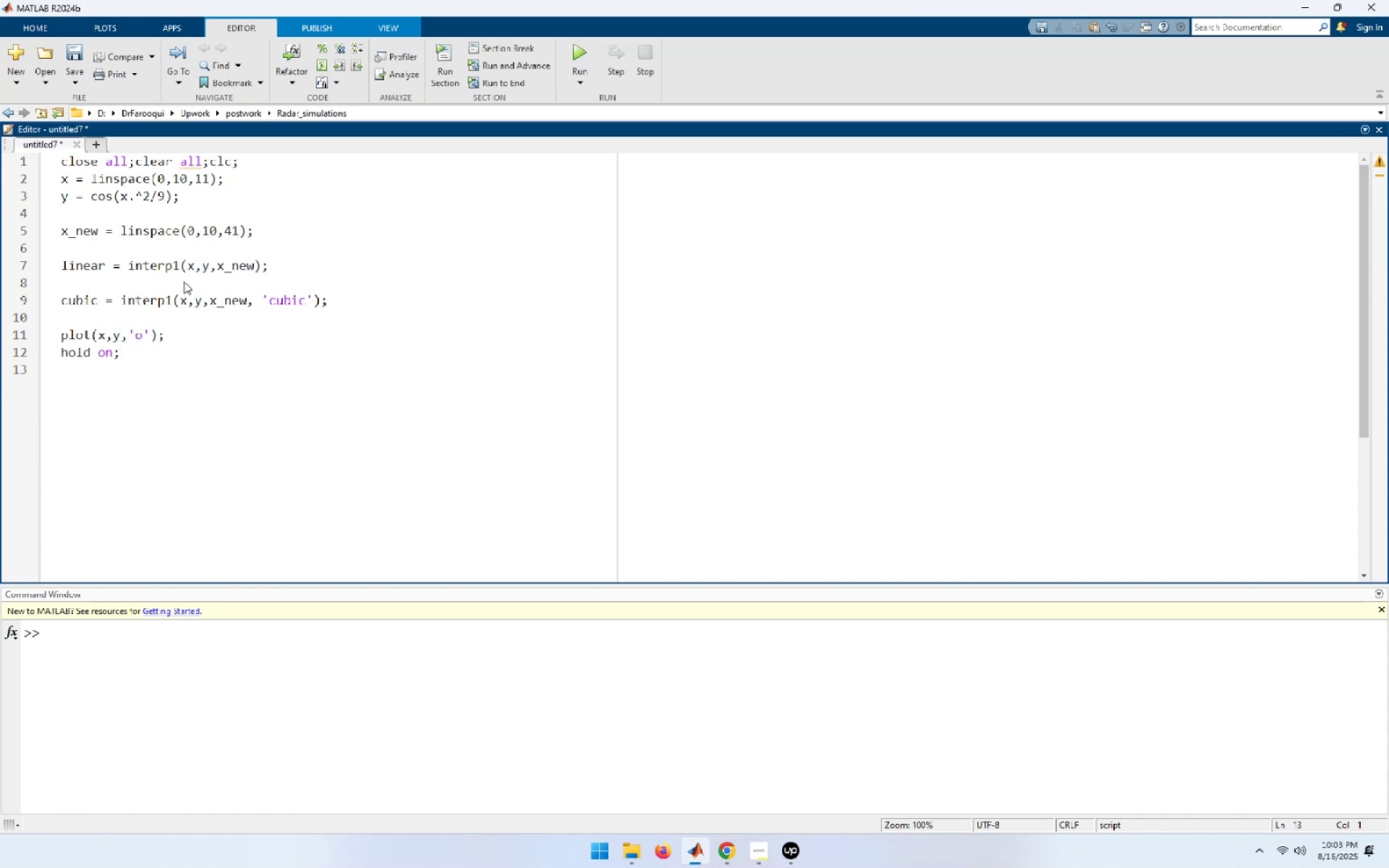 
type(plot()
 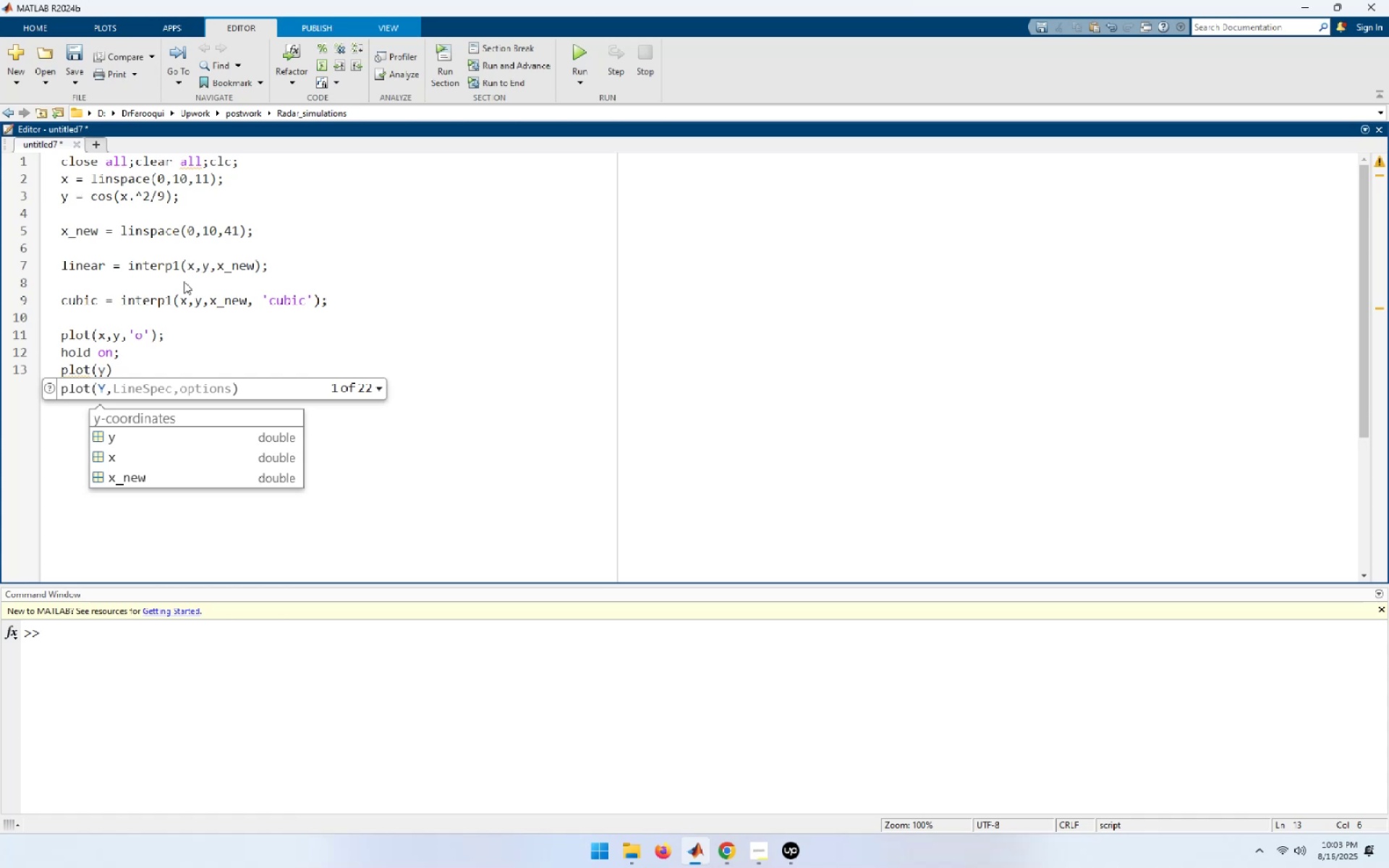 
wait(14.51)
 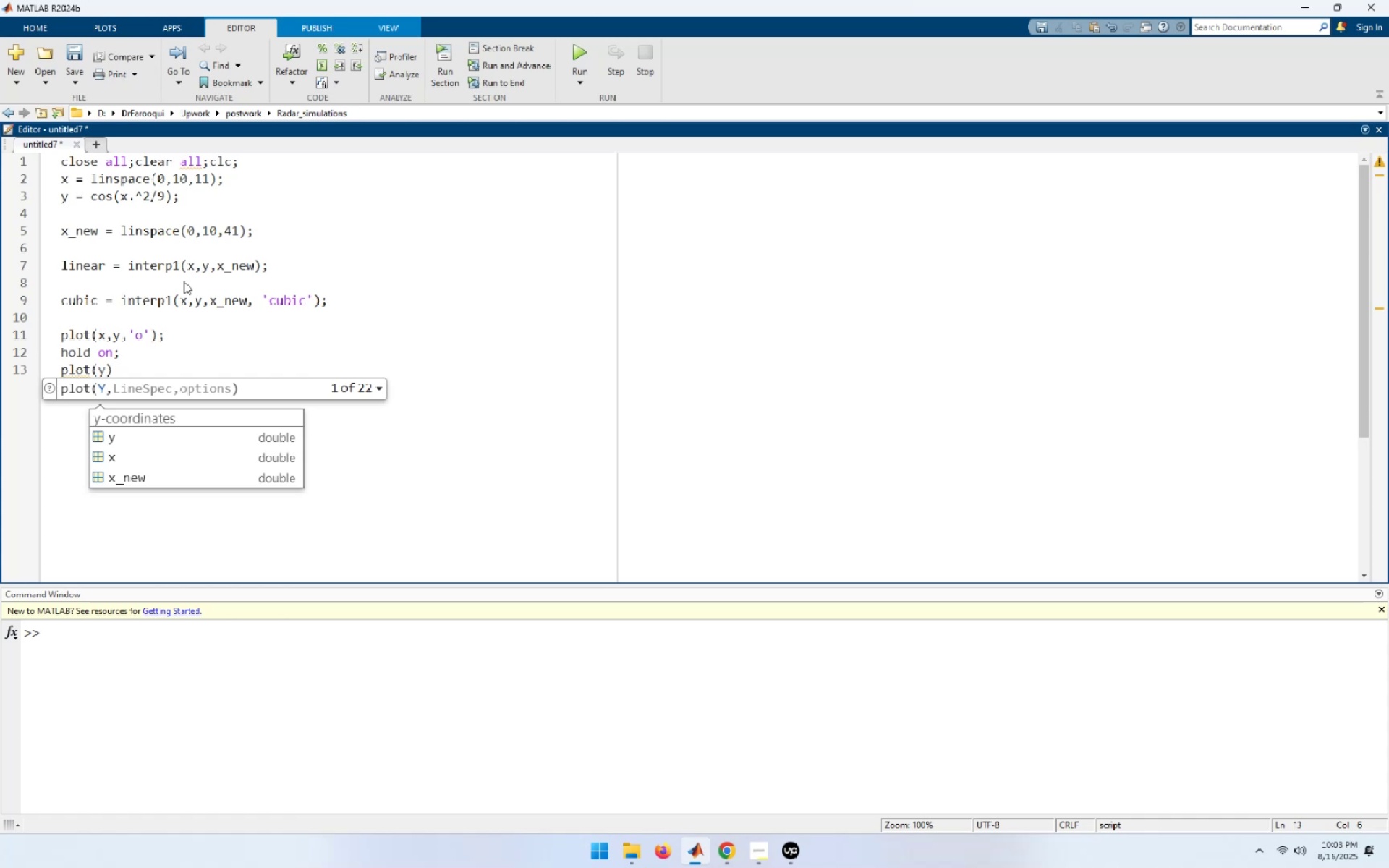 
type(x_new,')
 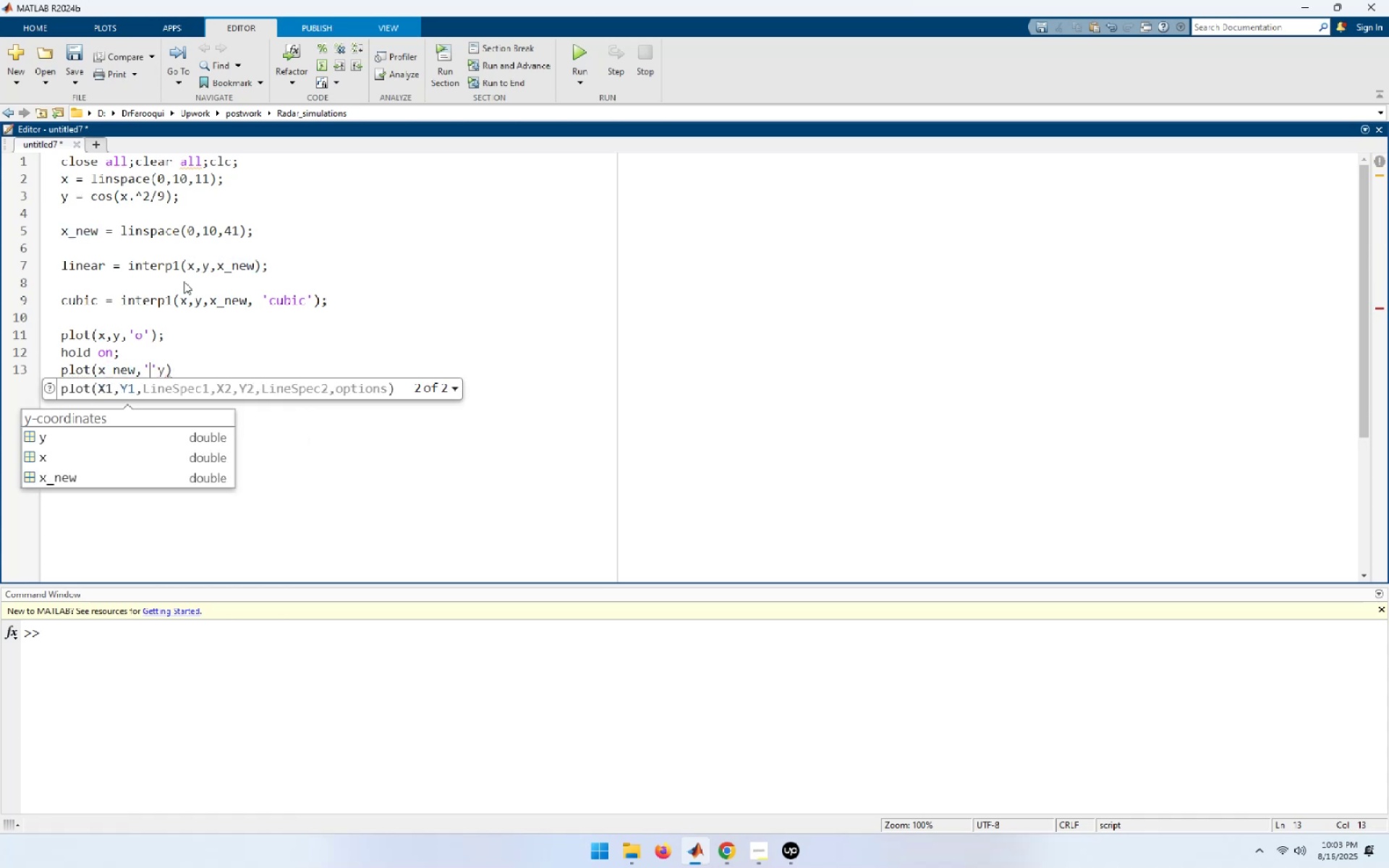 
key(ArrowRight)
 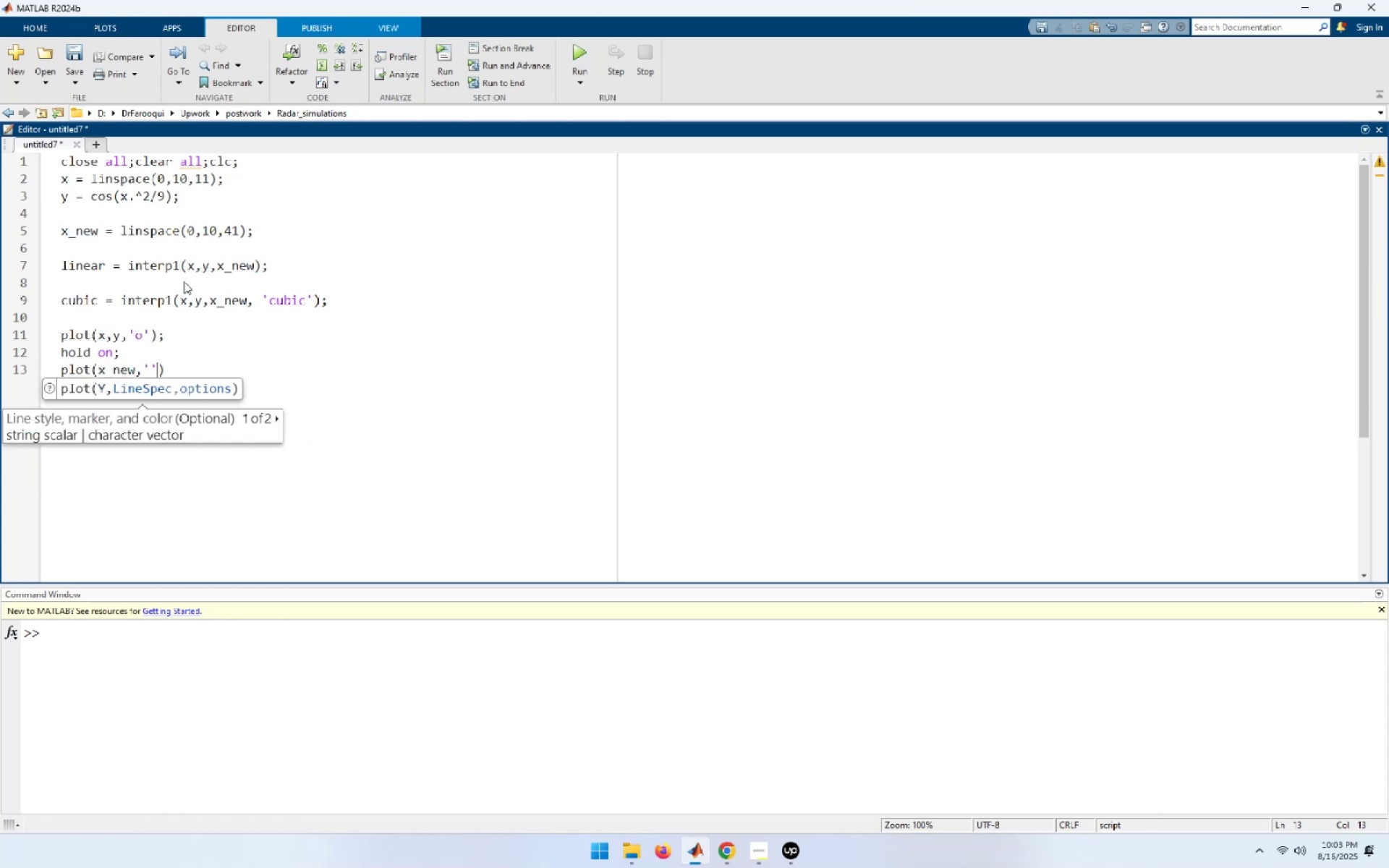 
key(Backspace)
key(Backspace)
type( linear , '00')
key(Backspace)
key(Backspace)
key(Backspace)
type(--)
key(Backspace)
type('))
 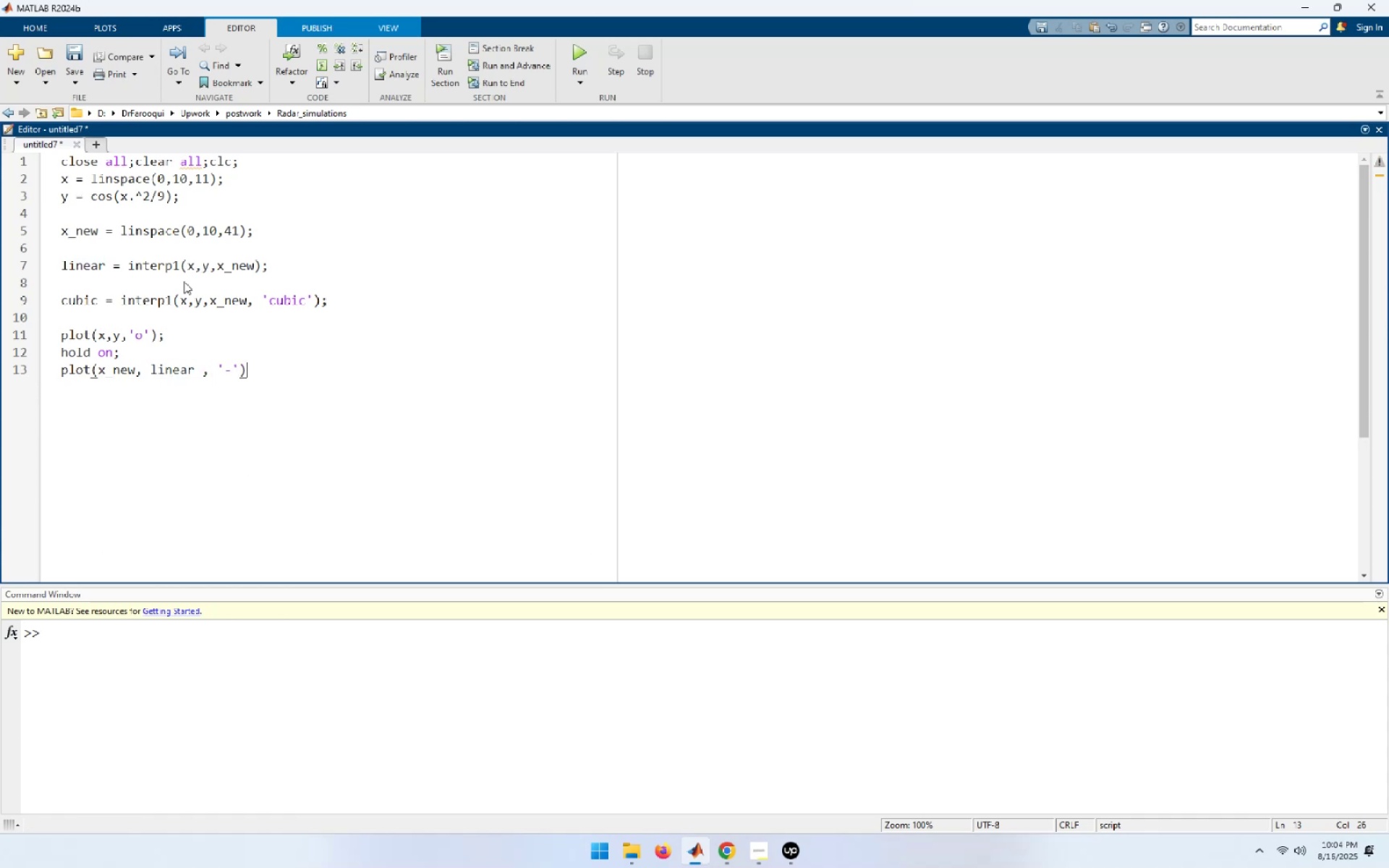 
key(Enter)
 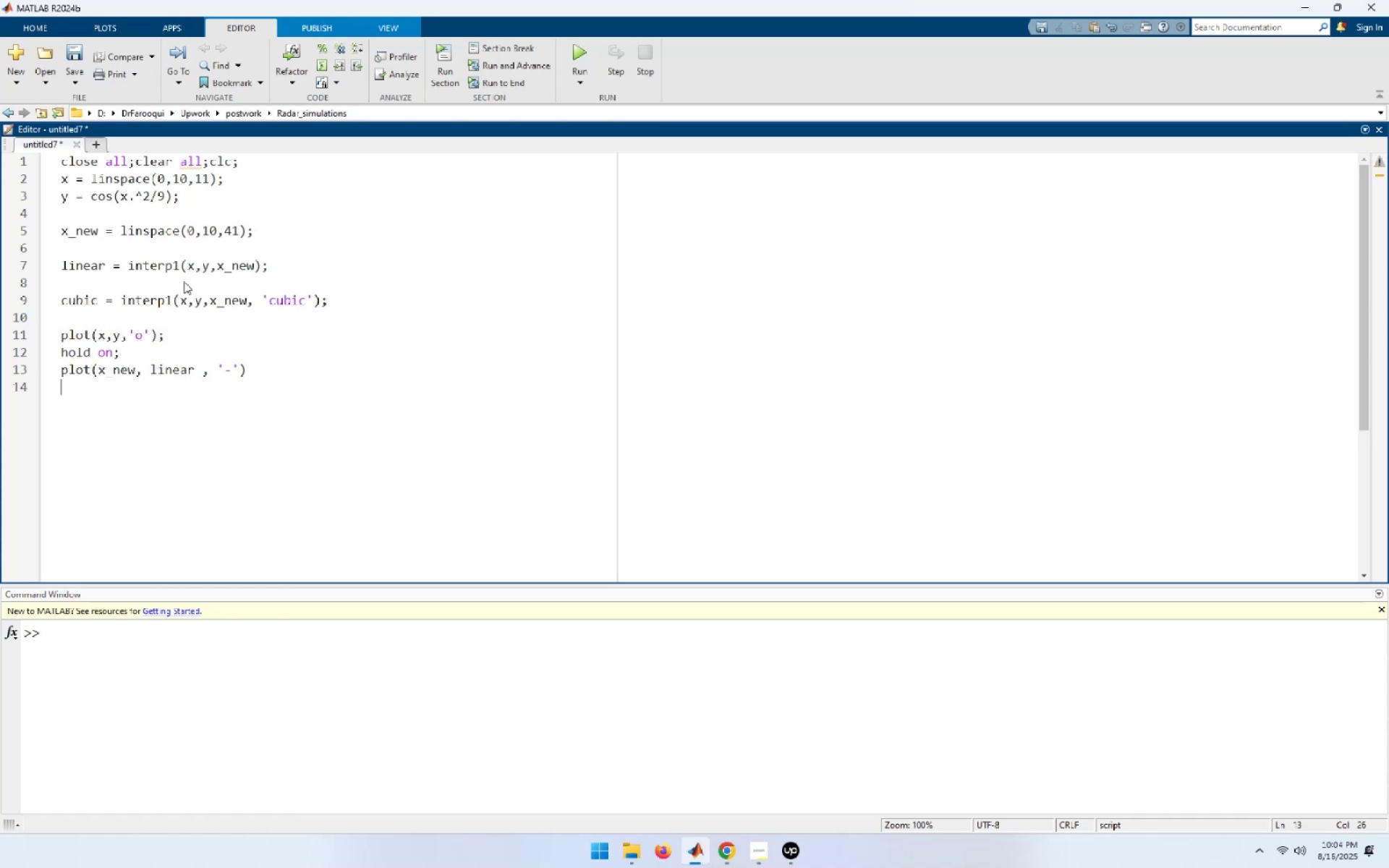 
type(plot(x_new, cubic, '')
 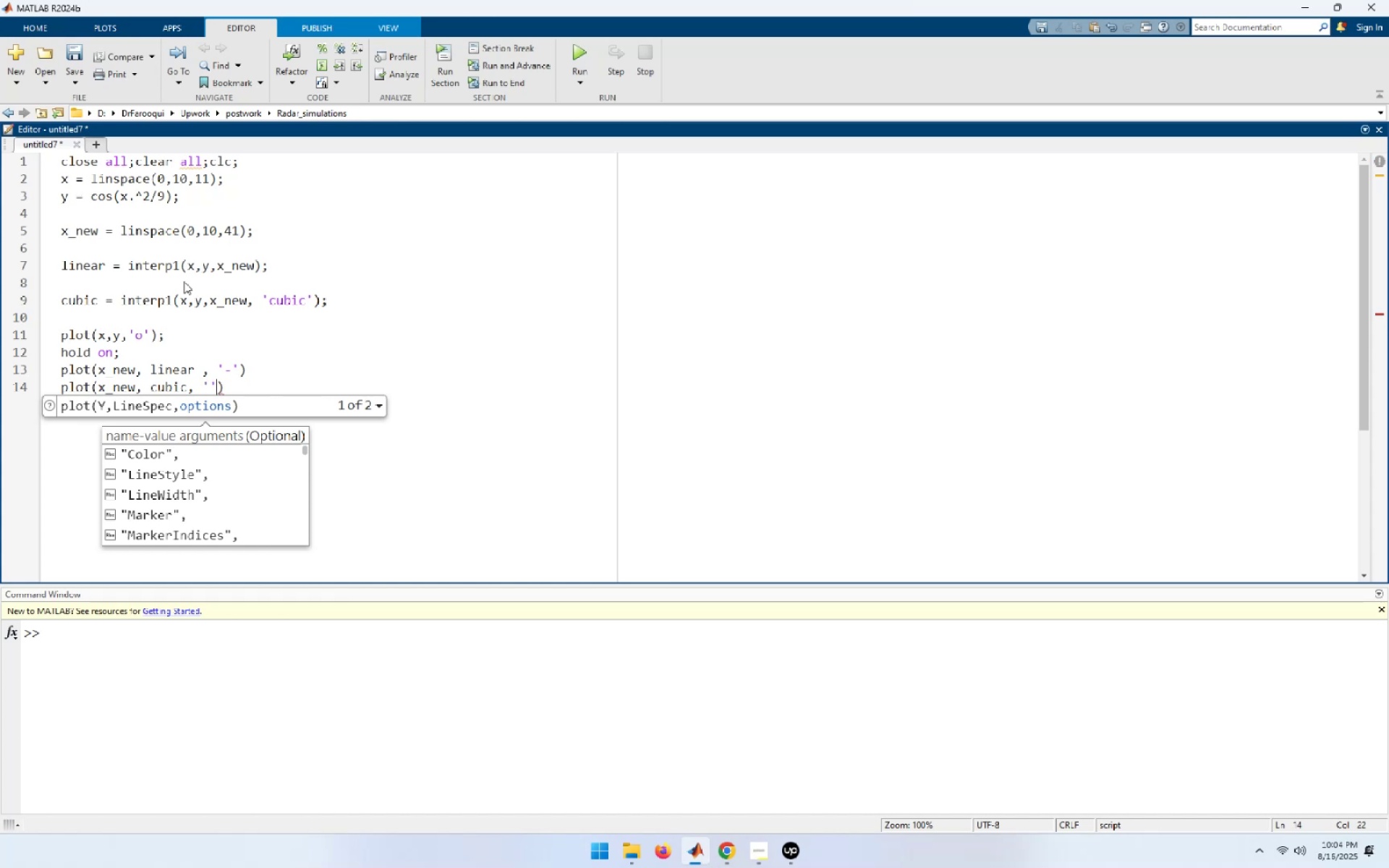 
key(ArrowLeft)
 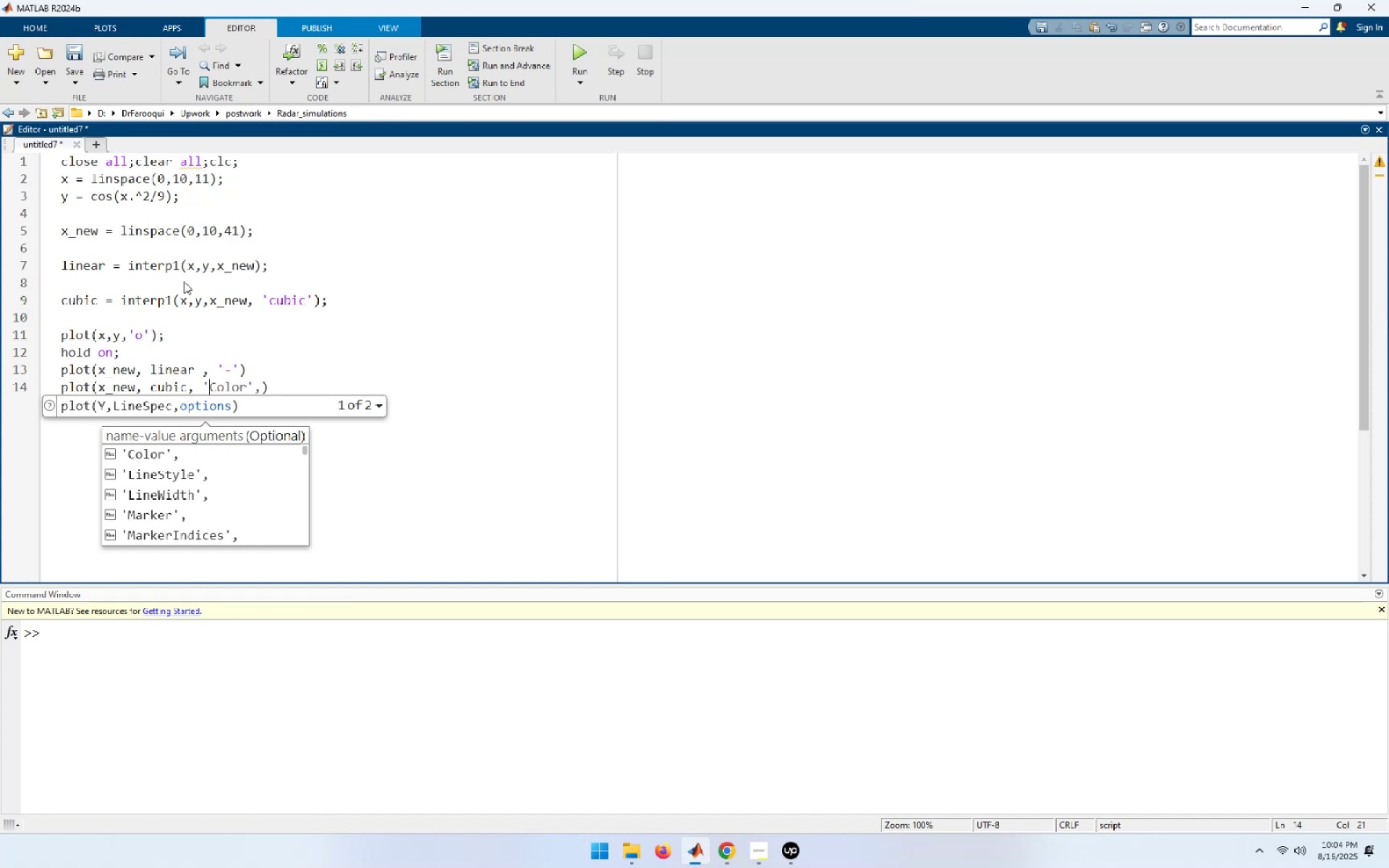 
key(Minus)
 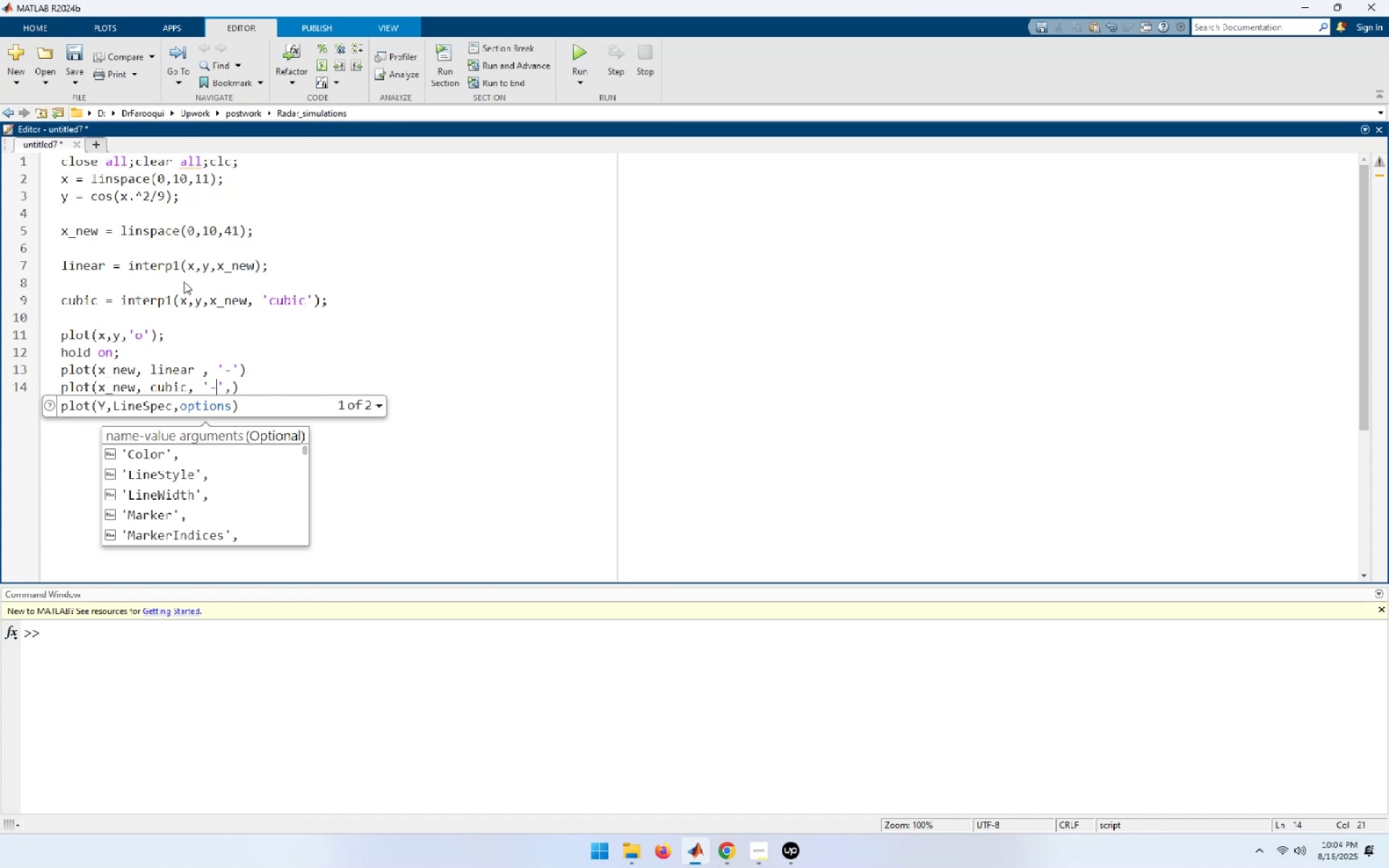 
key(Minus)
 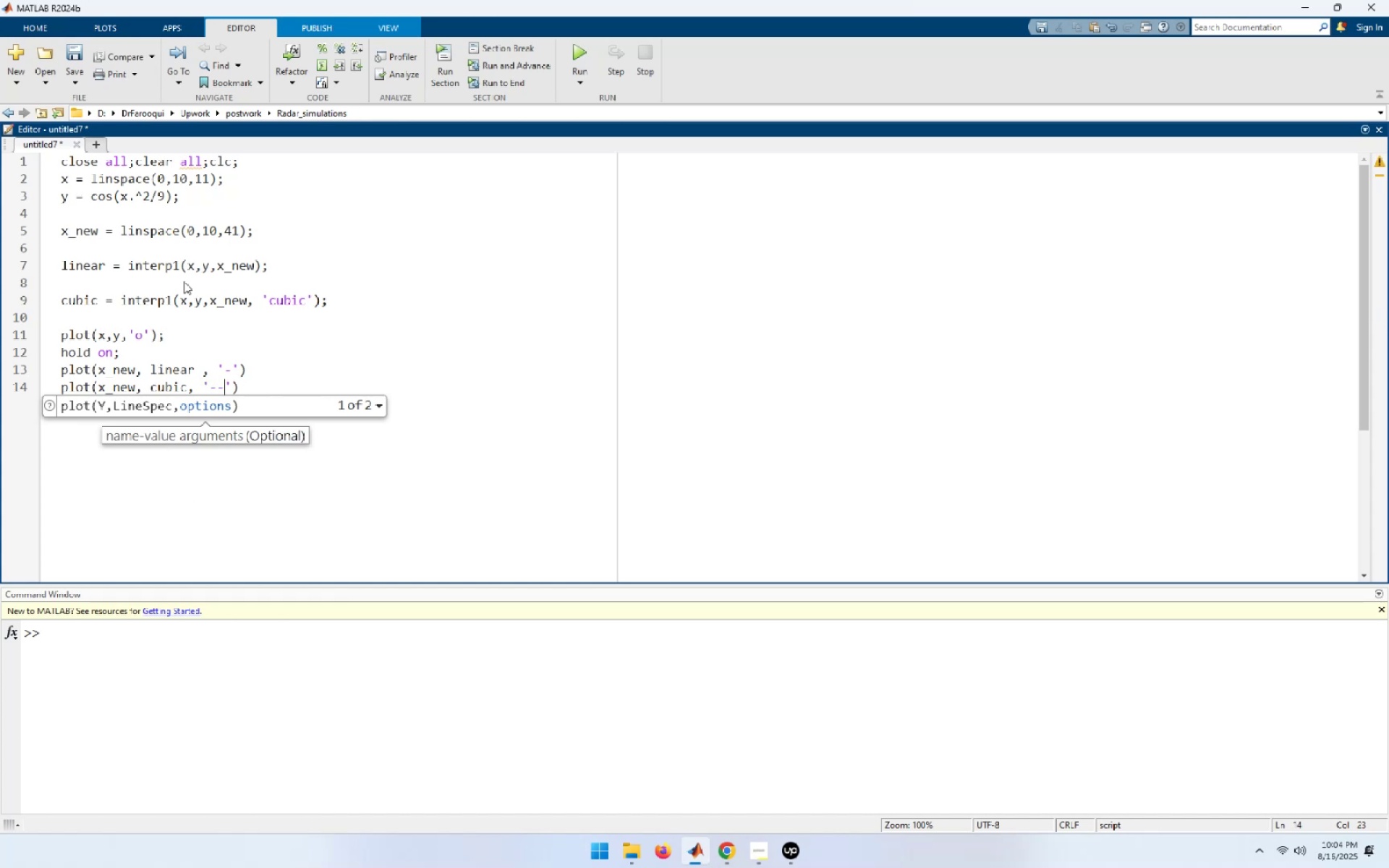 
key(End)
 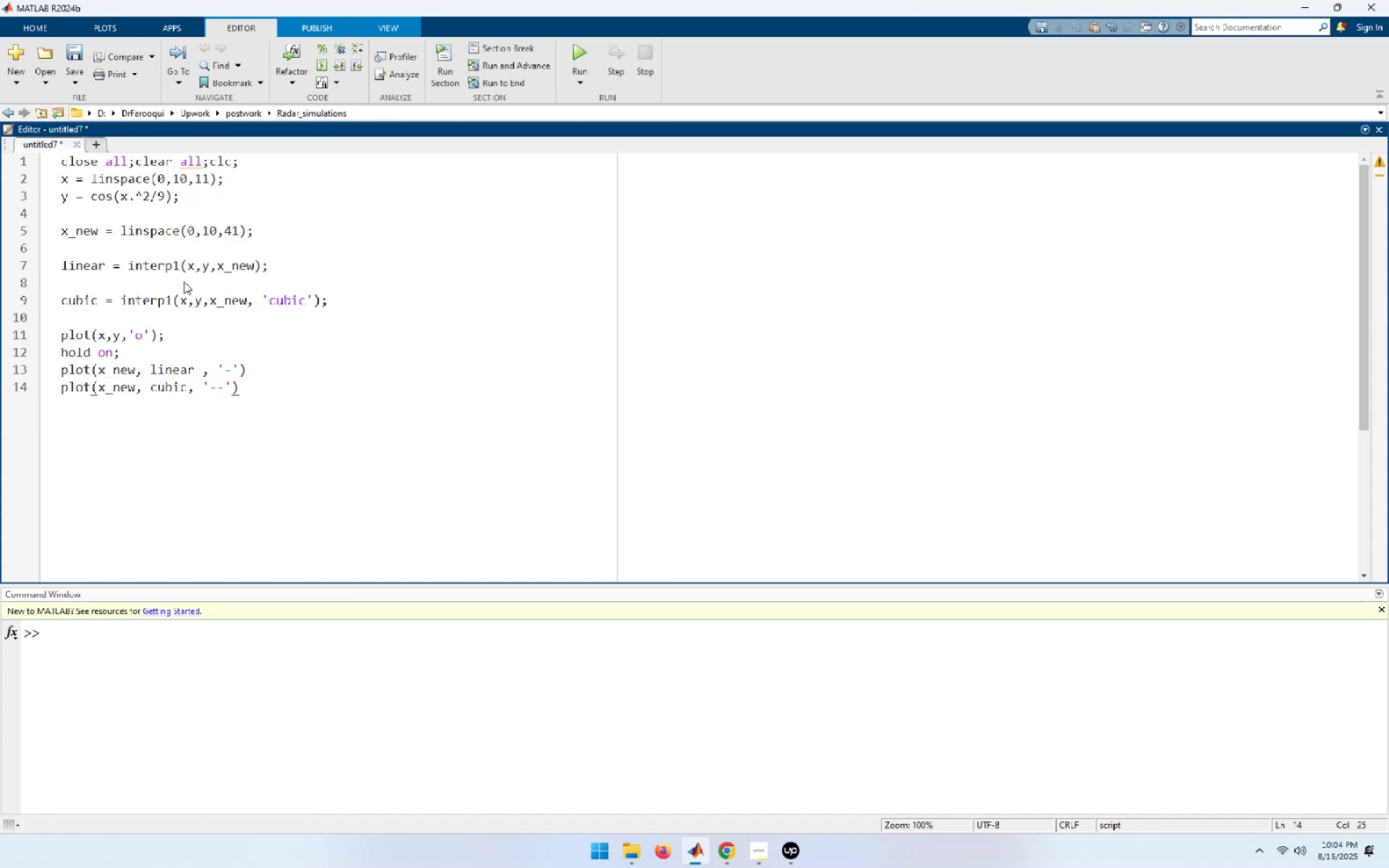 
key(Enter)
 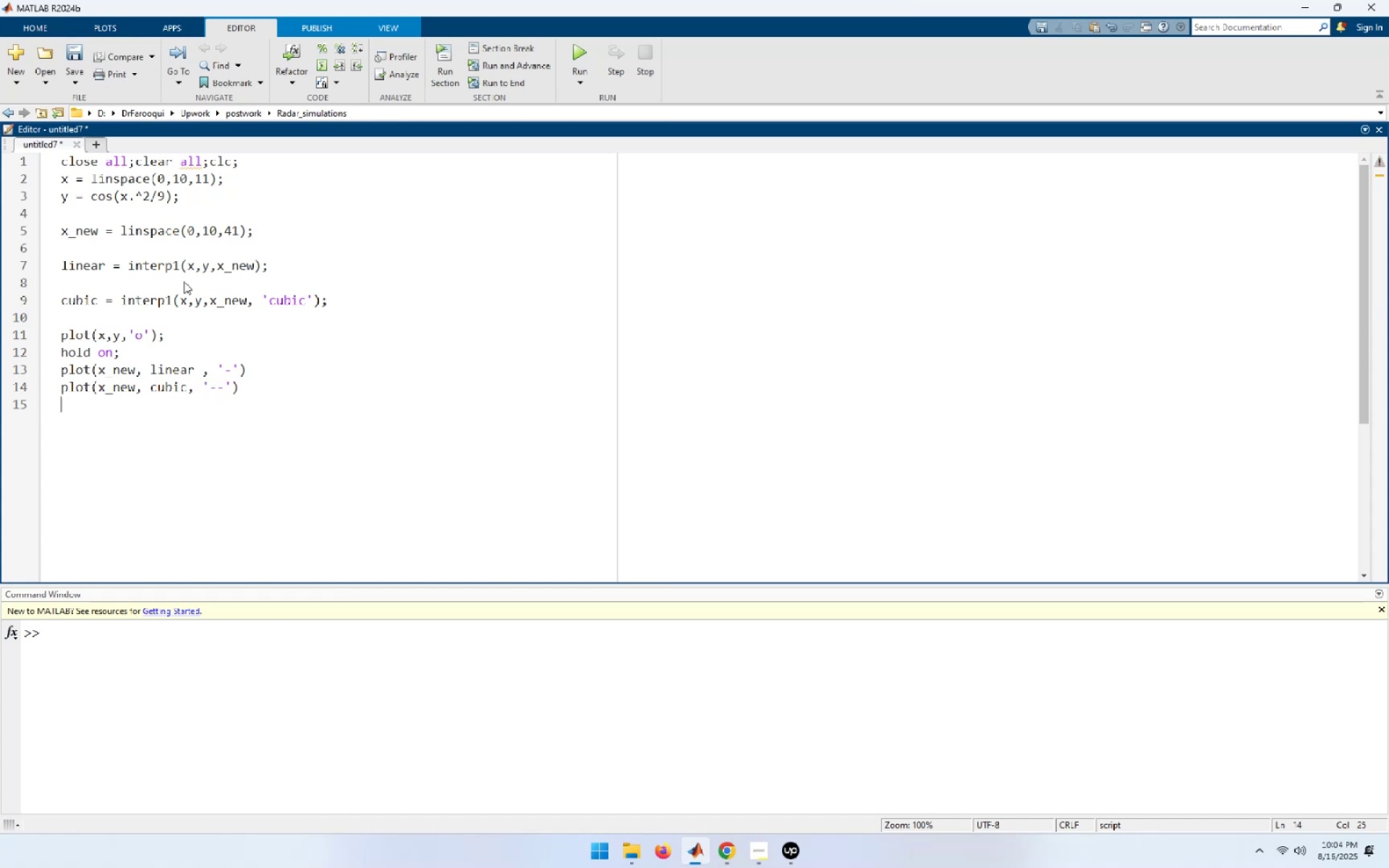 
type(xla)
key(Tab)
type(('X');)
 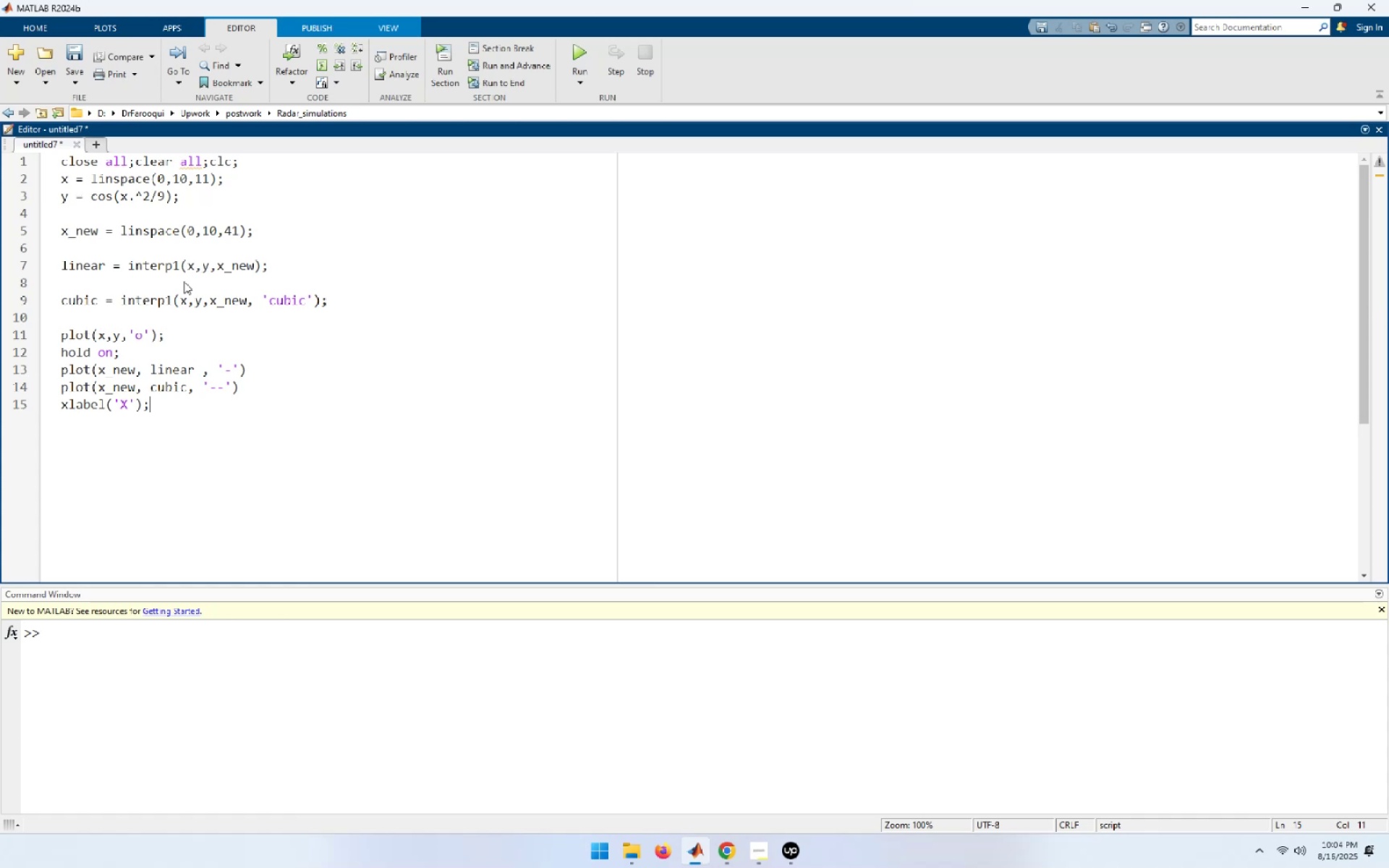 
key(Enter)
 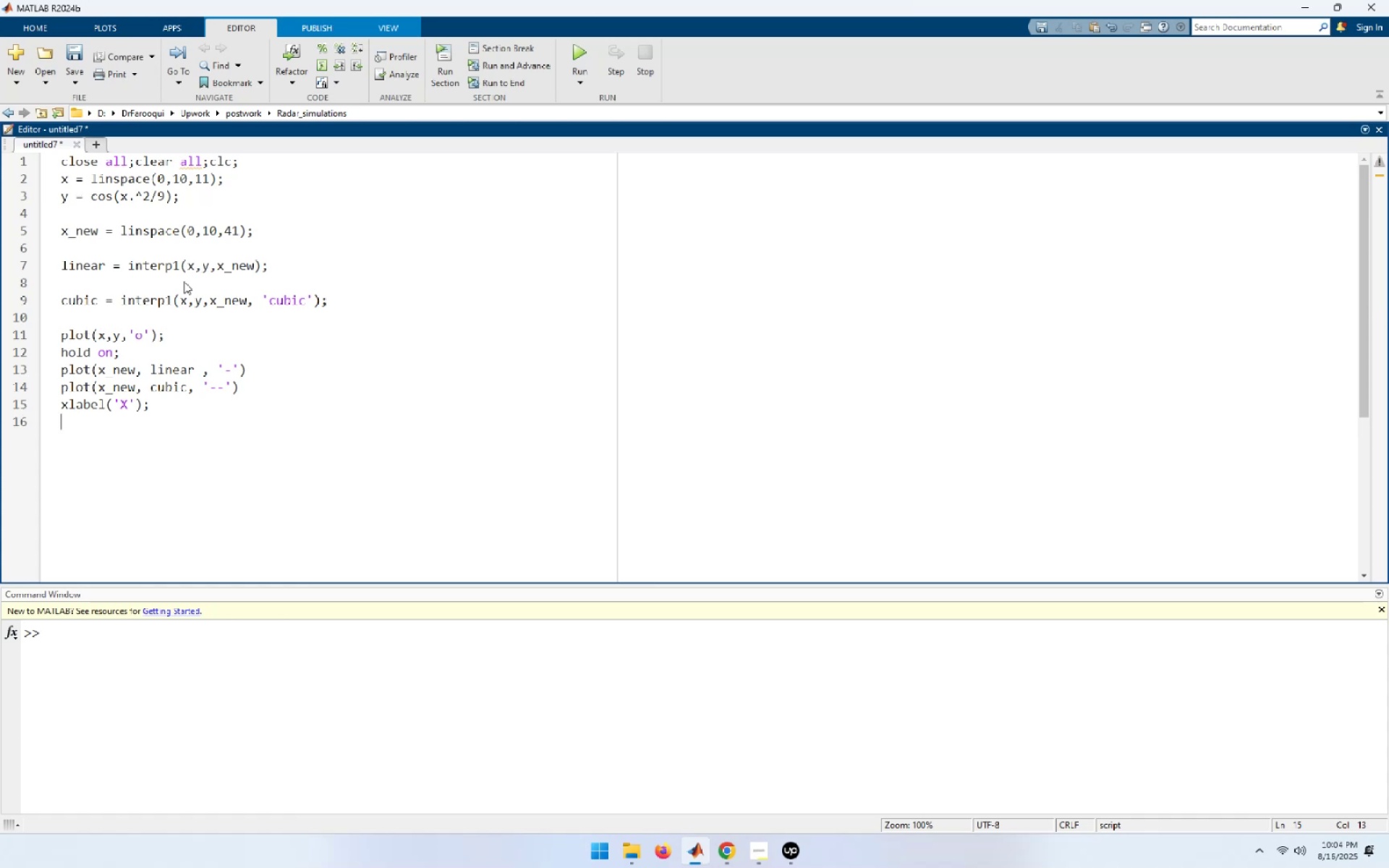 
type(yl)
key(Tab)
type(('Y');)
 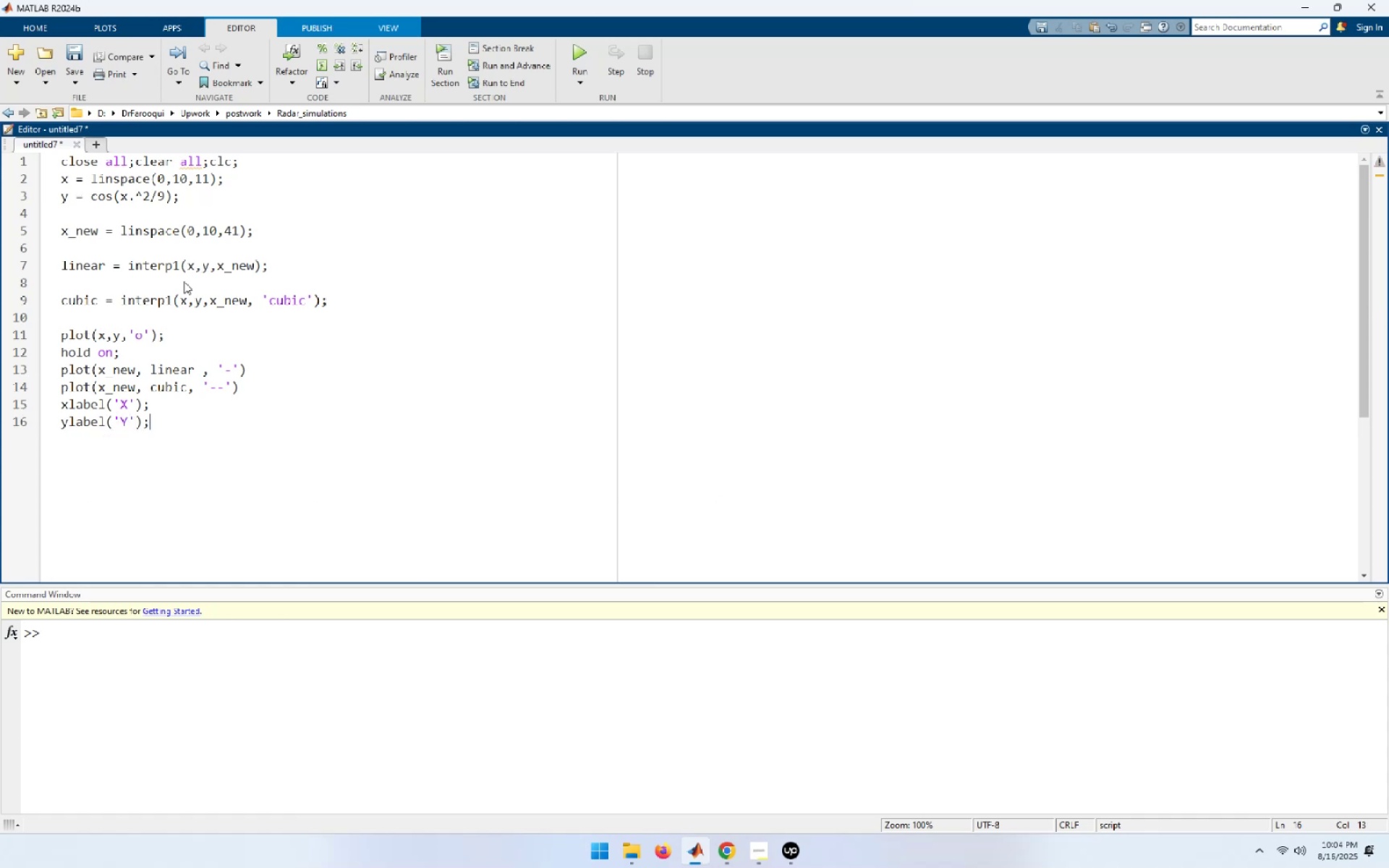 
key(Enter)
 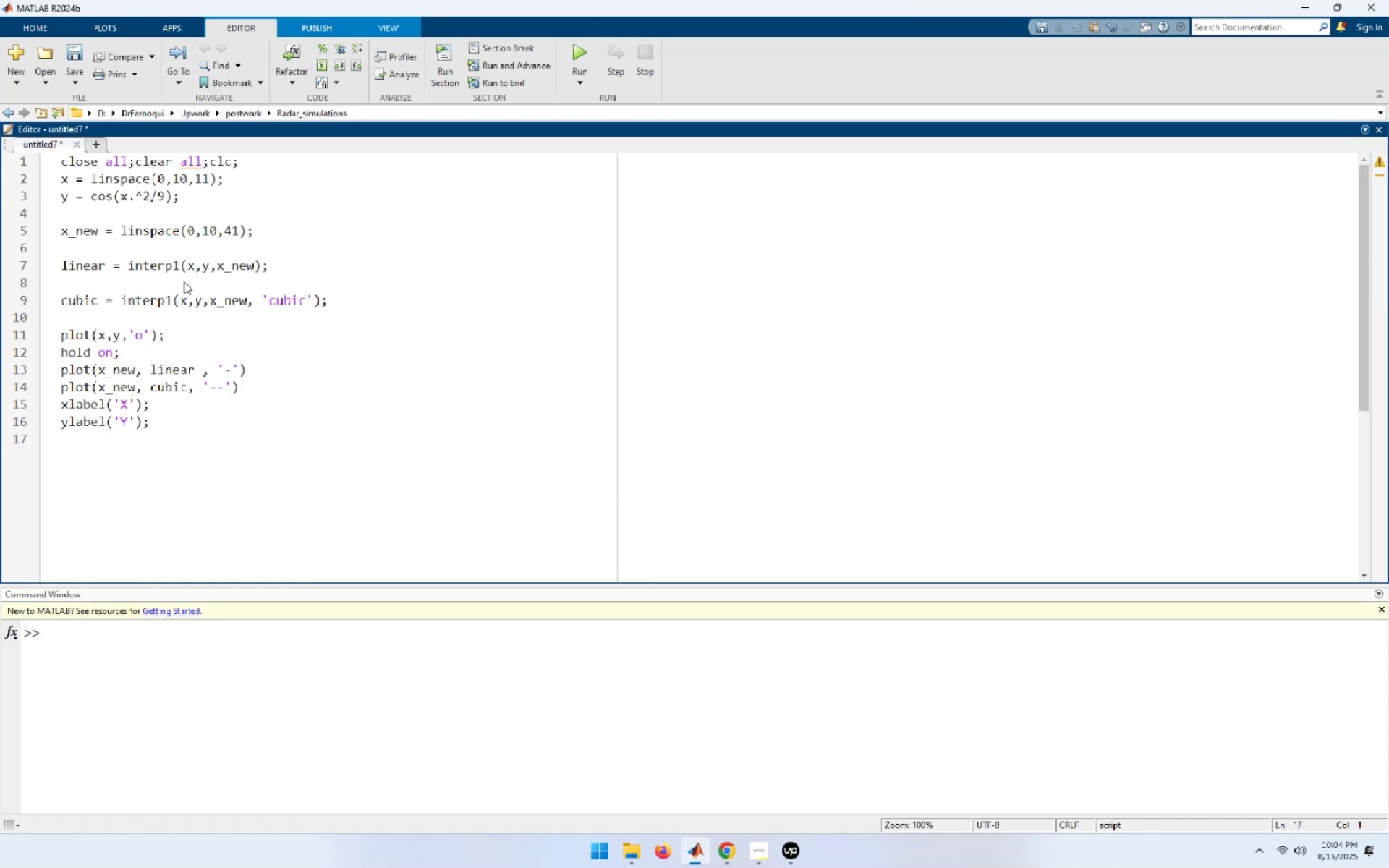 
scroll: coordinate [184, 281], scroll_direction: down, amount: 3.0
 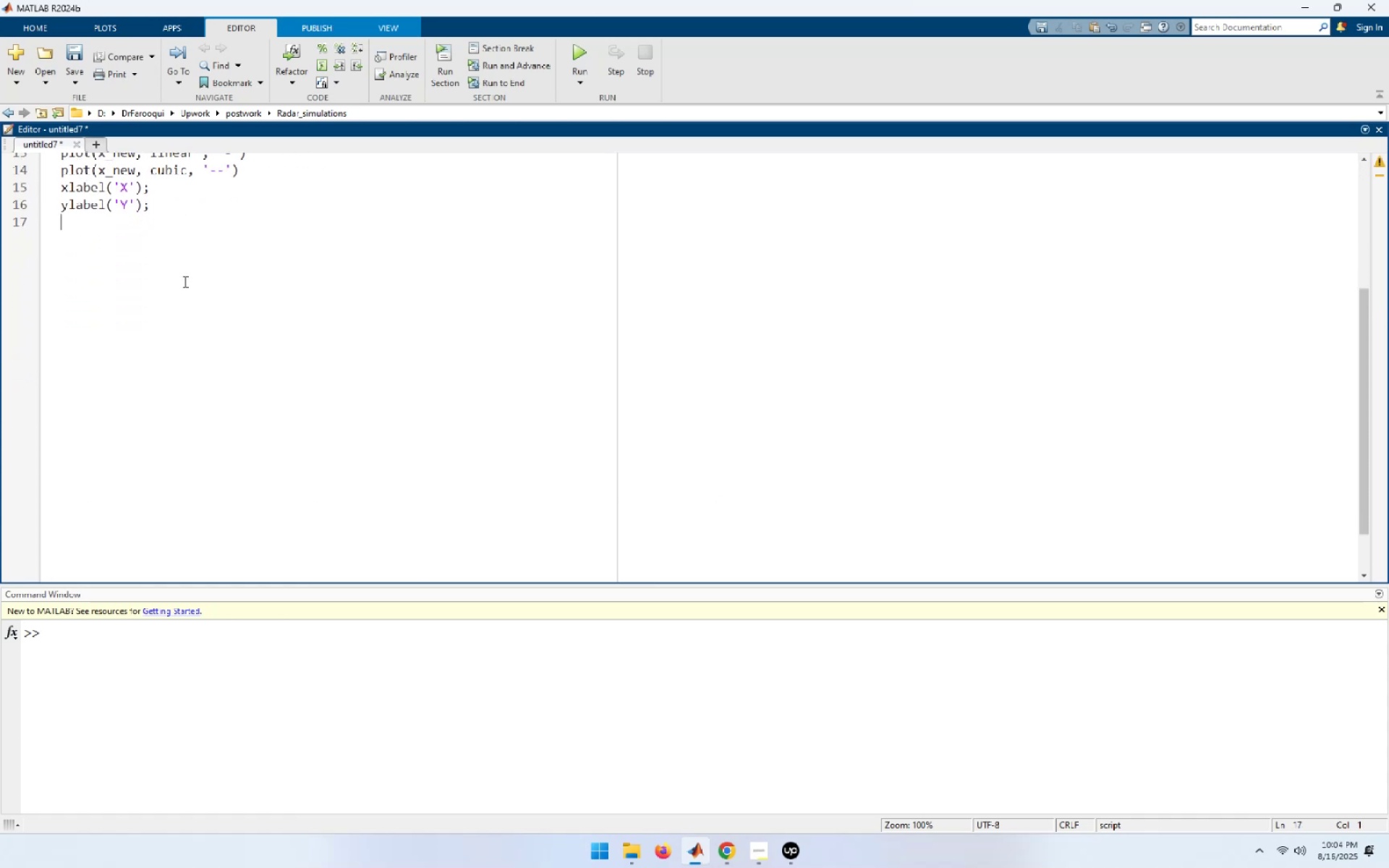 
scroll: coordinate [184, 281], scroll_direction: up, amount: 4.0
 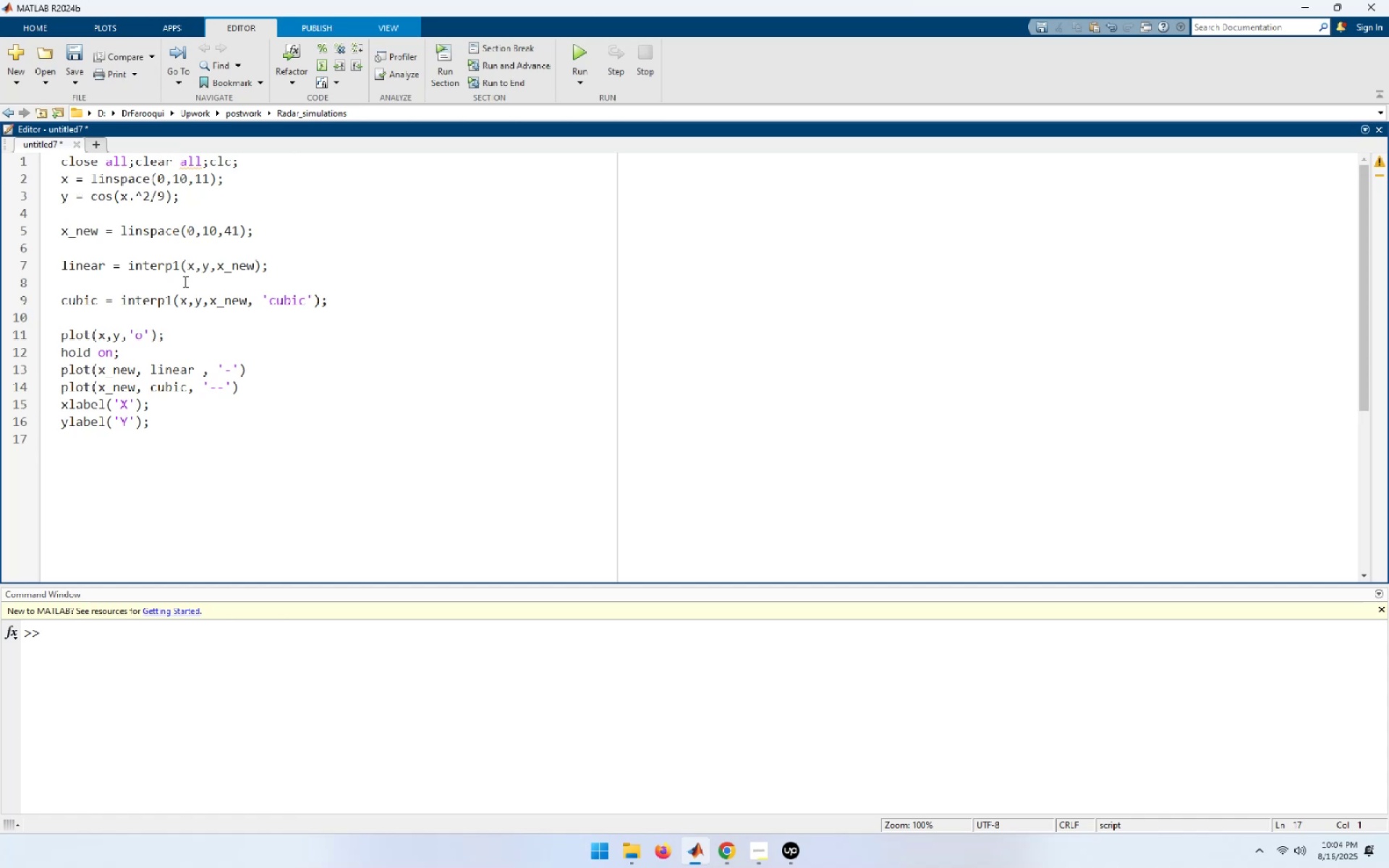 
wait(8.27)
 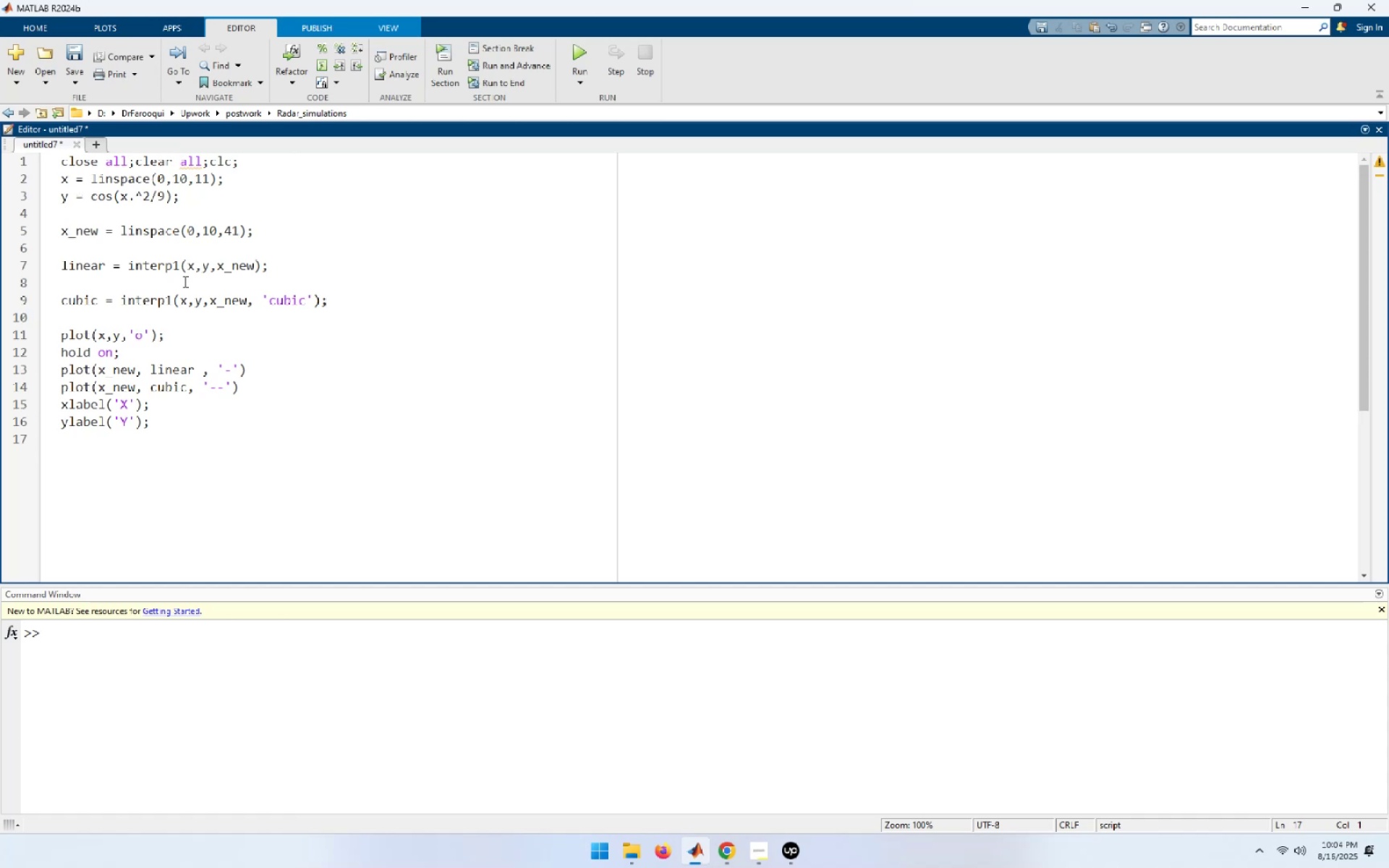 
type(title('Interpolation i)
key(Backspace)
type(os )
key(Backspace)
key(Backspace)
type(f Signals)
 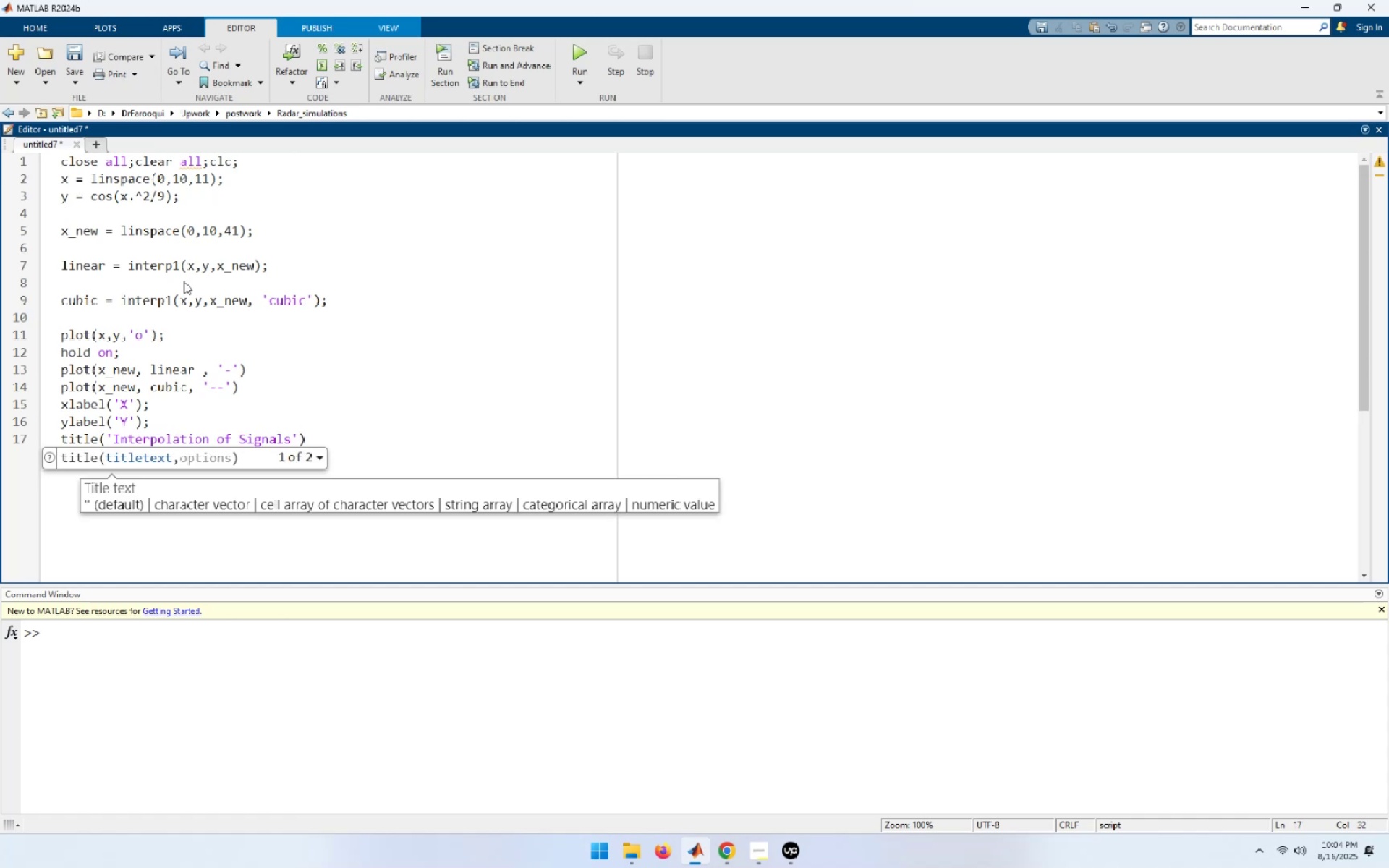 
key(End)
 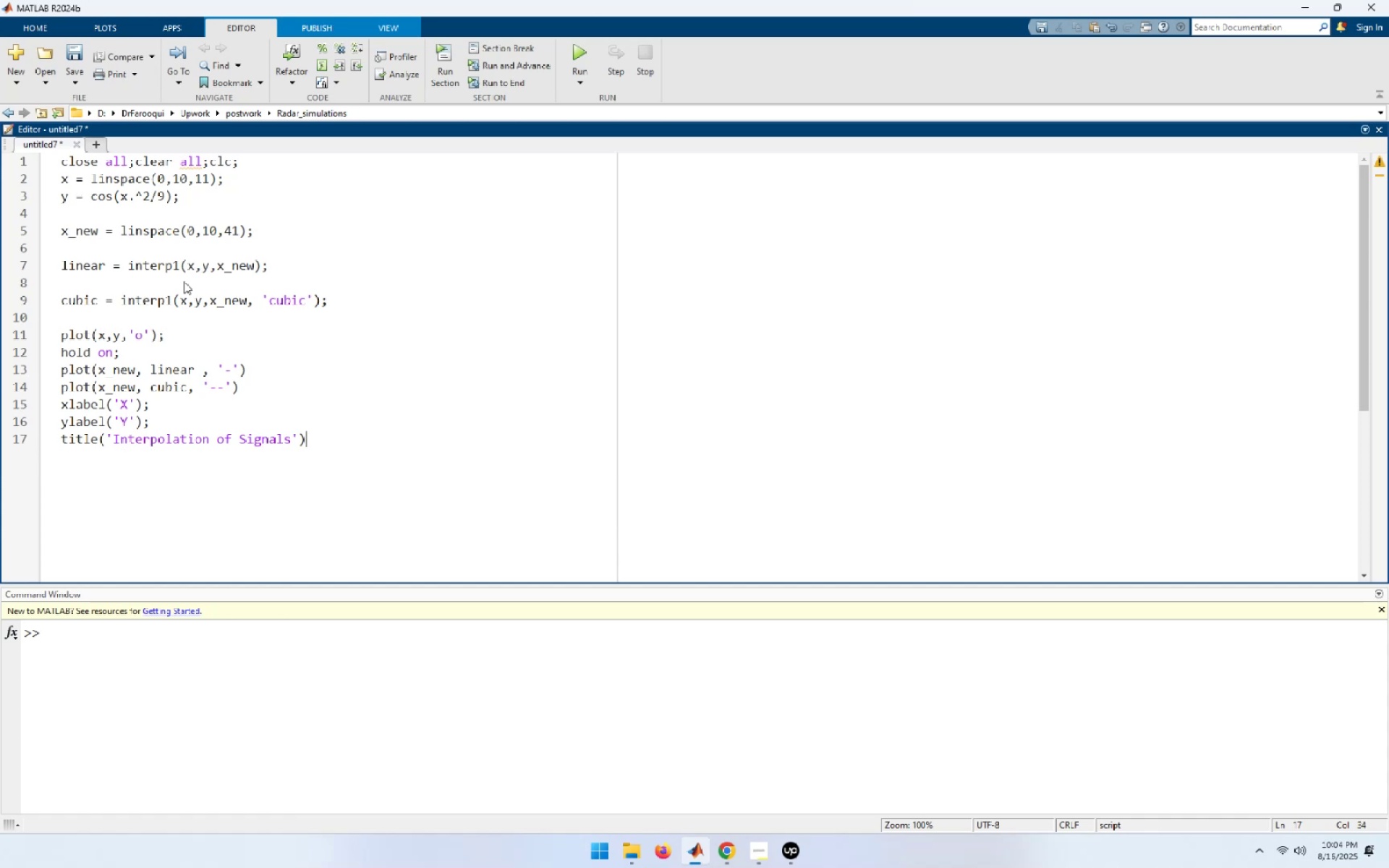 
key(Semicolon)
 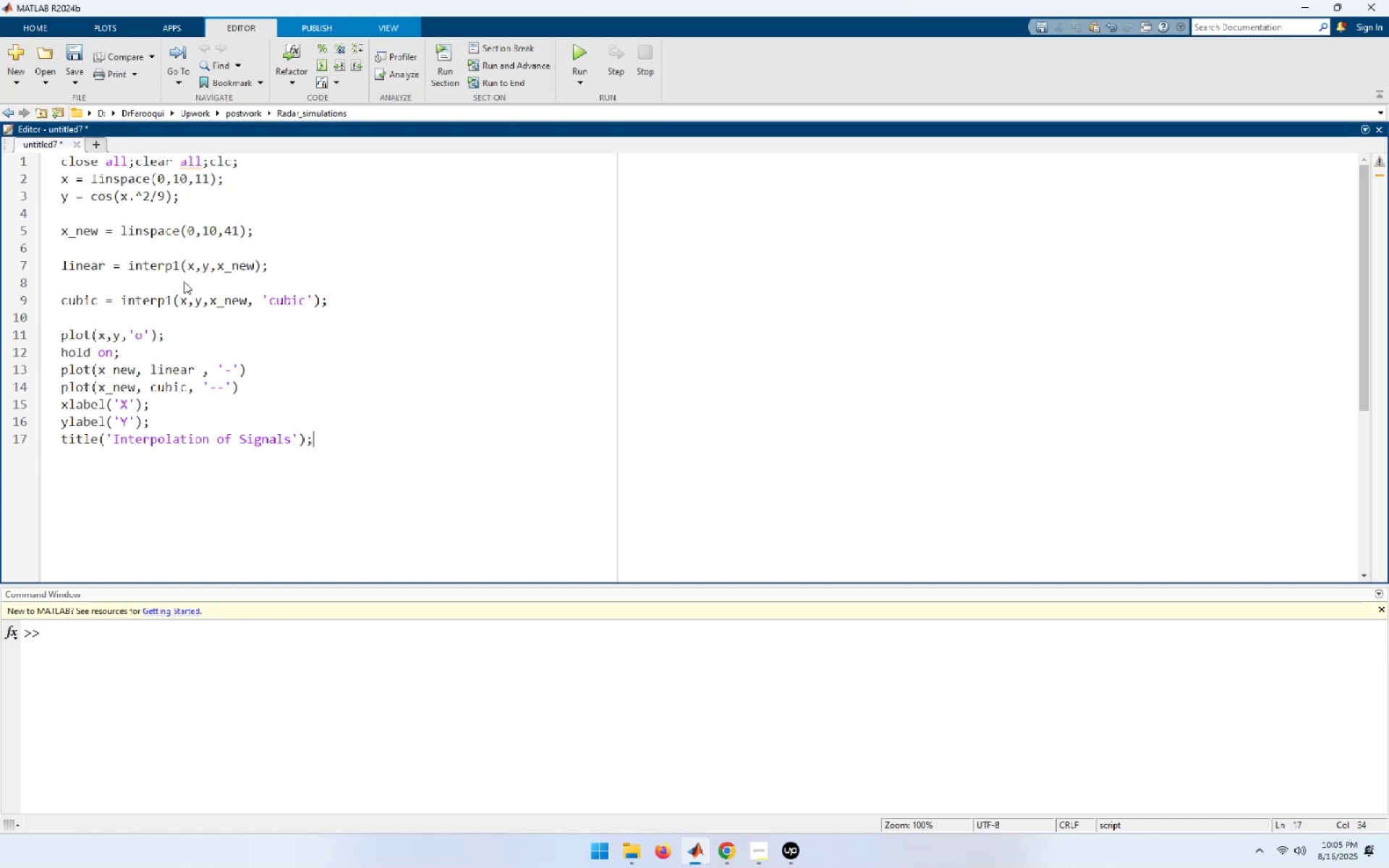 
key(Enter)
 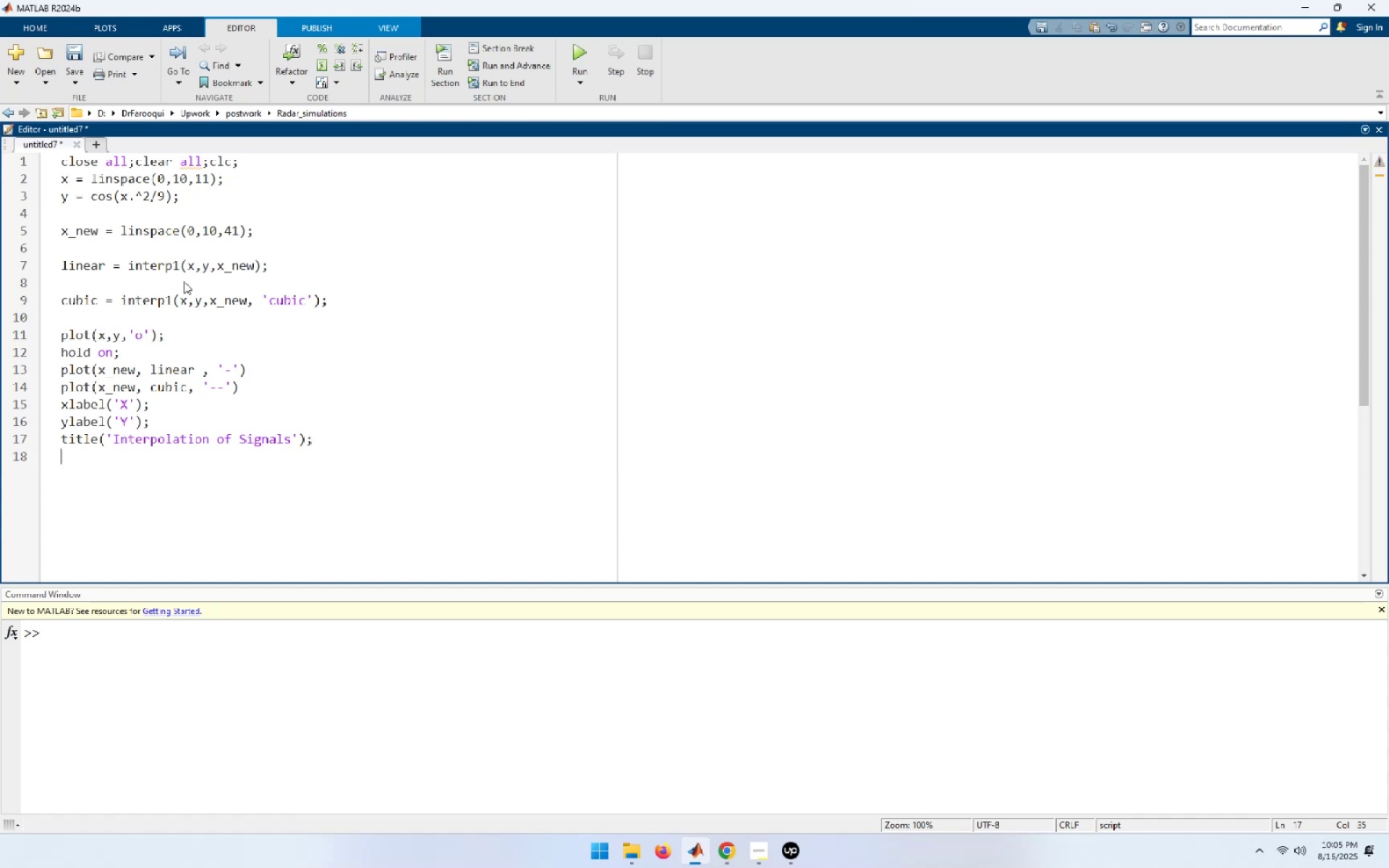 
type(legend('dta)
key(Backspace)
key(Backspace)
type(ata','linear','cubit)
key(Backspace)
type(c)
 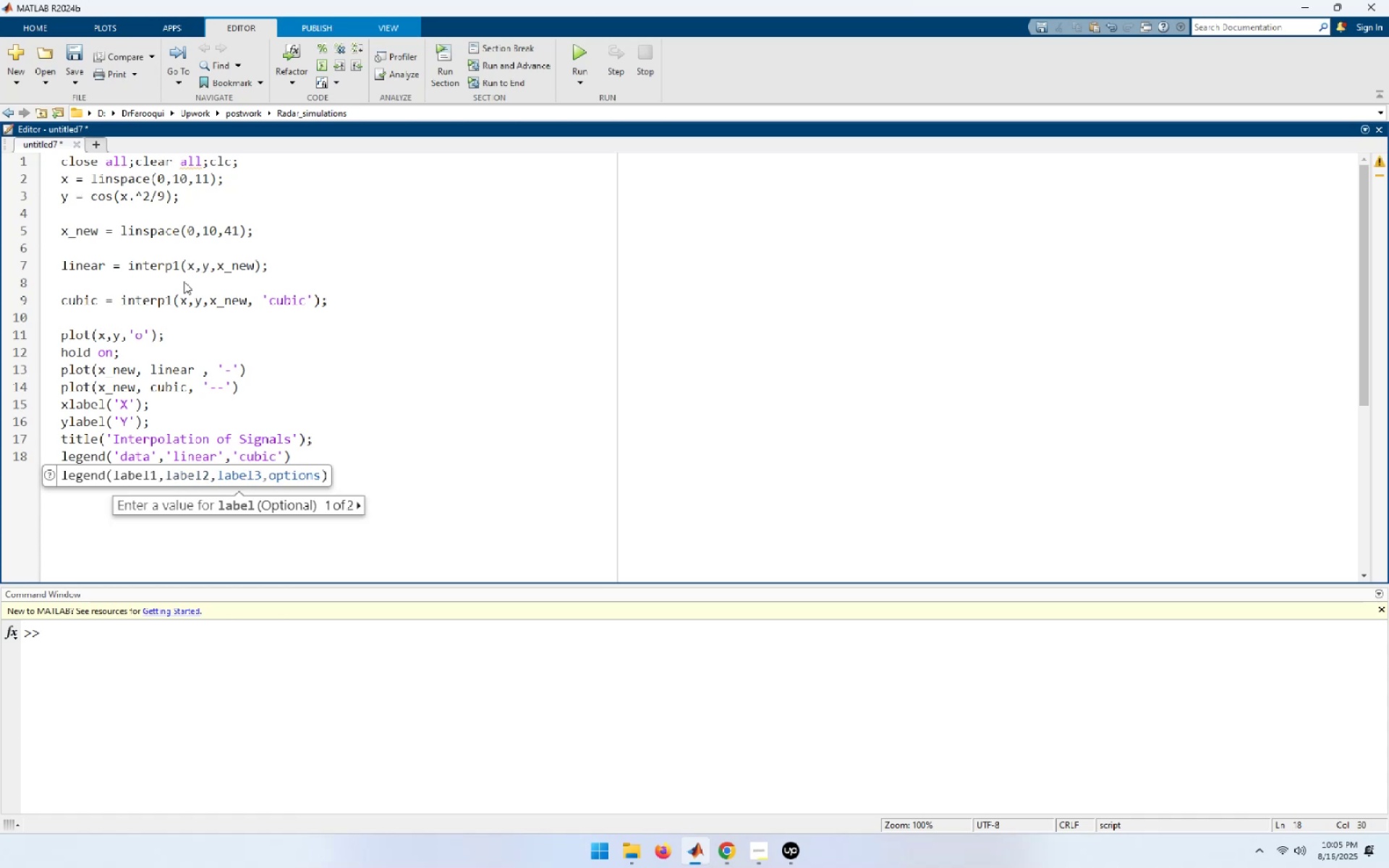 
key(Control+S)
 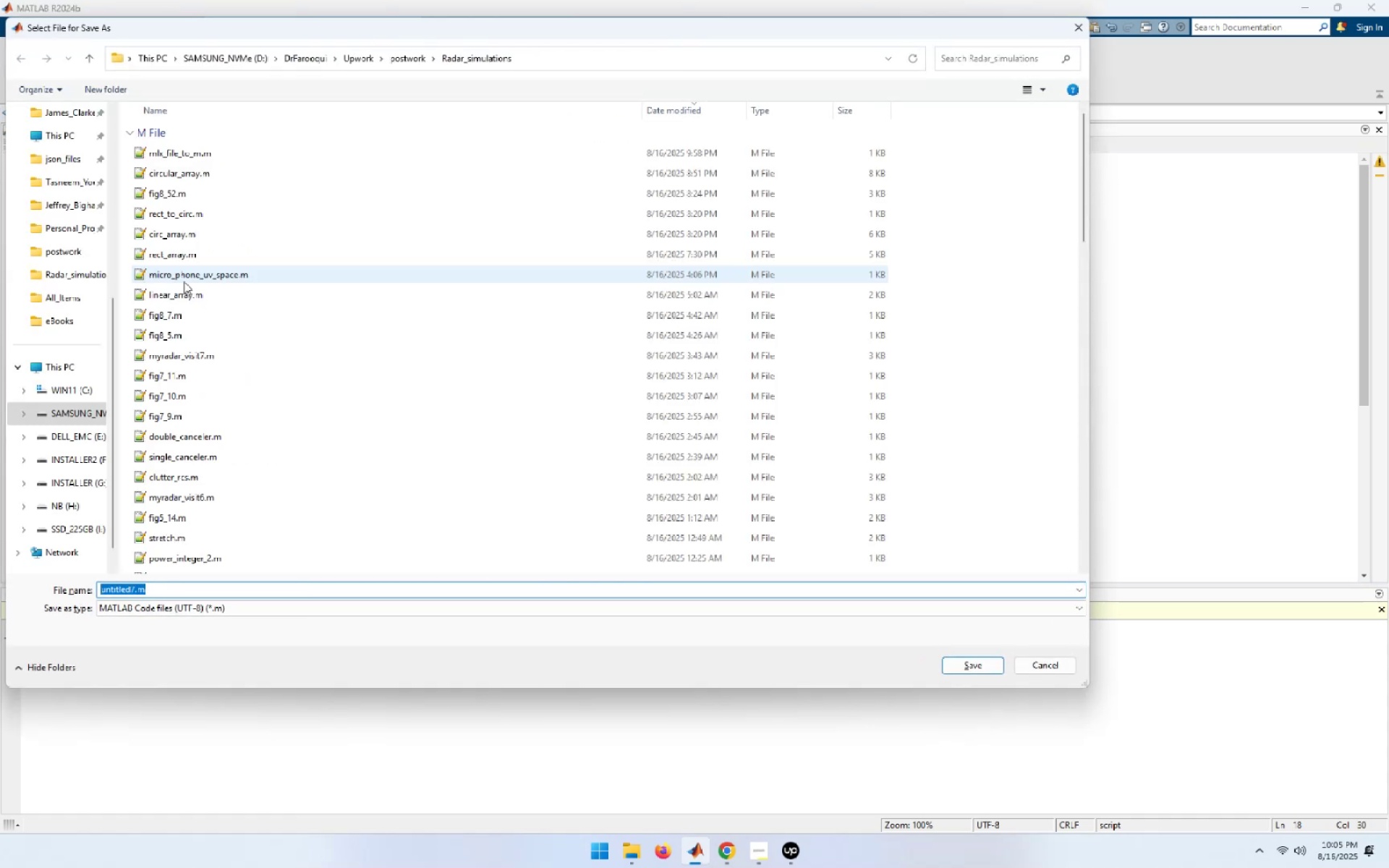 
type(interp_sig)
 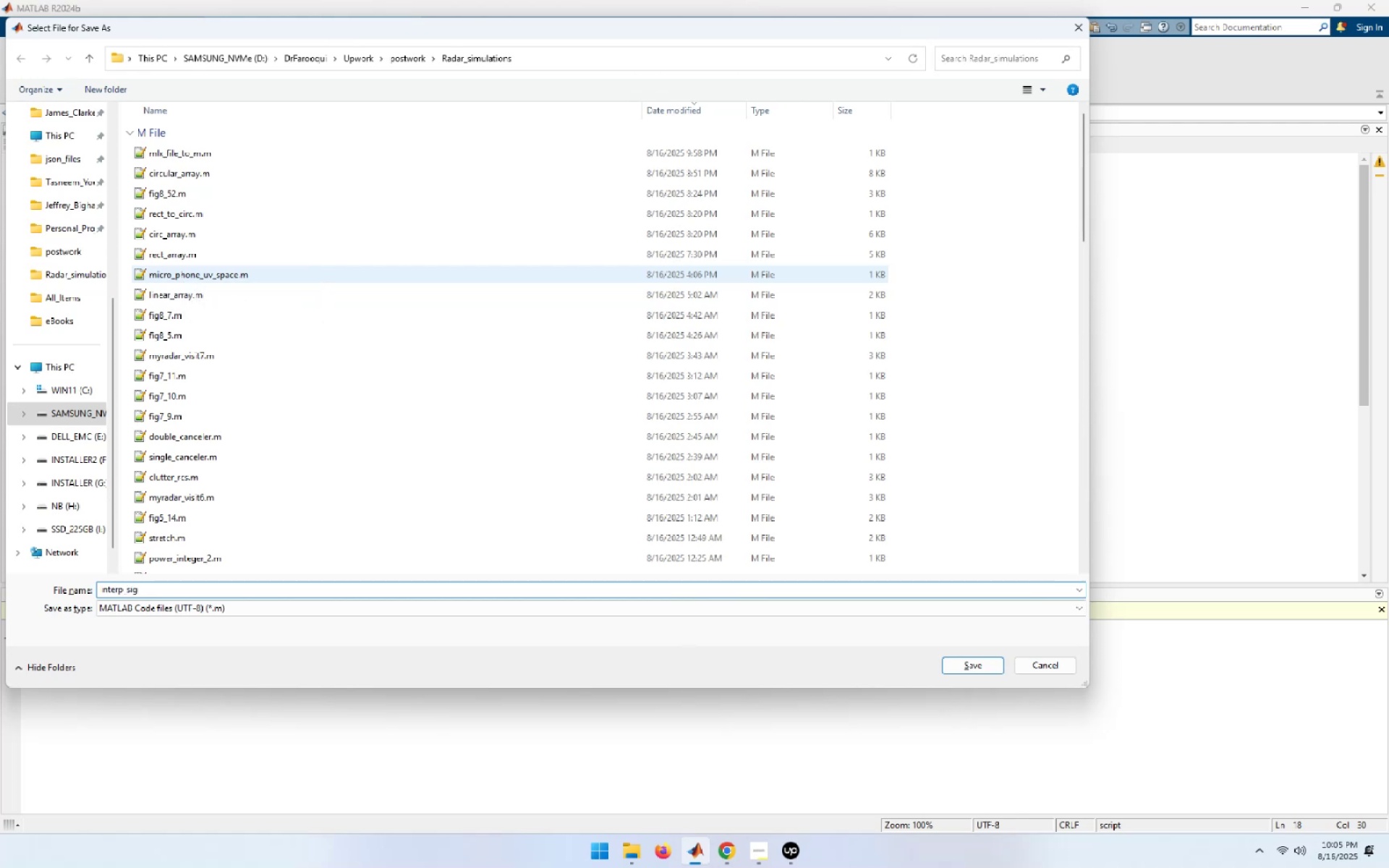 
key(Enter)
 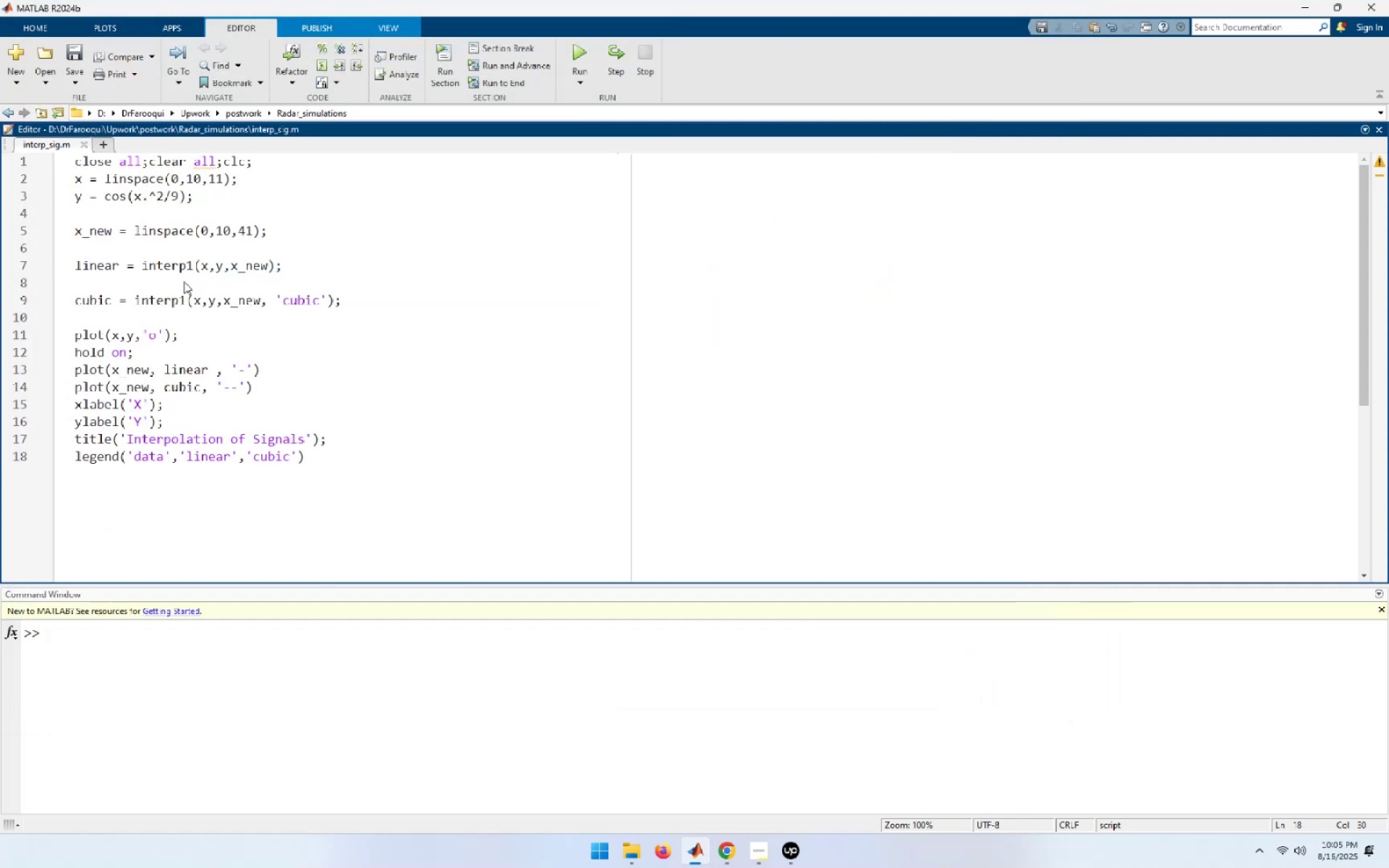 
key(F5)
 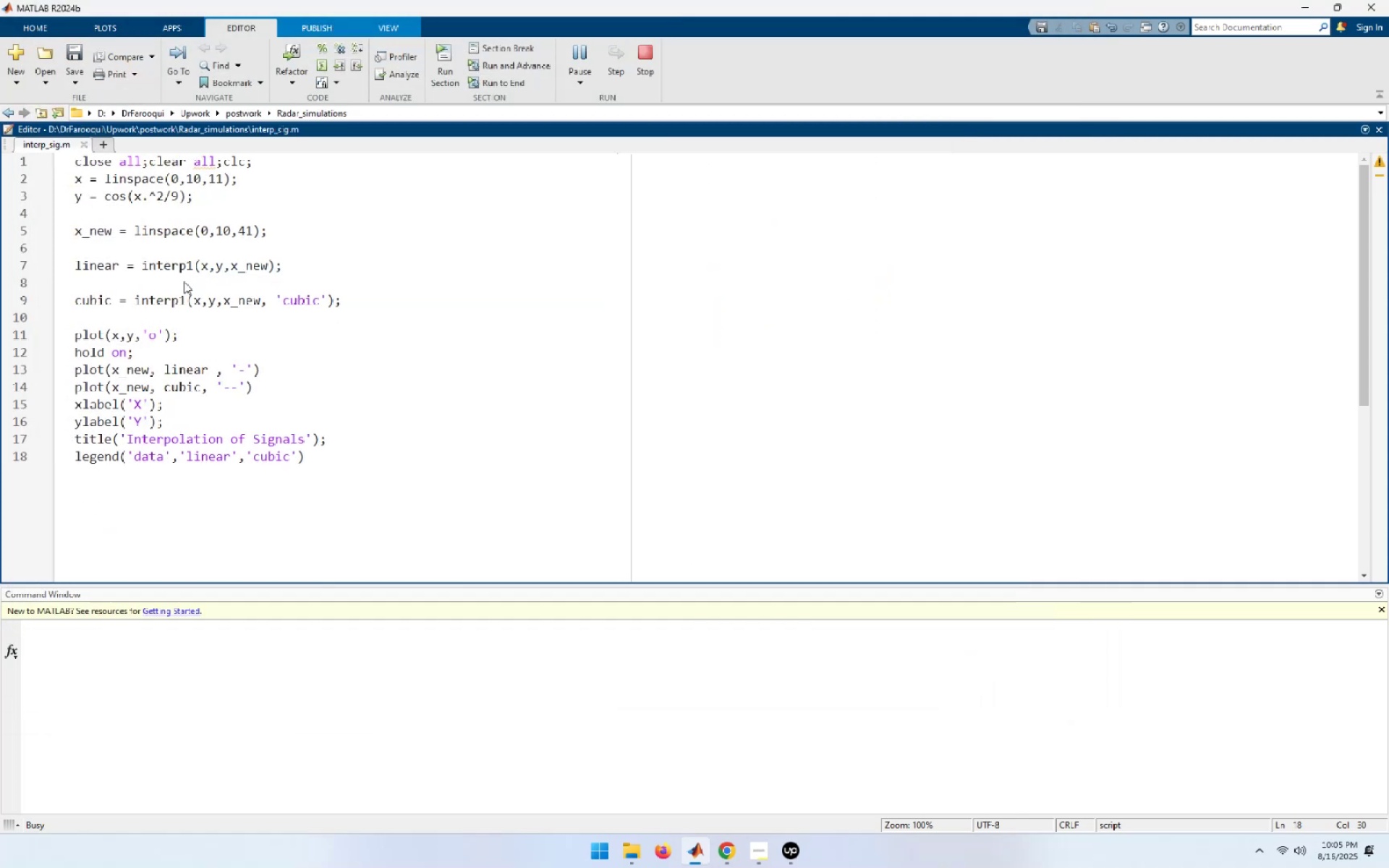 
wait(8.17)
 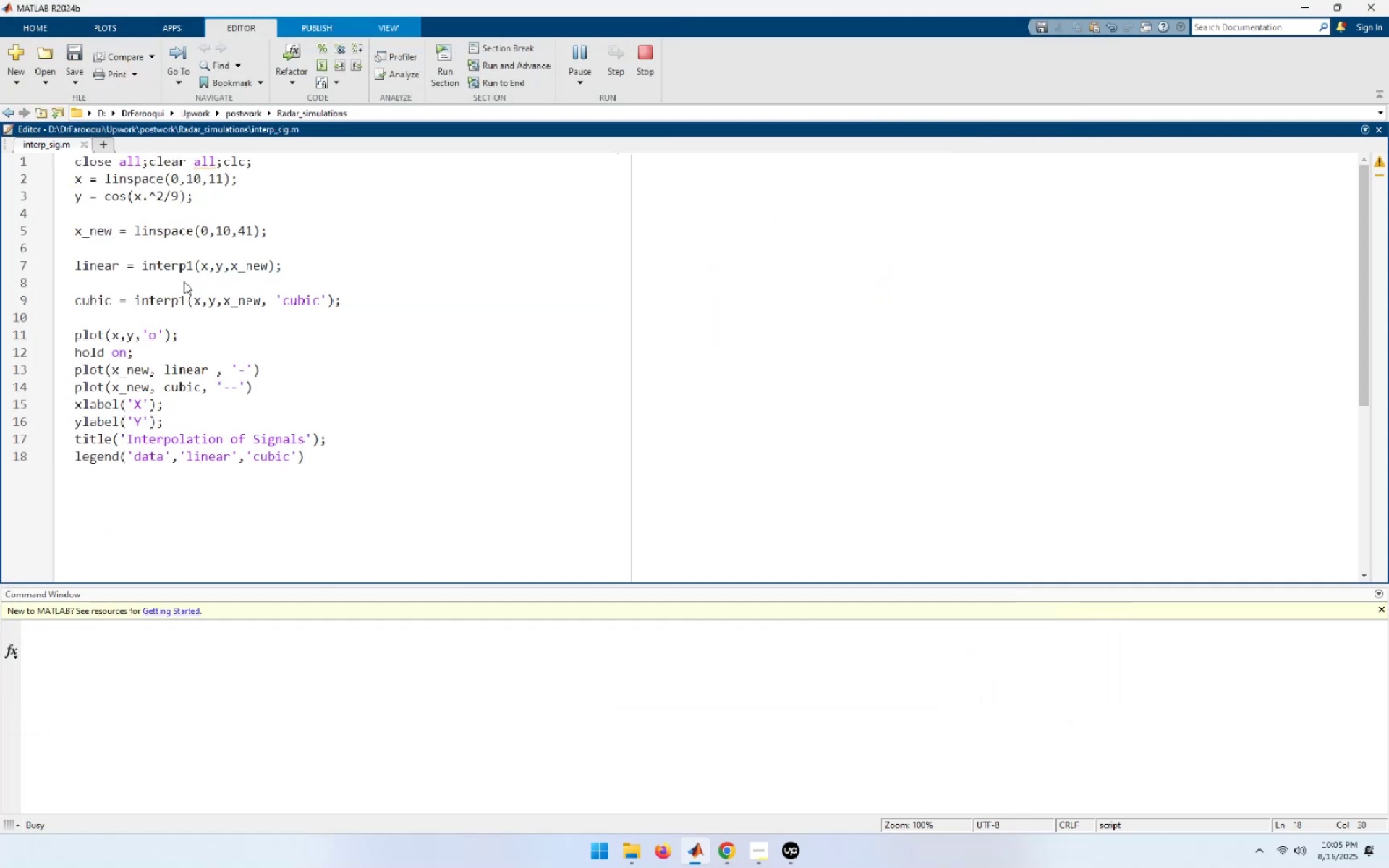 
left_click([849, 96])
 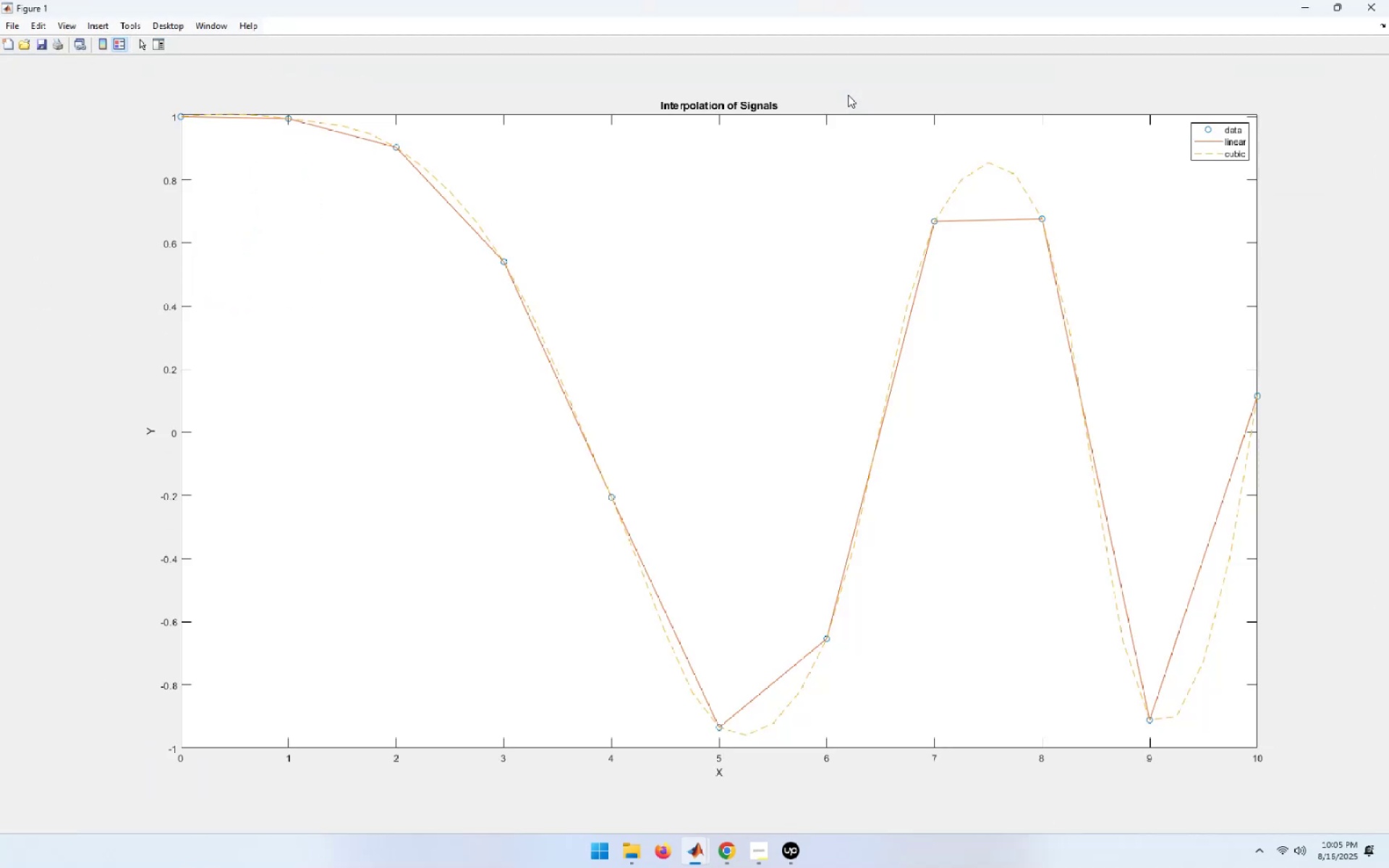 
wait(5.3)
 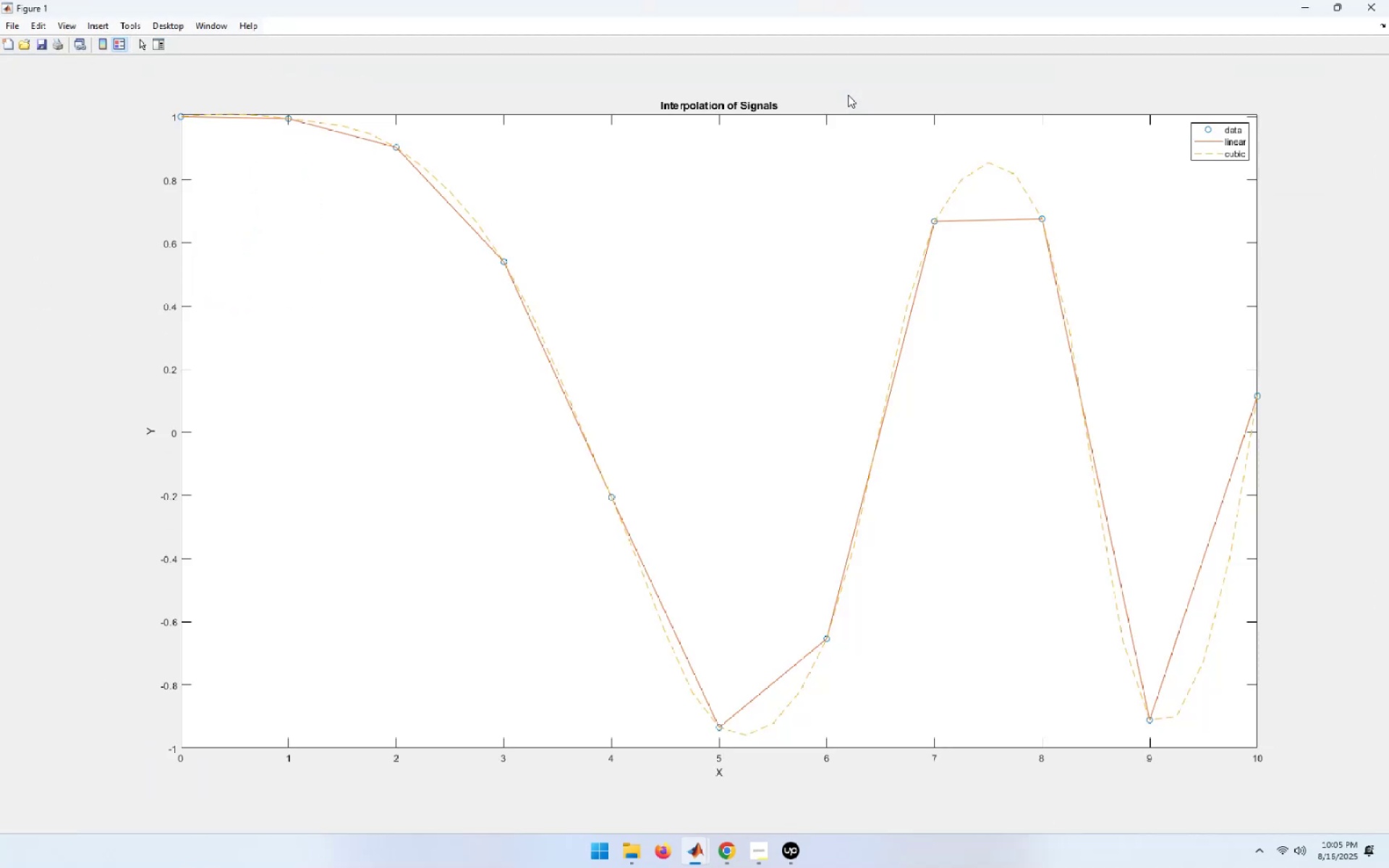 
mouse_move([1309, 21])
 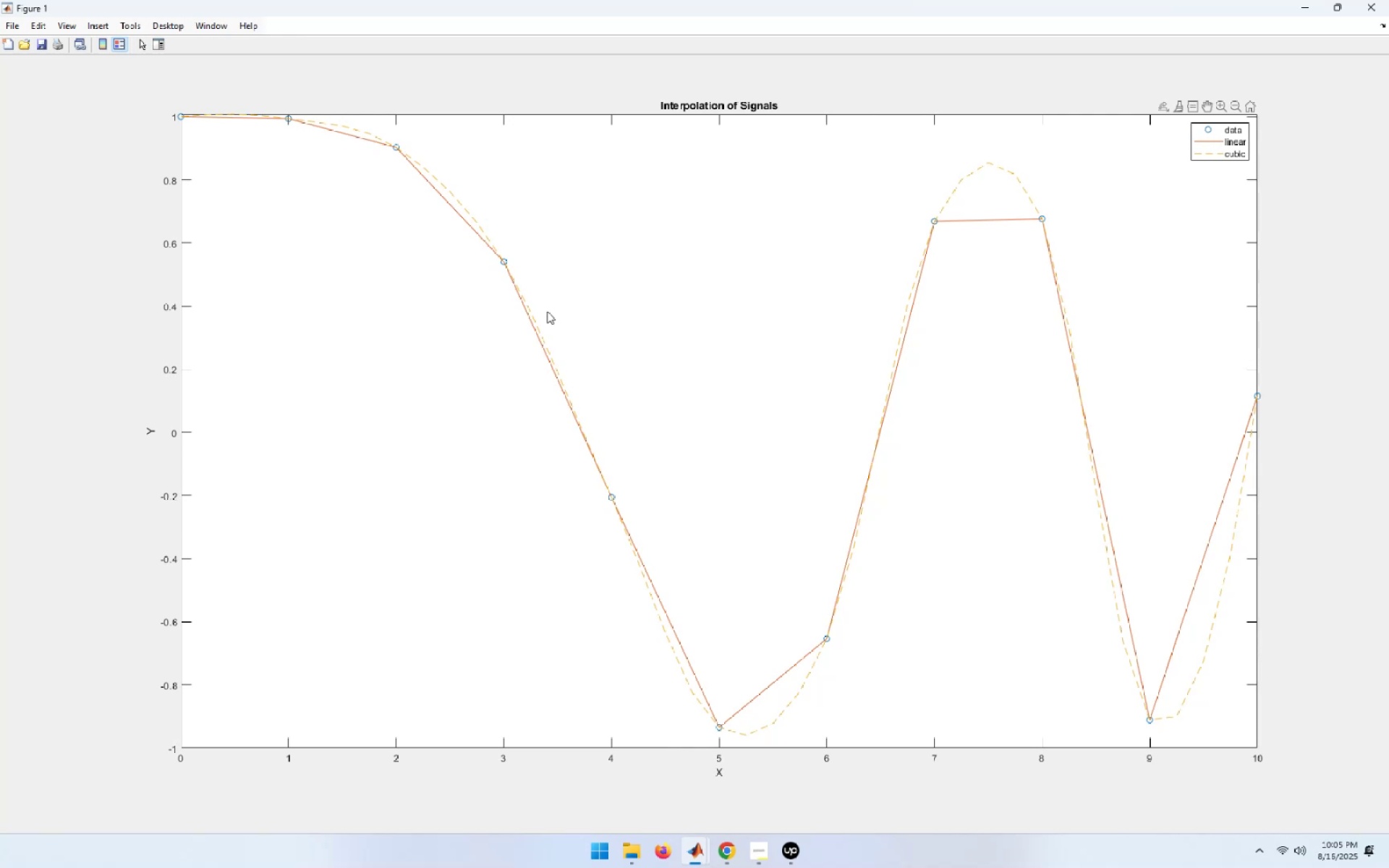 
wait(15.45)
 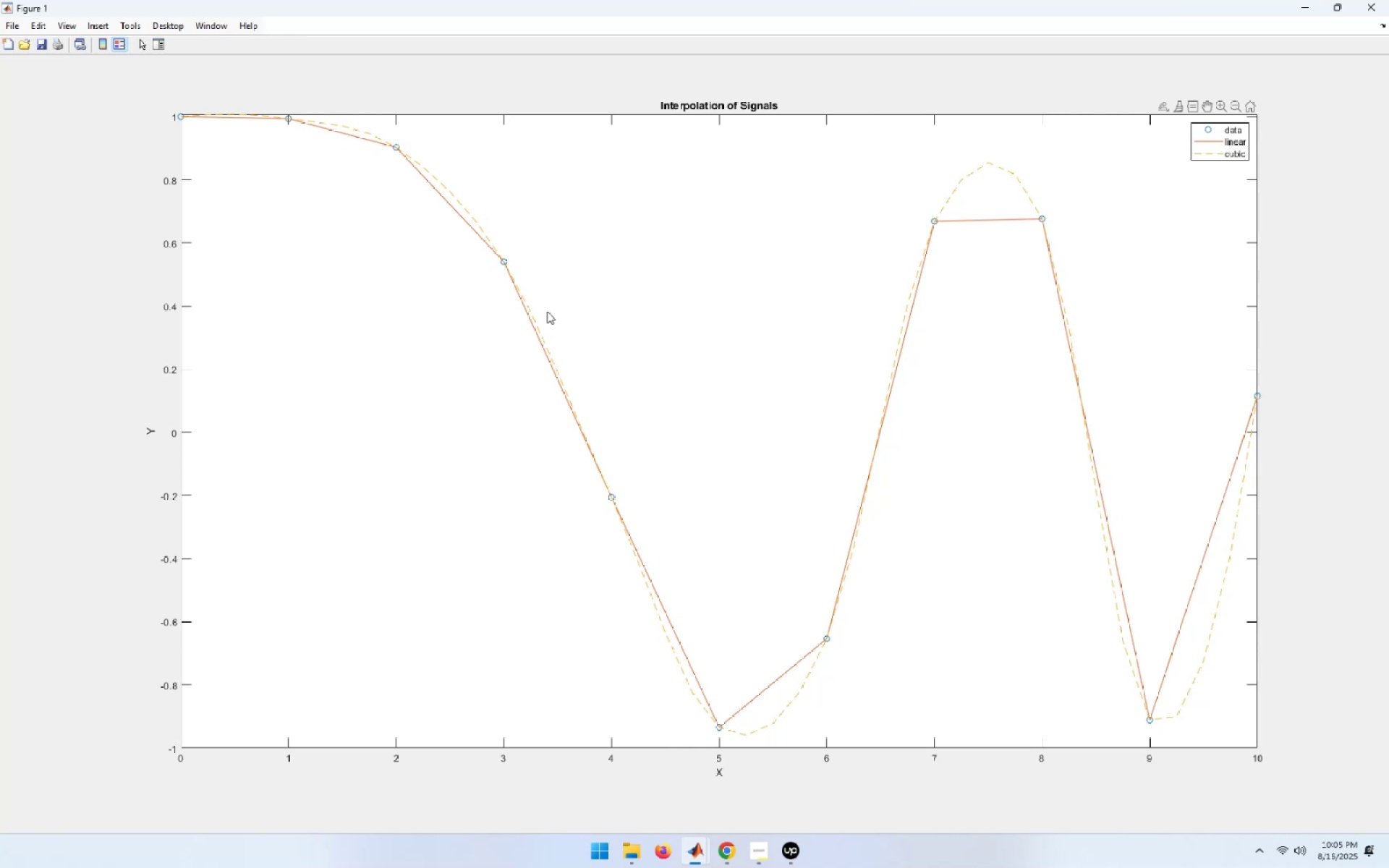 
left_click([1377, 0])
 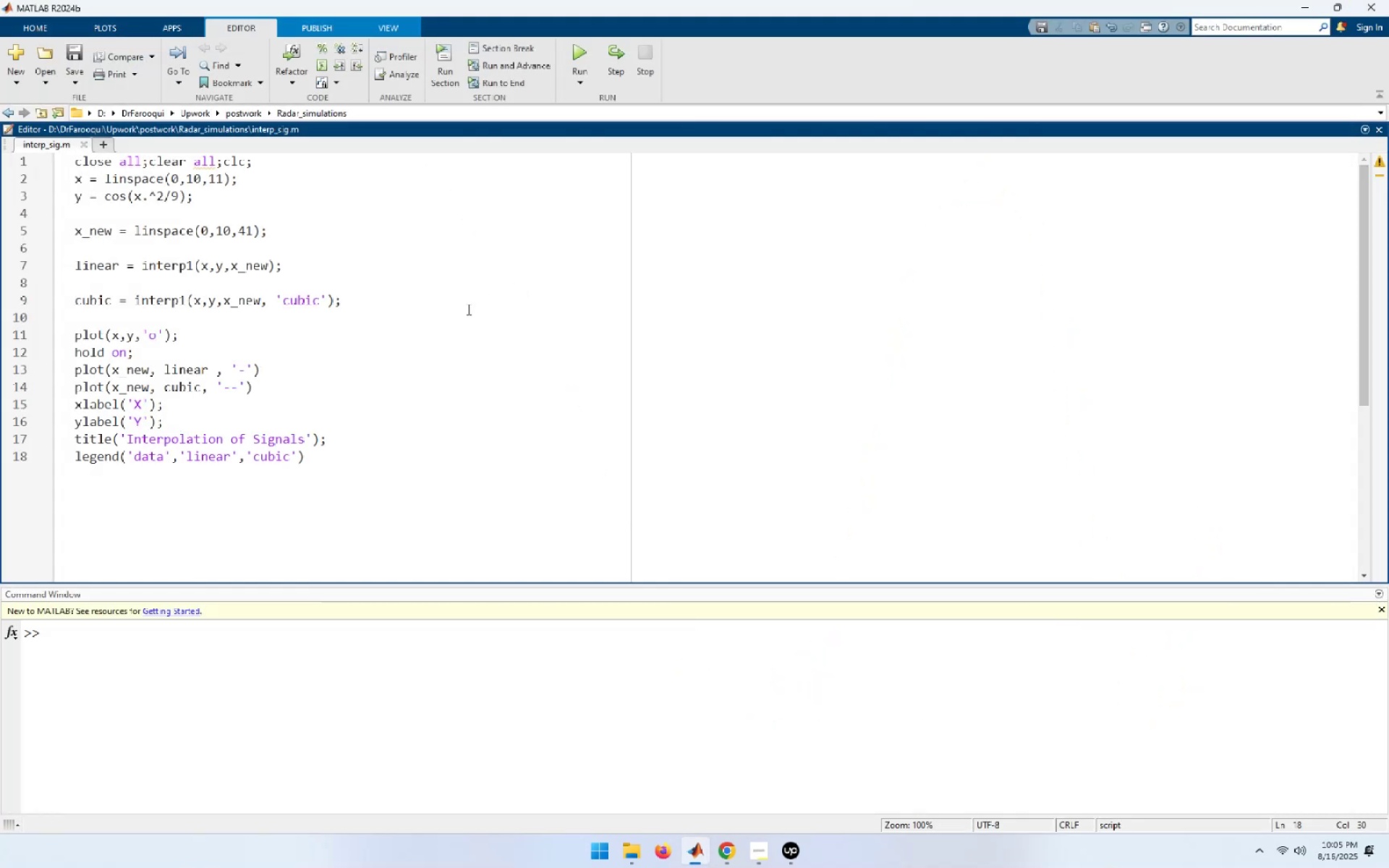 
left_click([467, 309])
 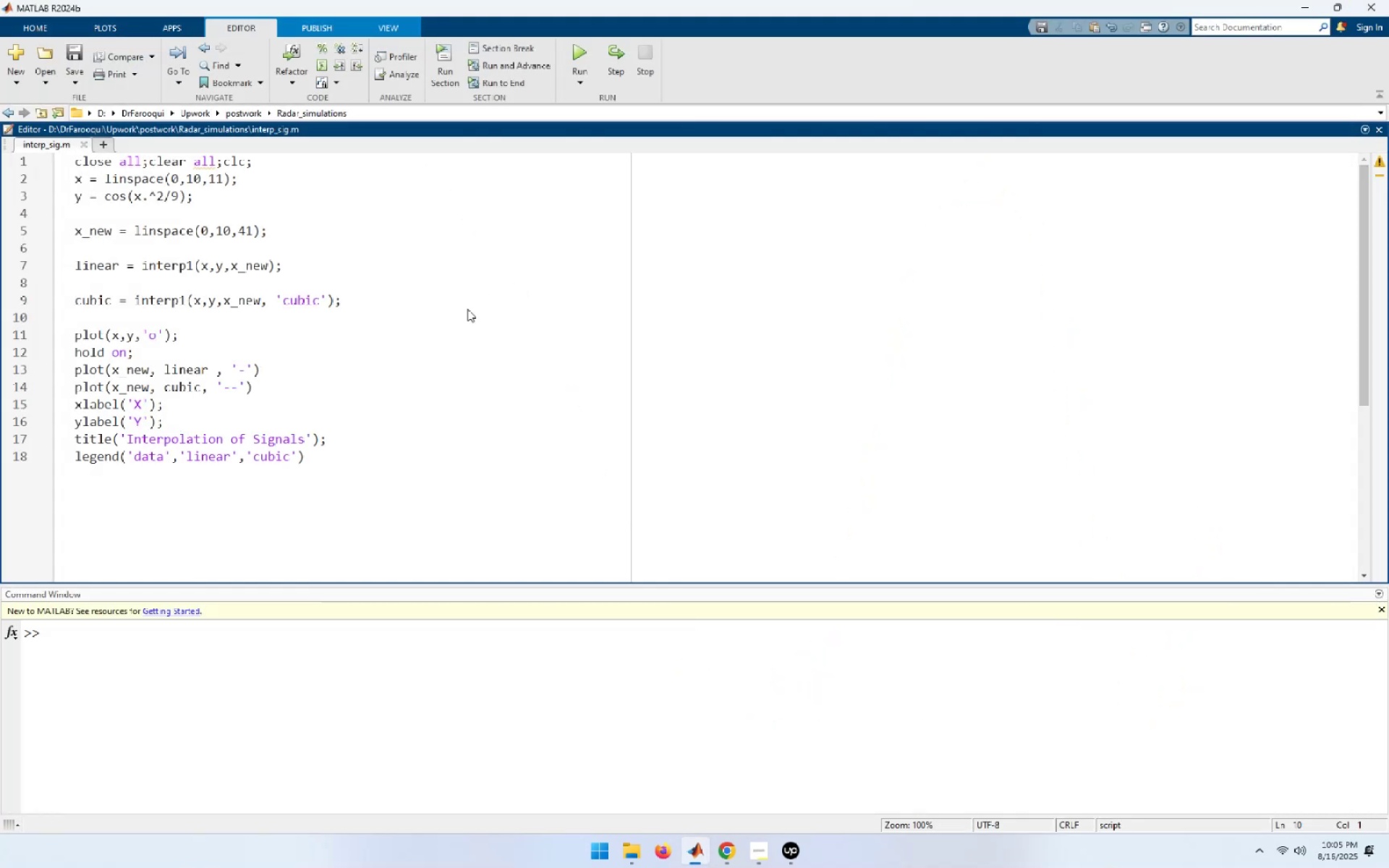 
key(Control+S)
 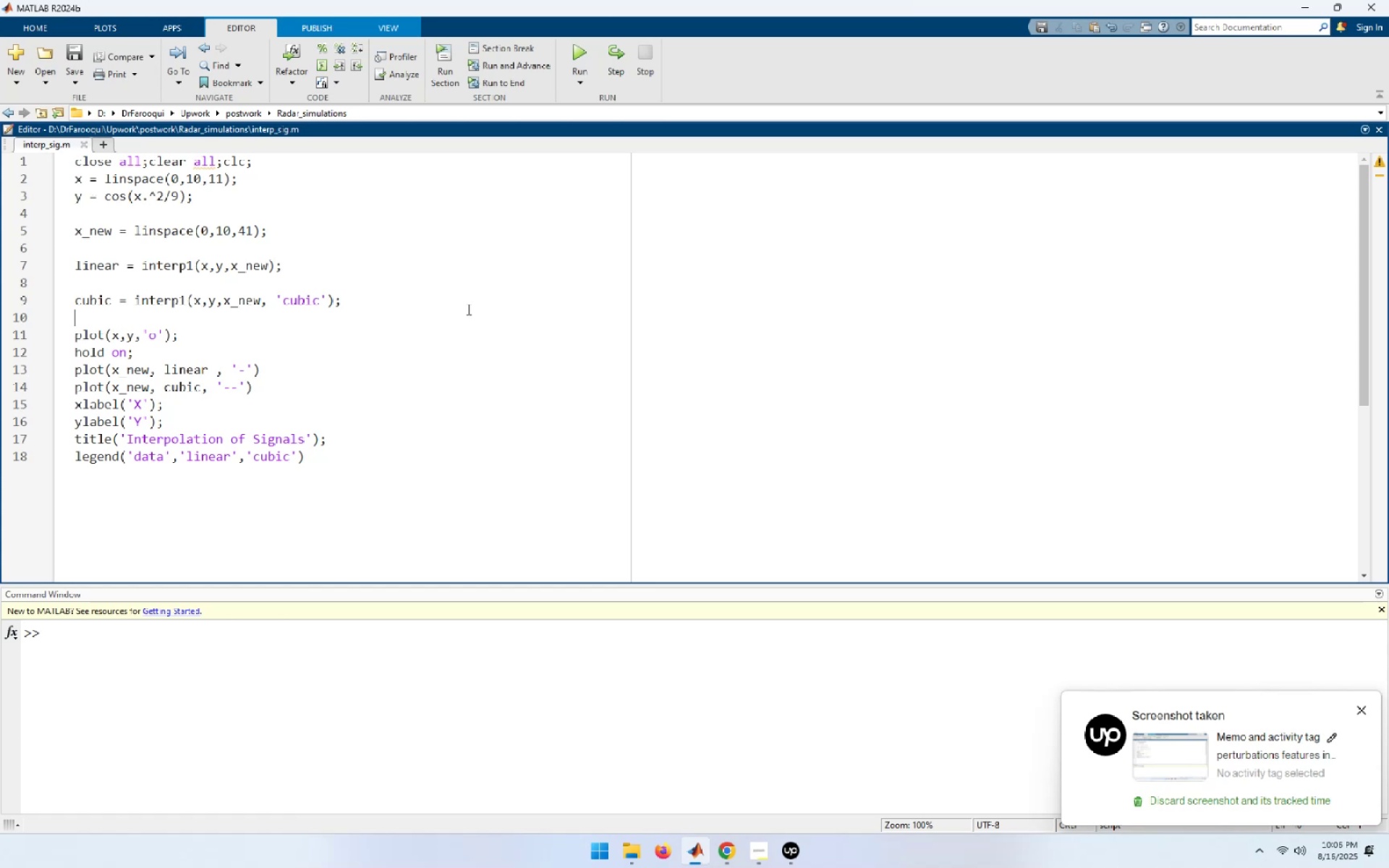 
wait(49.68)
 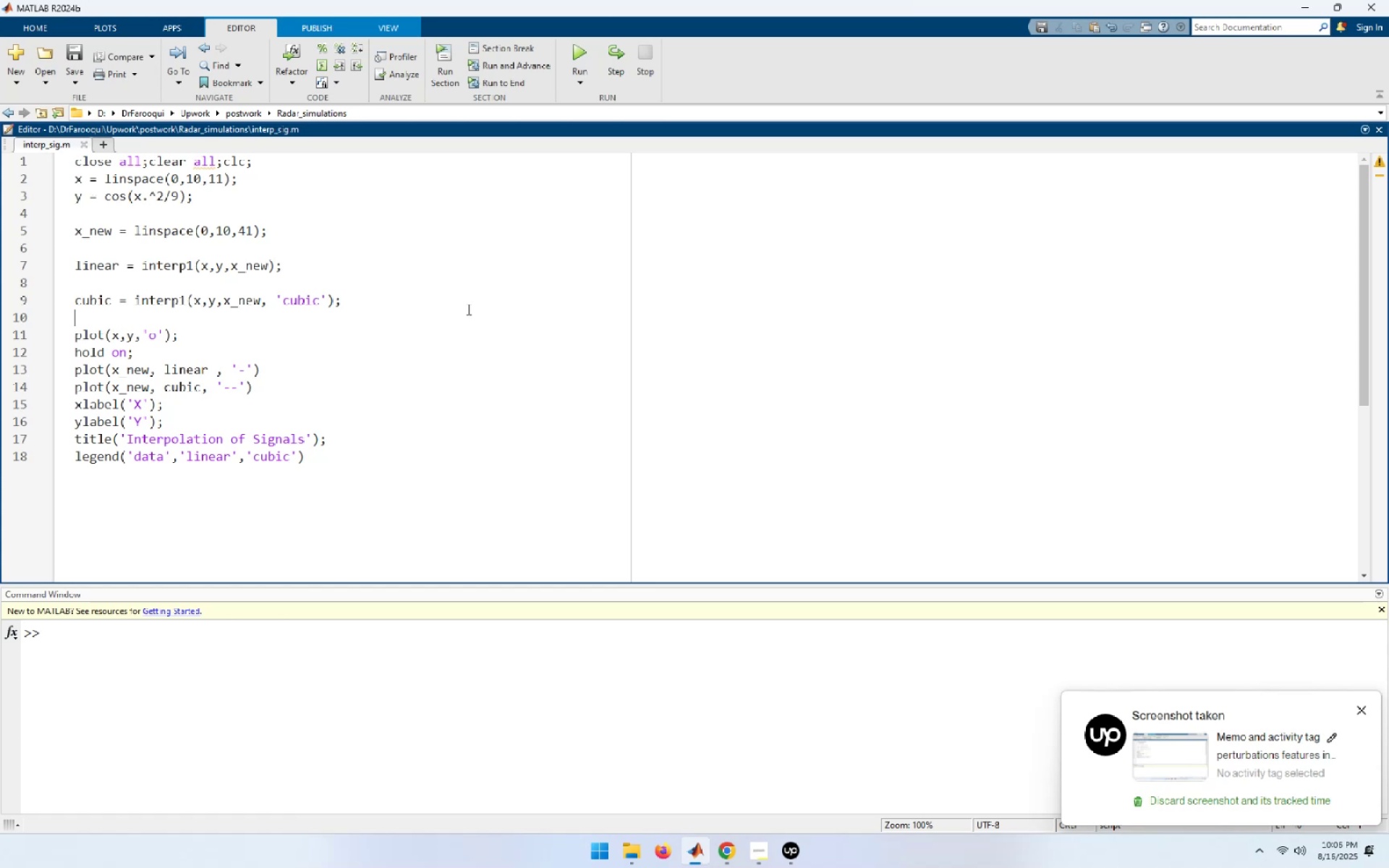 
key(ArrowDown)
 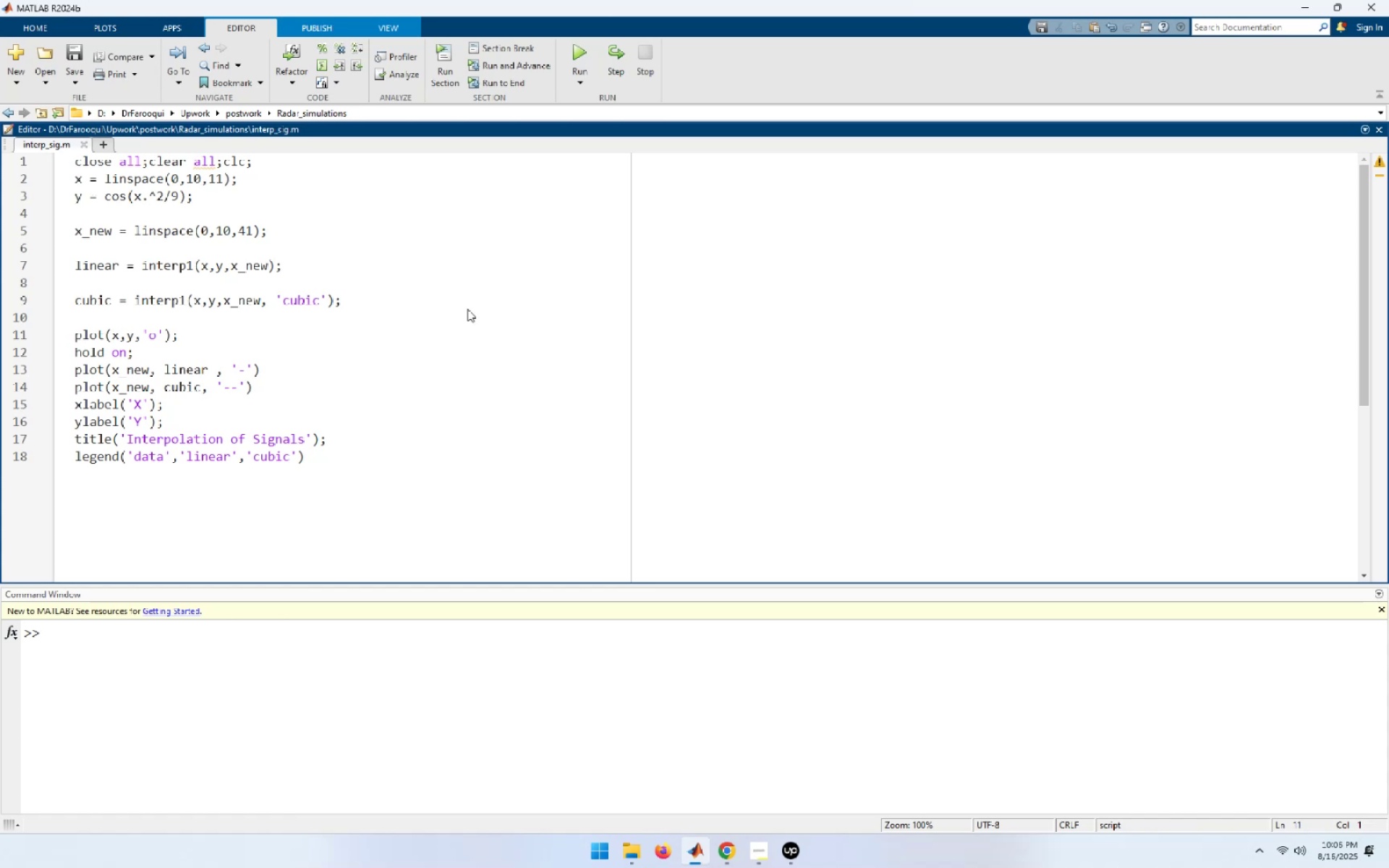 
key(Control+N)
 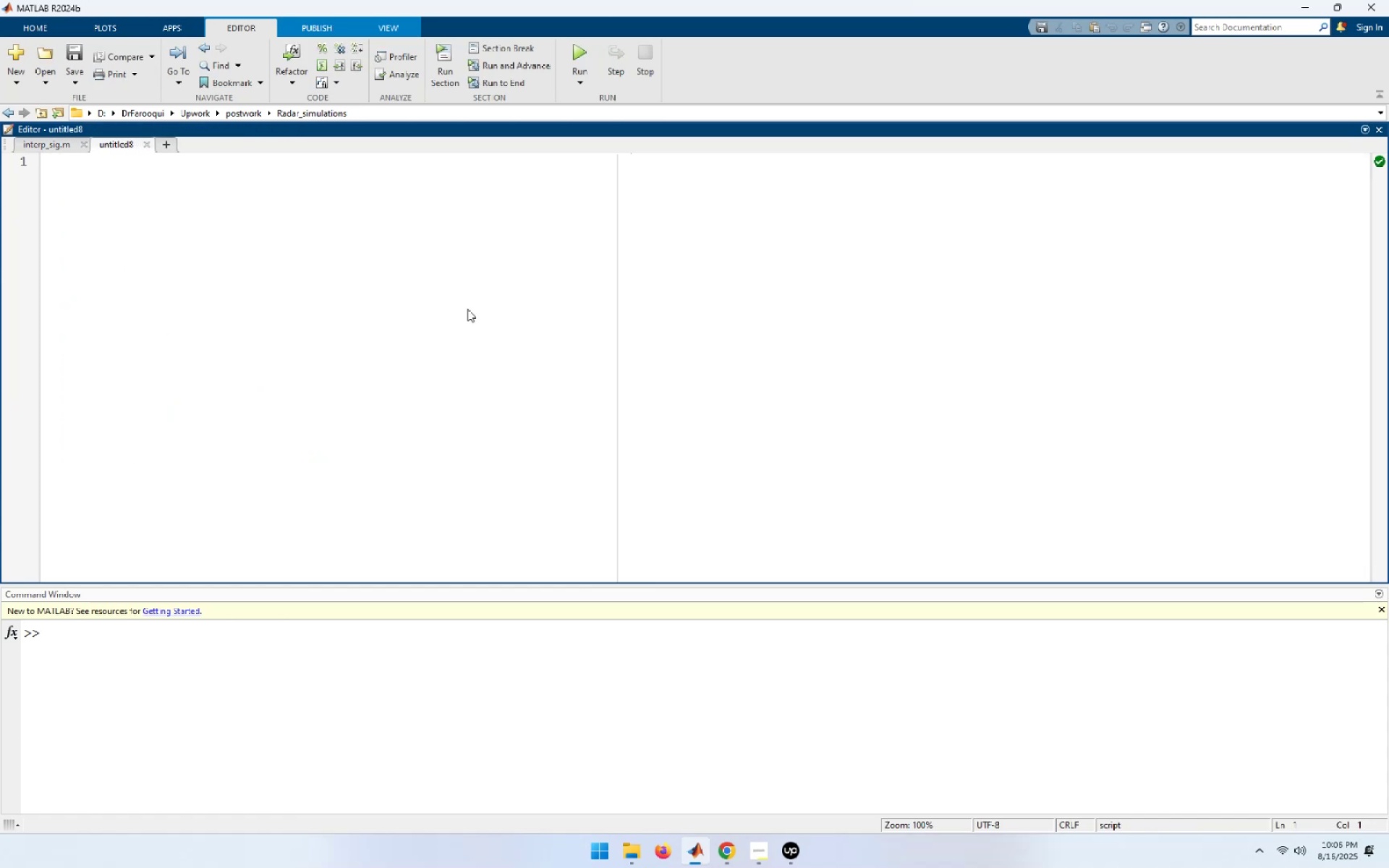 
type(close all;;)
key(Backspace)
type(clear all;clc)
 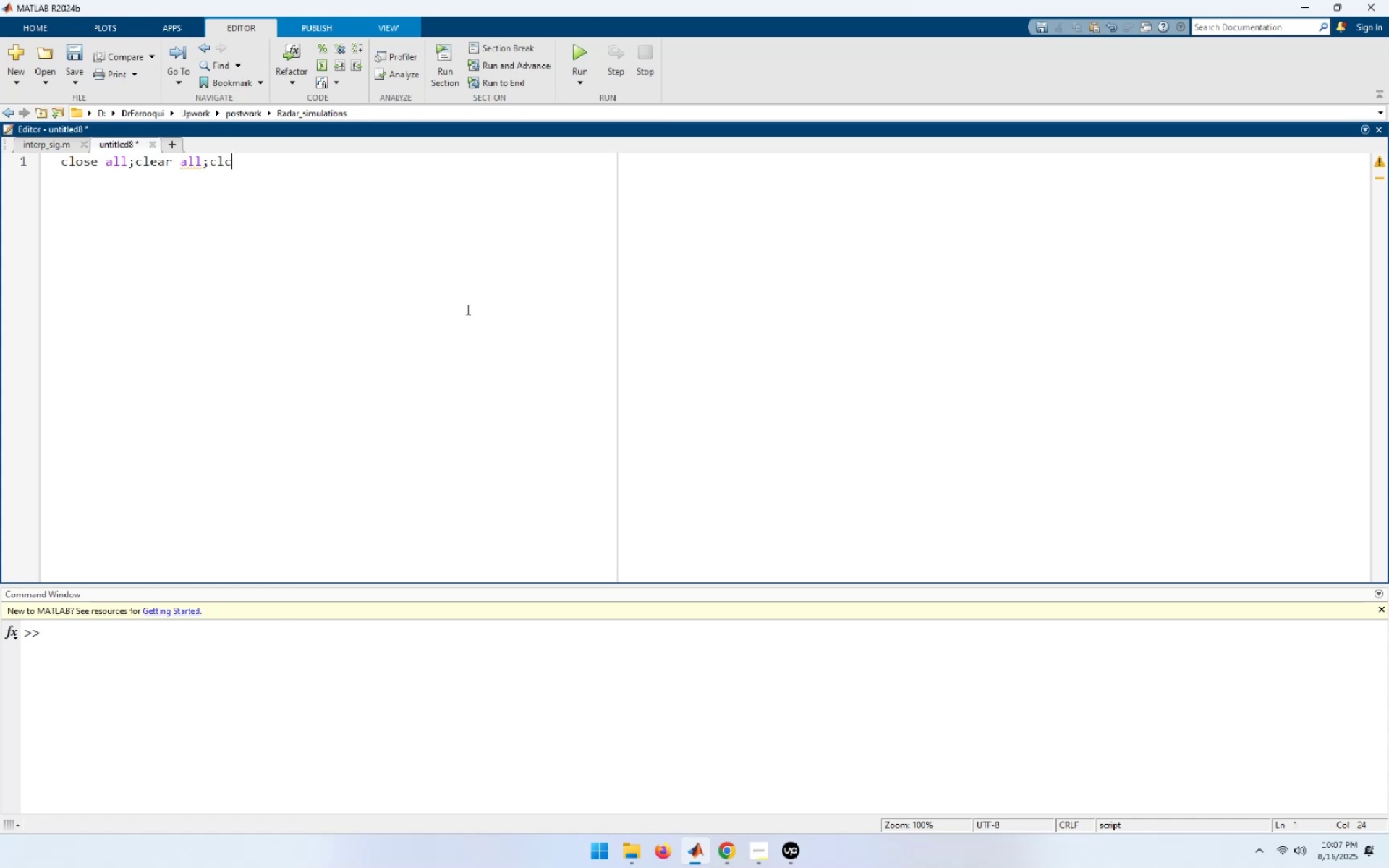 
wait(28.28)
 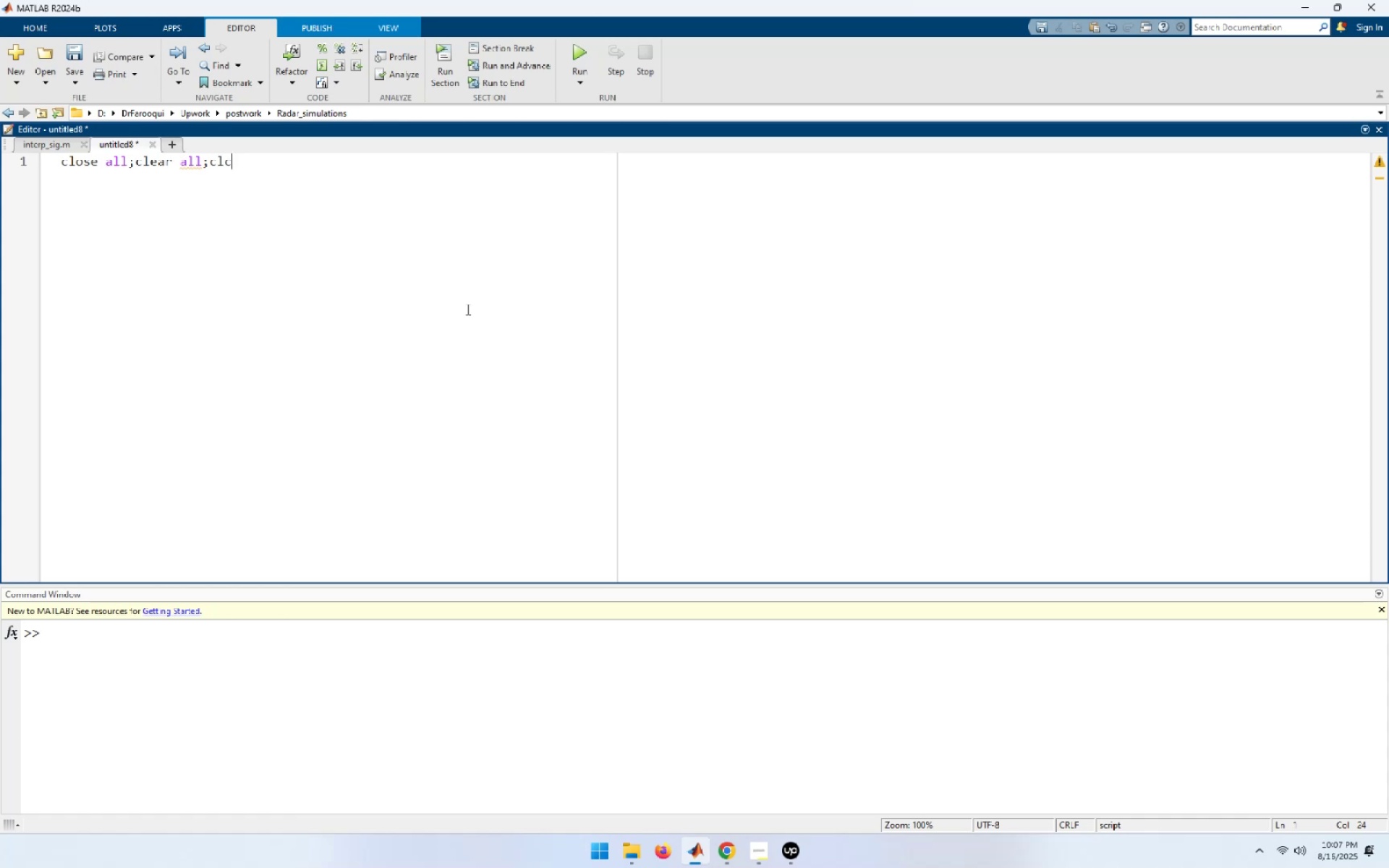 
left_click([467, 309])
 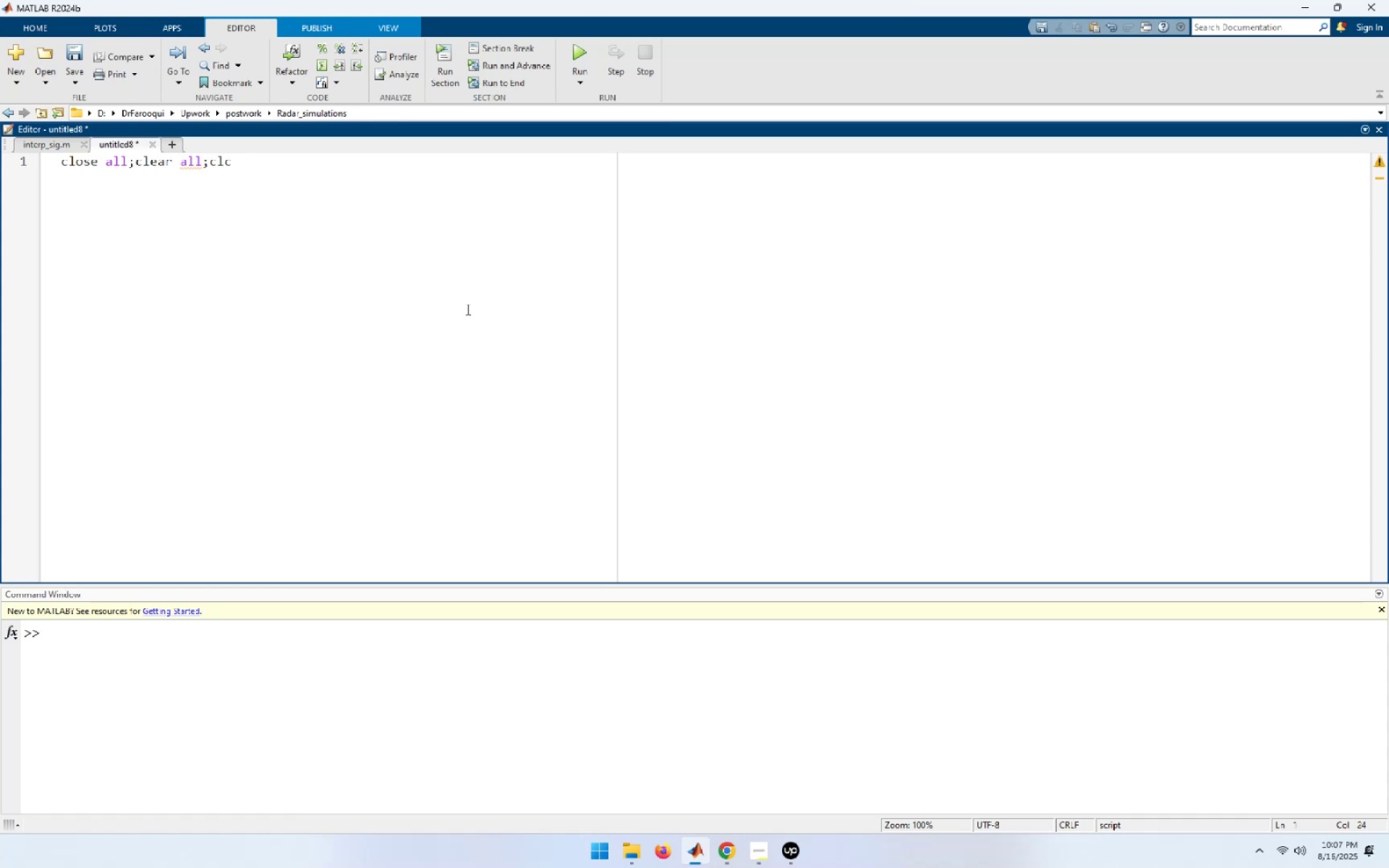 
key(Control+S)
 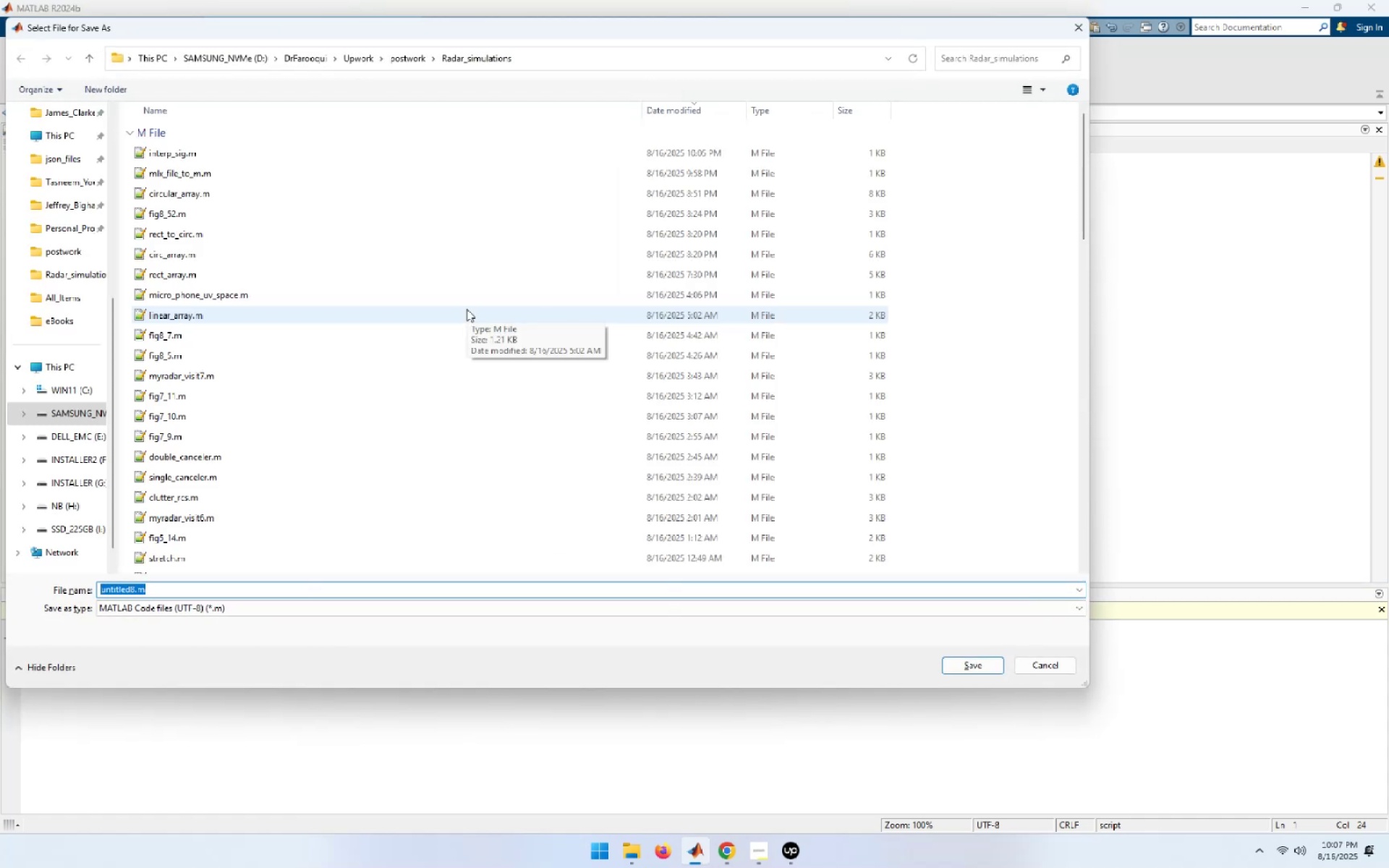 
wait(5.26)
 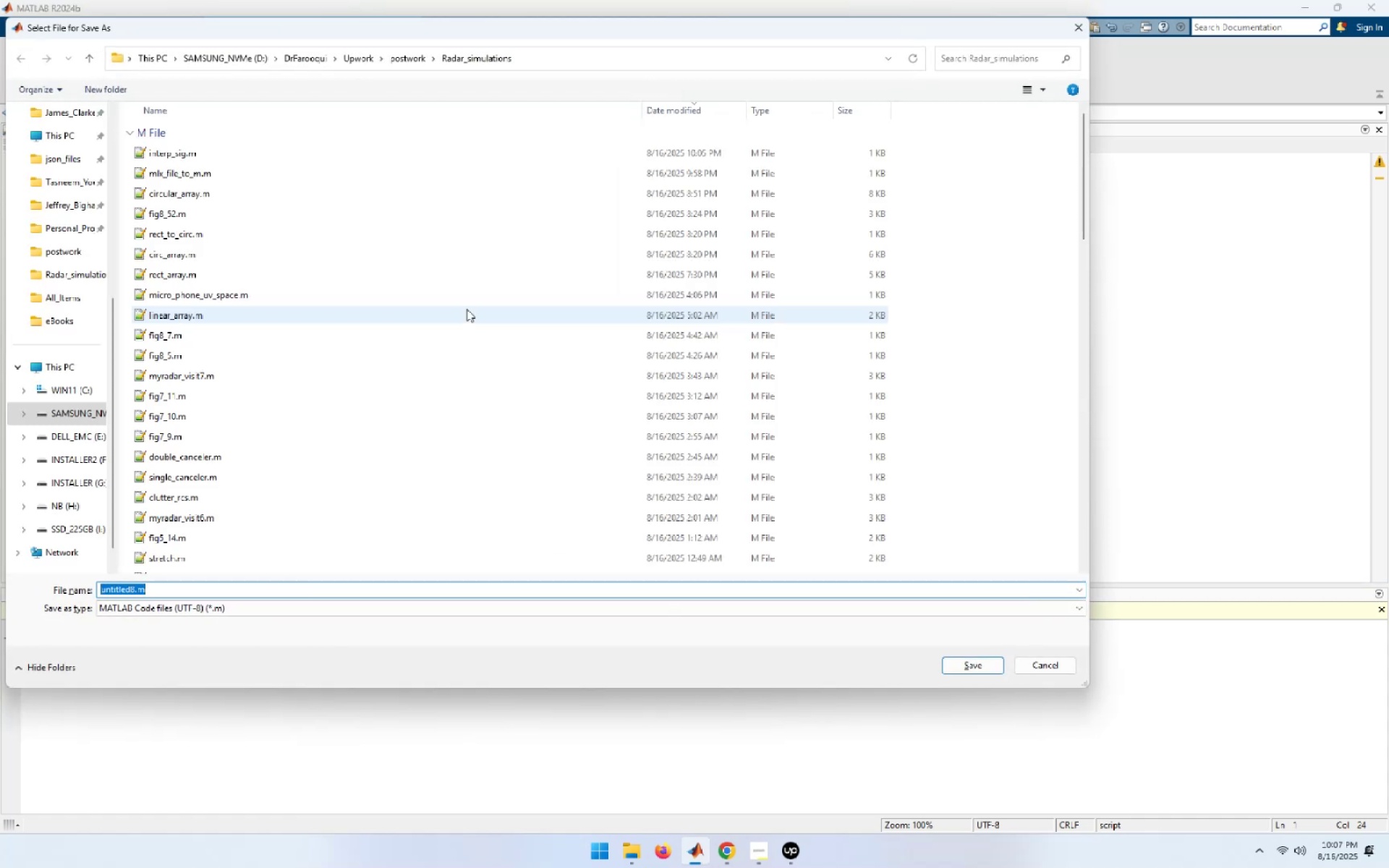 
type(stripmap_signal_to_noise)
 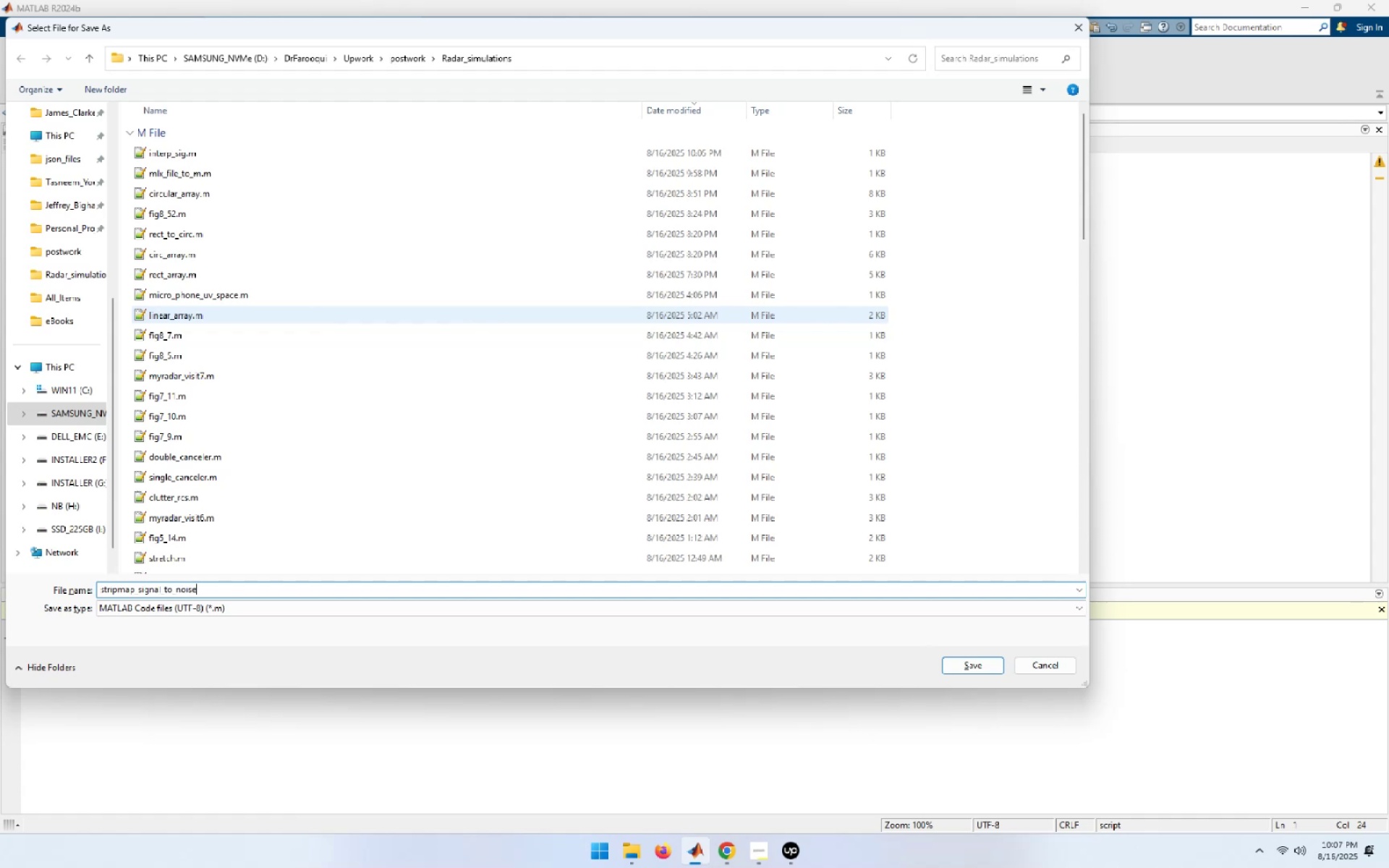 
 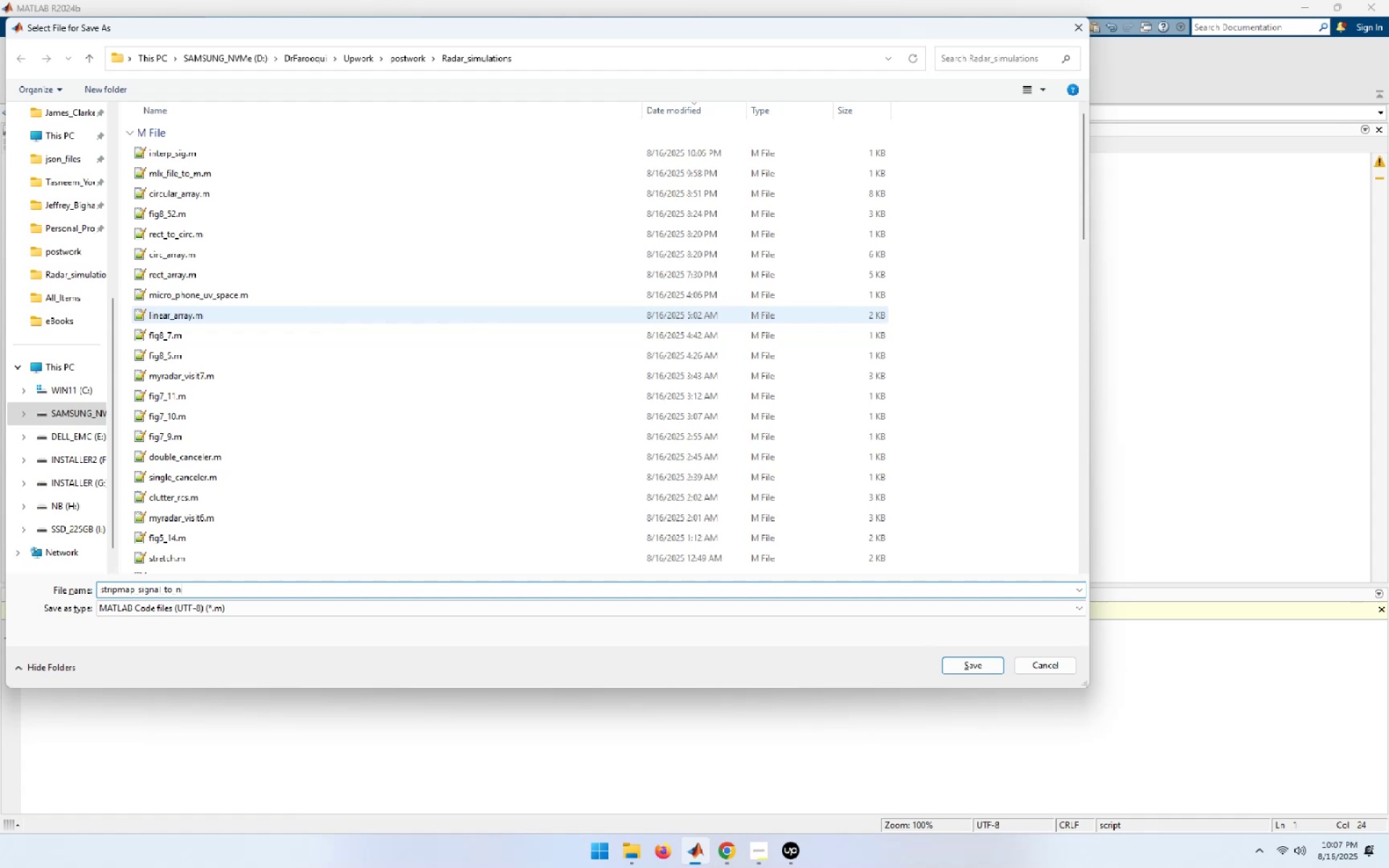 
key(Enter)
 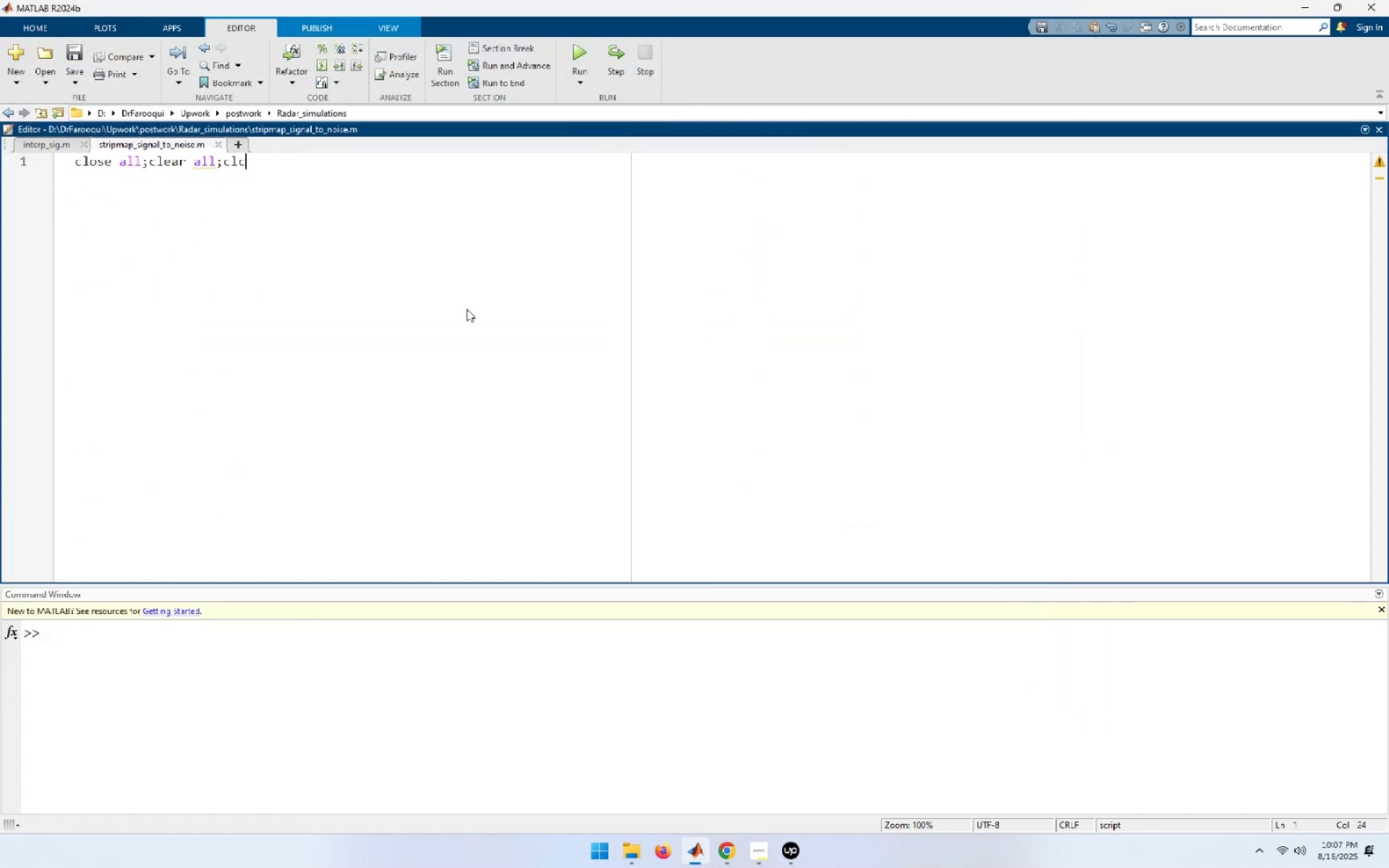 
wait(5.6)
 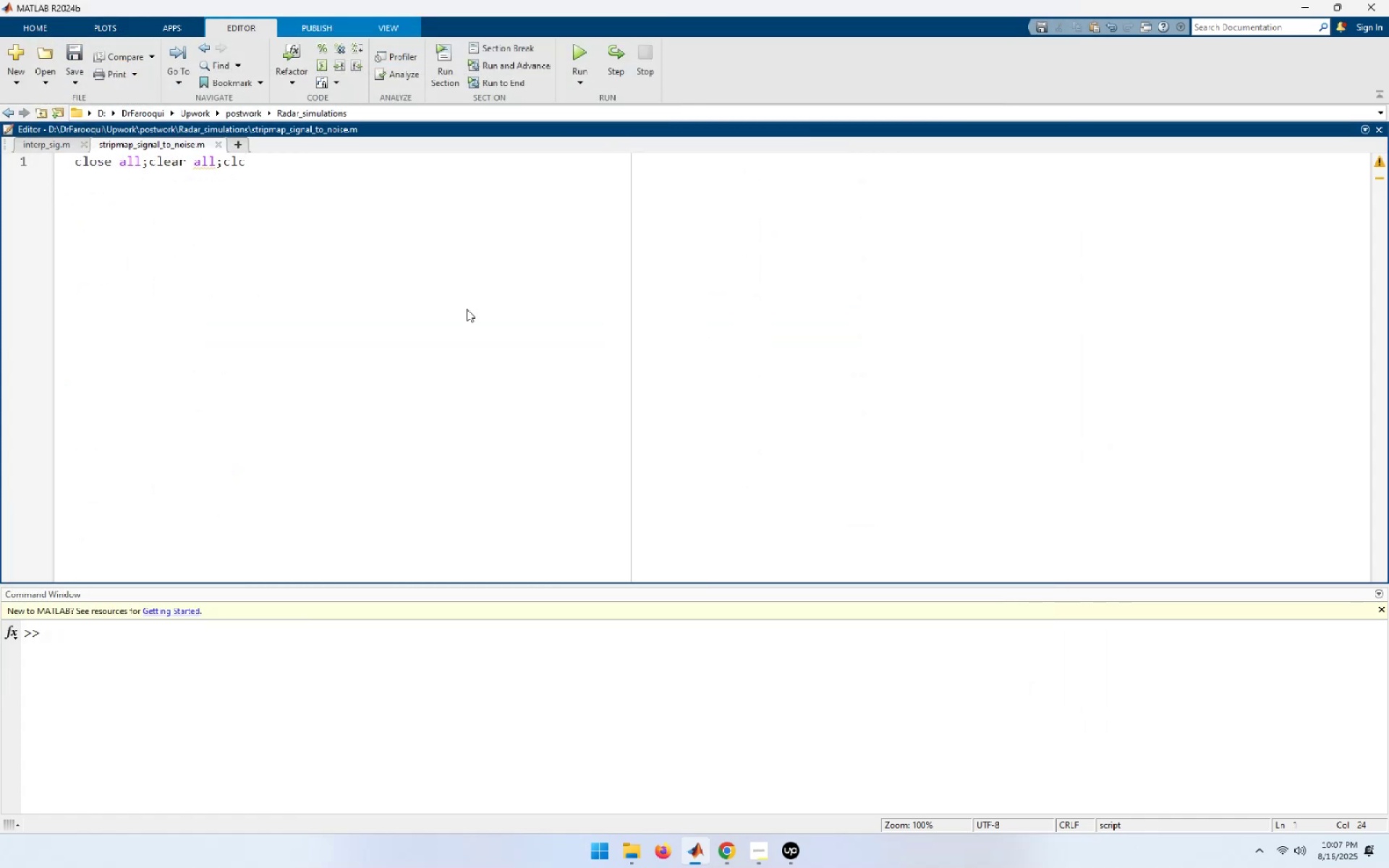 
key(Enter)
 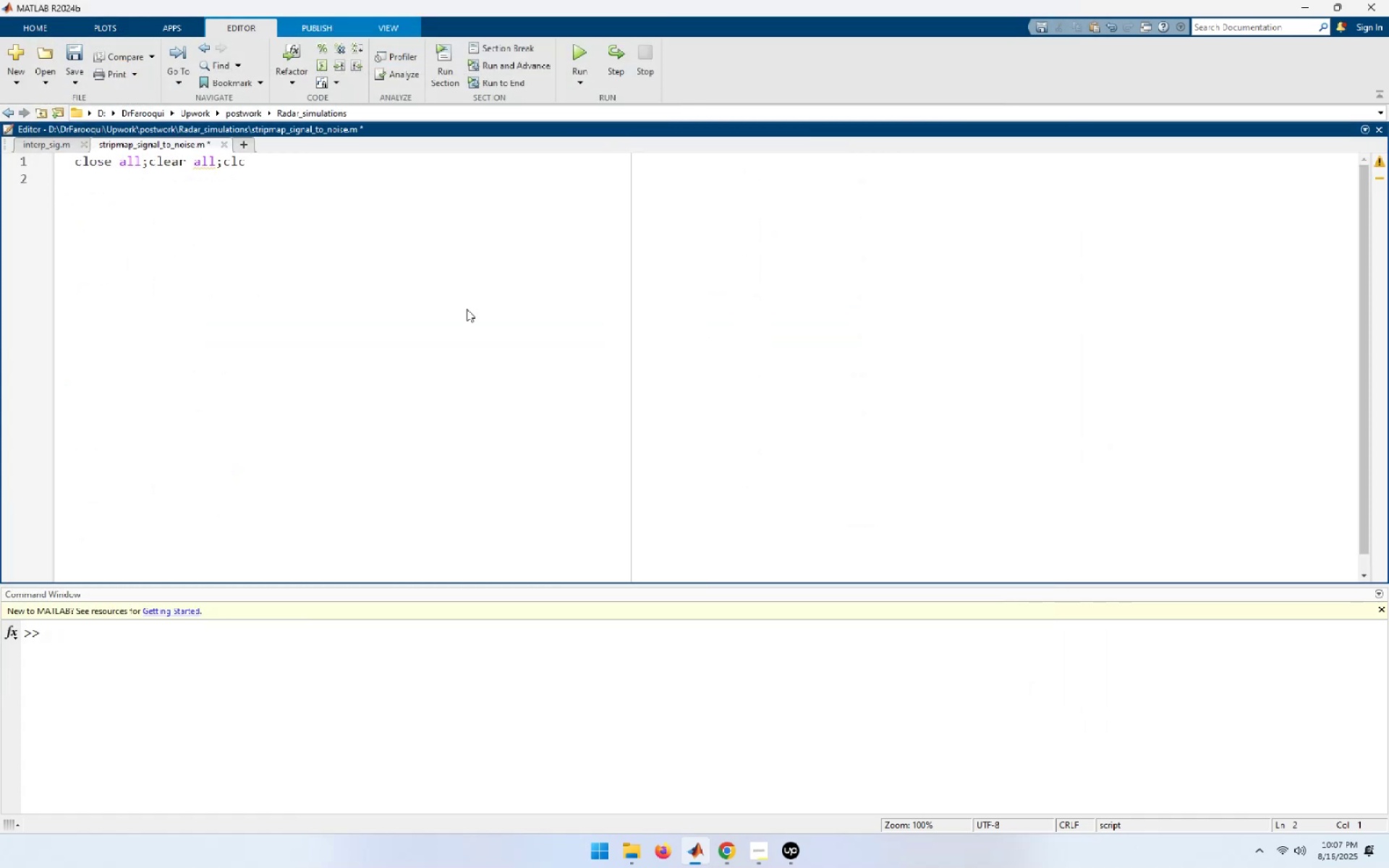 
type(cross_range_resolution -)
key(Backspace)
type(= 15;)
 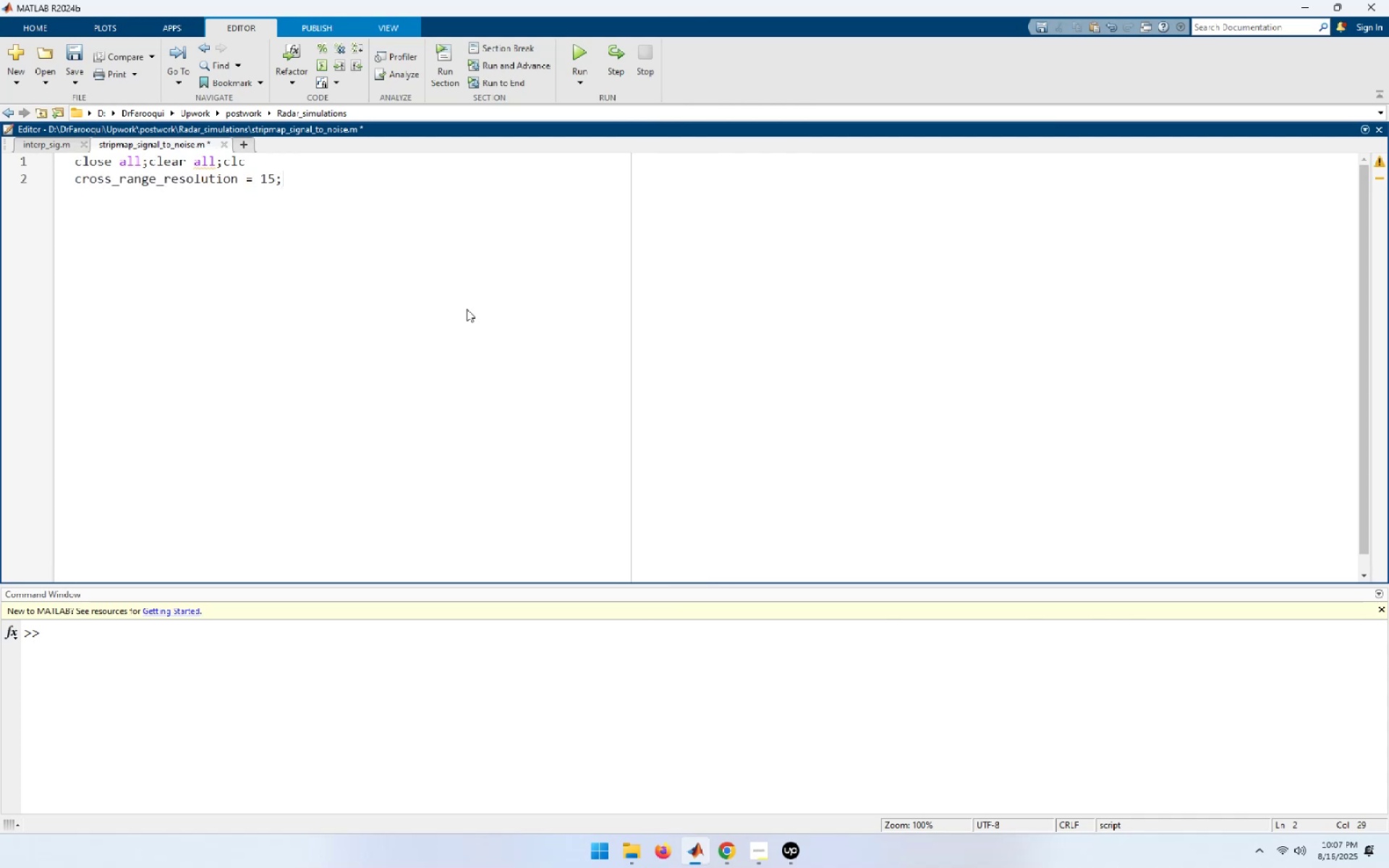 
key(Enter)
 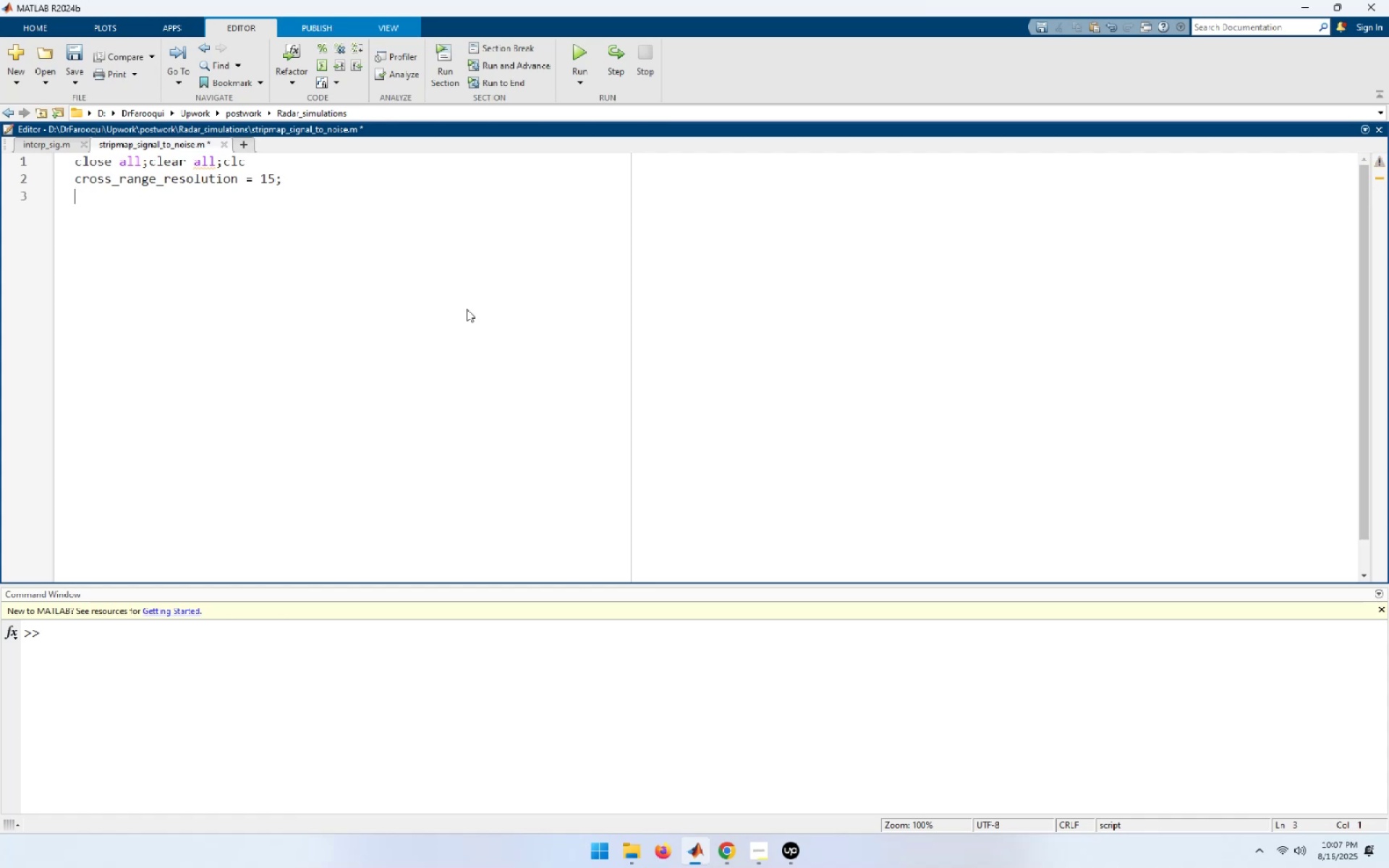 
key(Enter)
 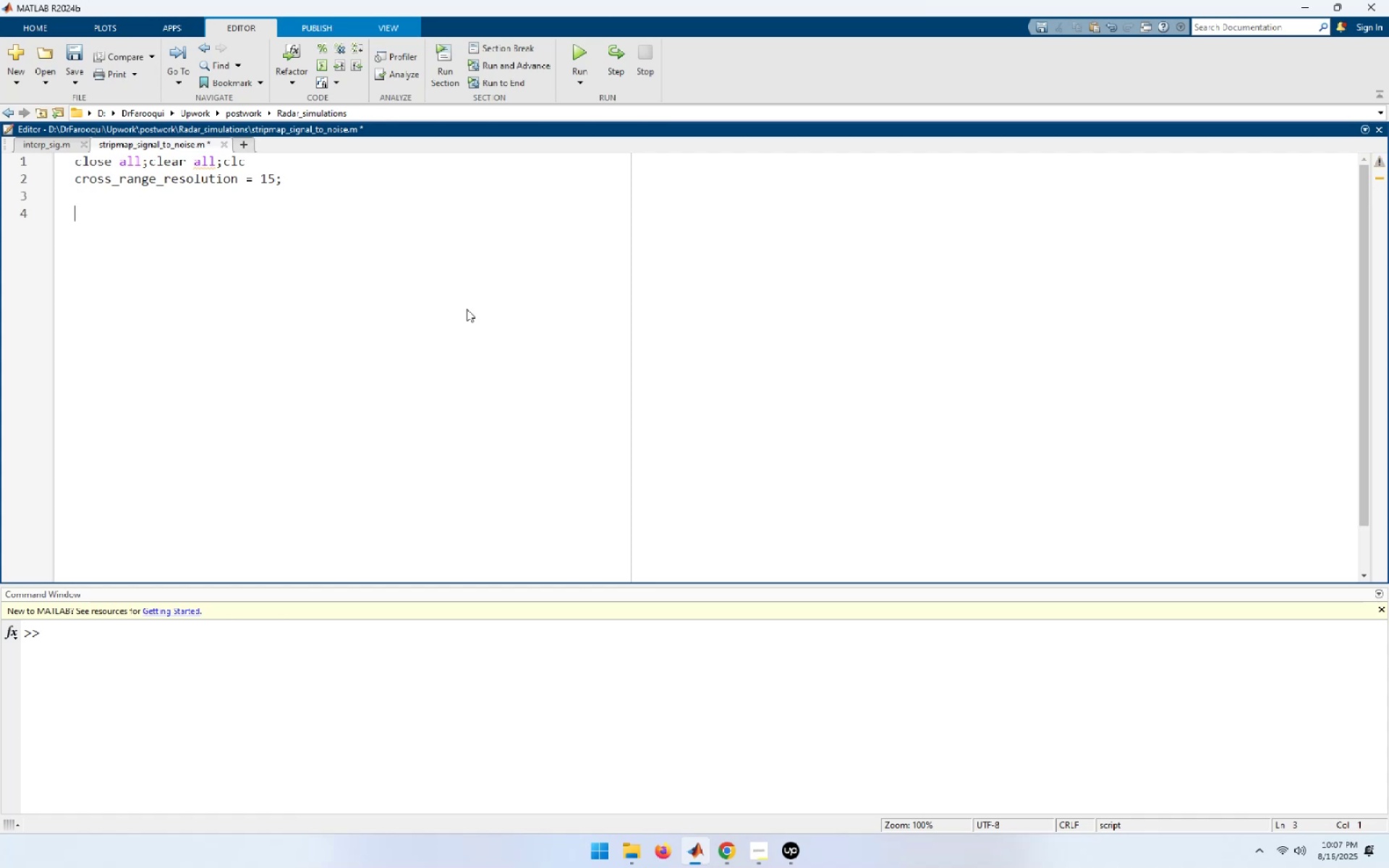 
type(rc)
key(Backspace)
key(Backspace)
key(Backspace)
type(rcs = [0.05, 1, 10];)
 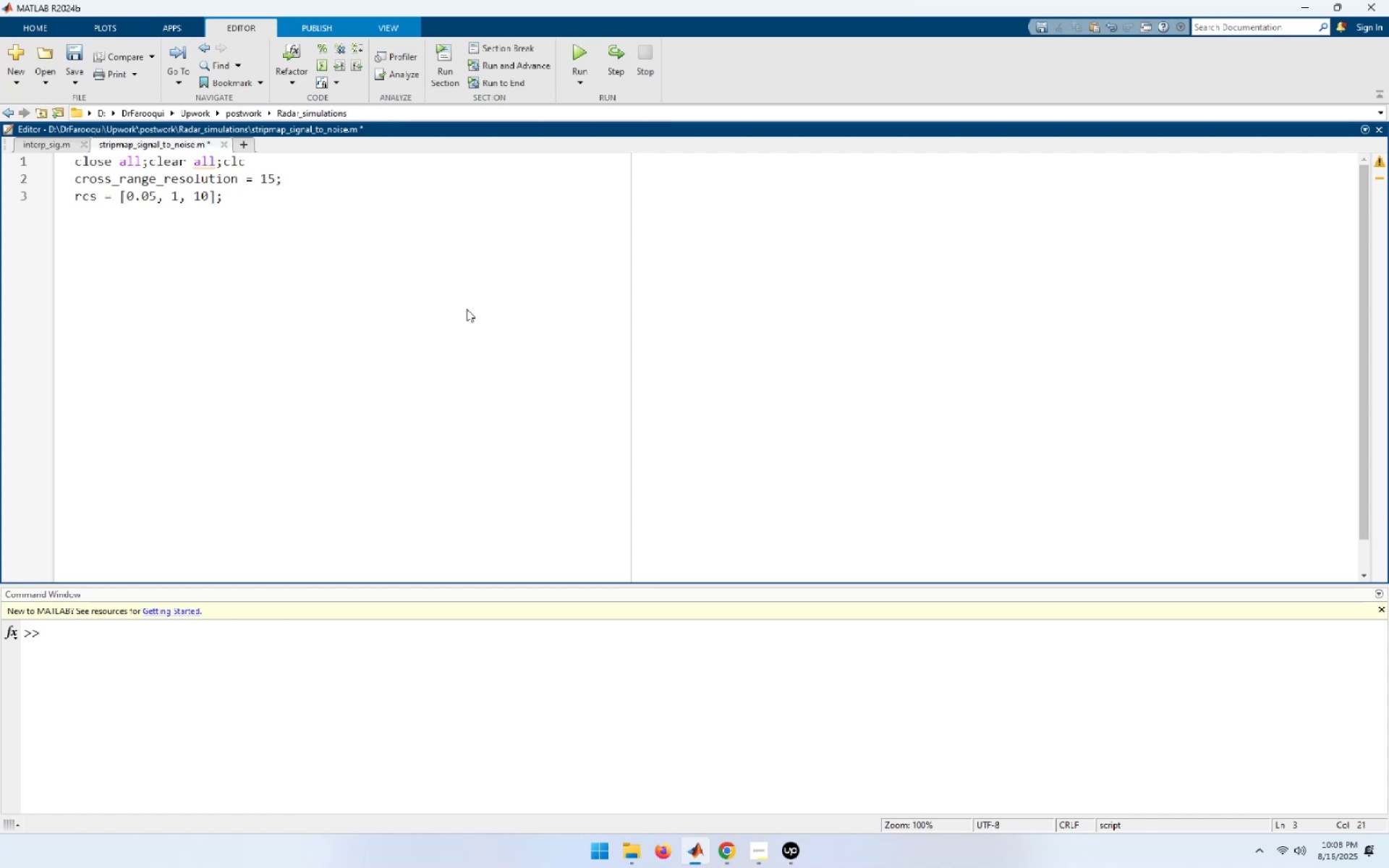 
wait(11.87)
 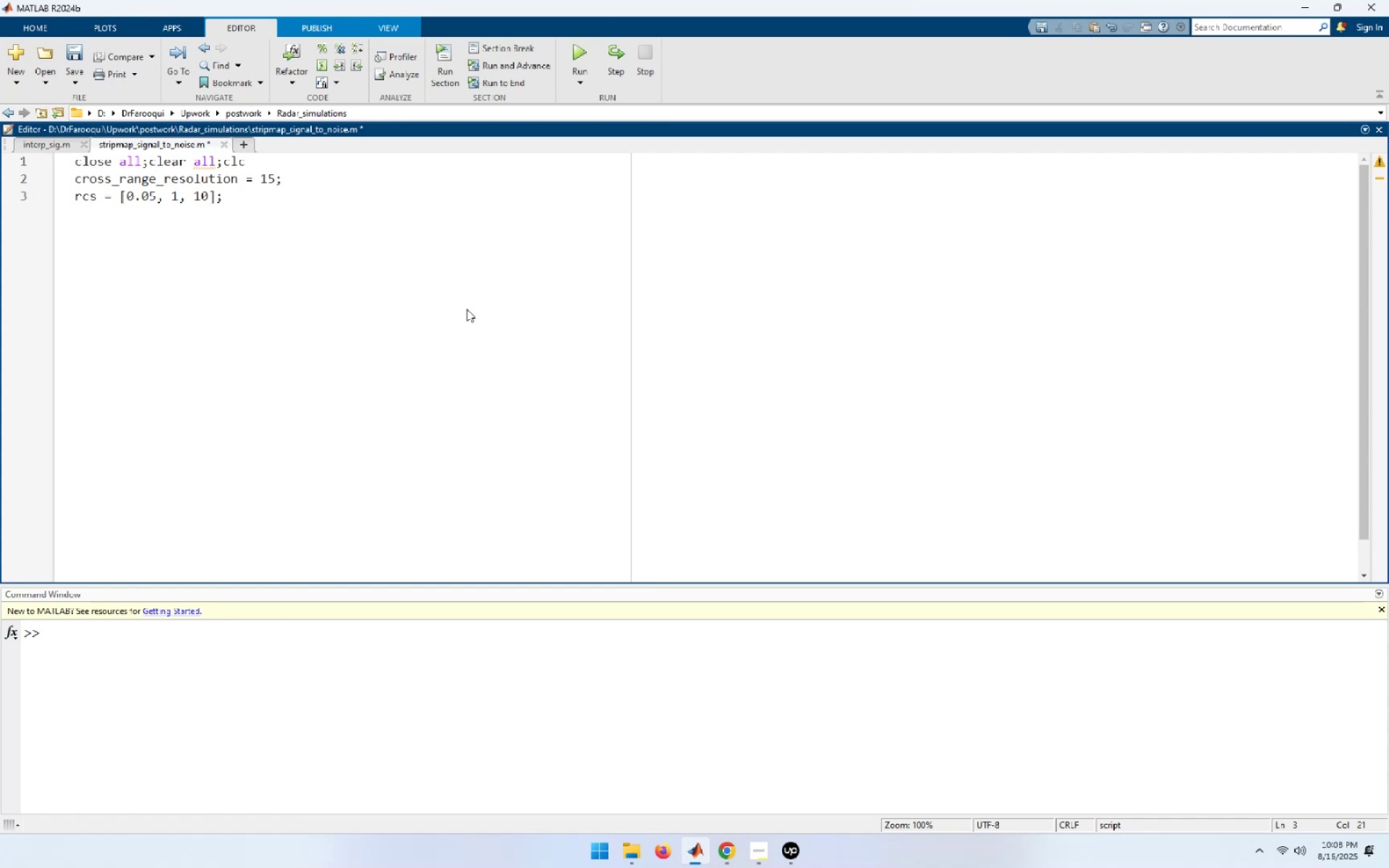 
type([End])
key(NumpadEnter)
type(average_power = 100;)
 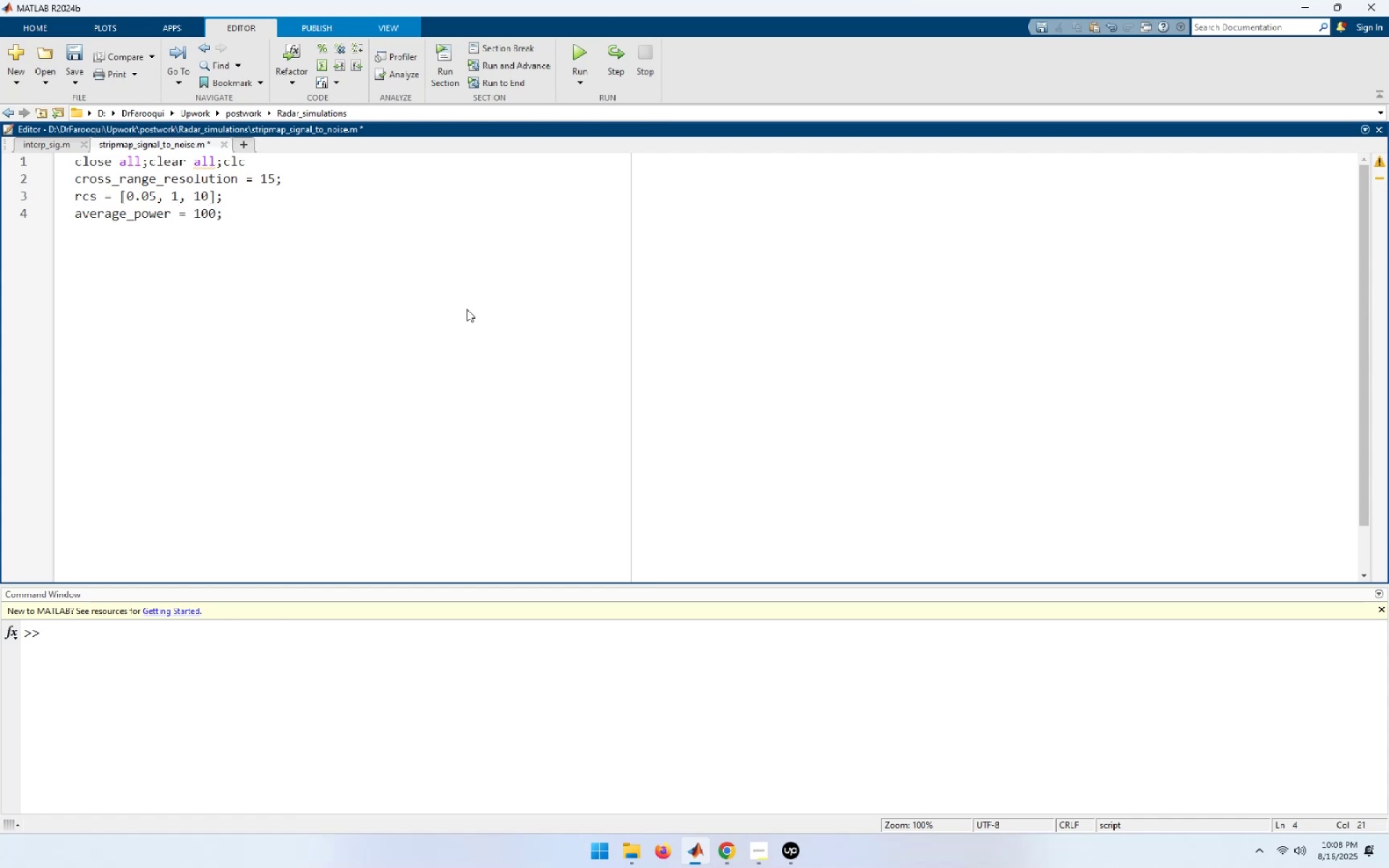 
key(Enter)
 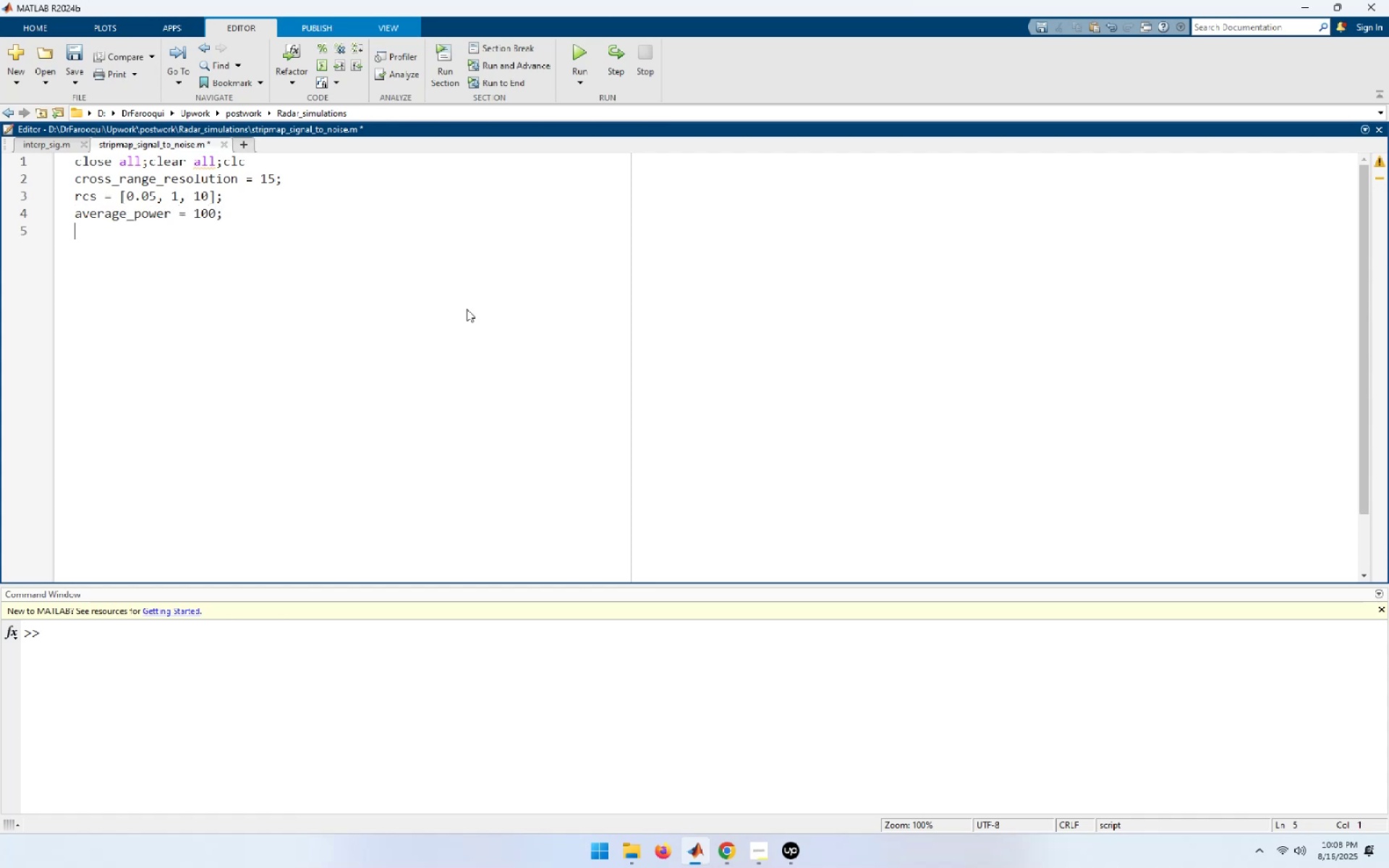 
type(effective_aperture = 5;)
 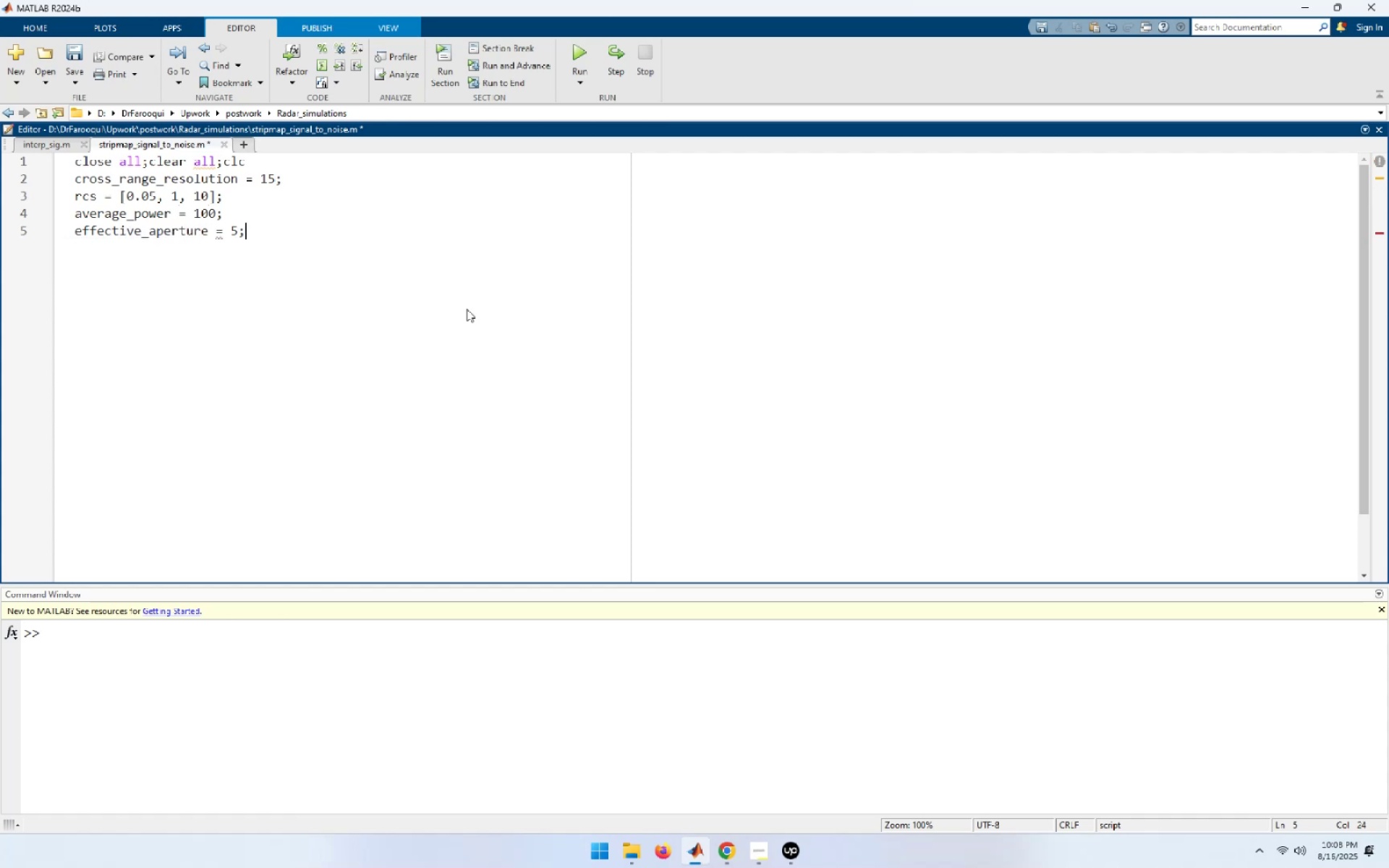 
key(Enter)
 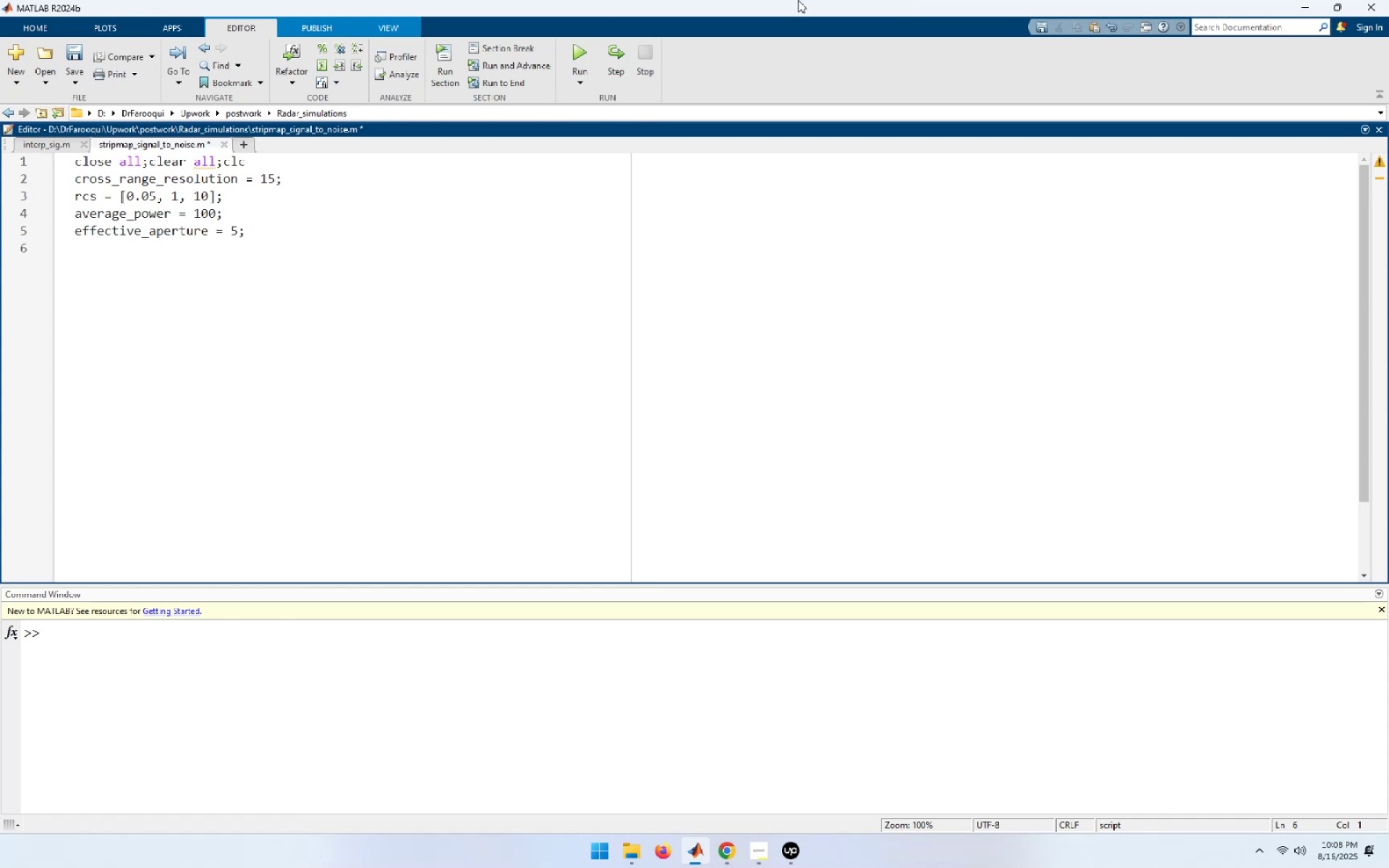 
wait(13.29)
 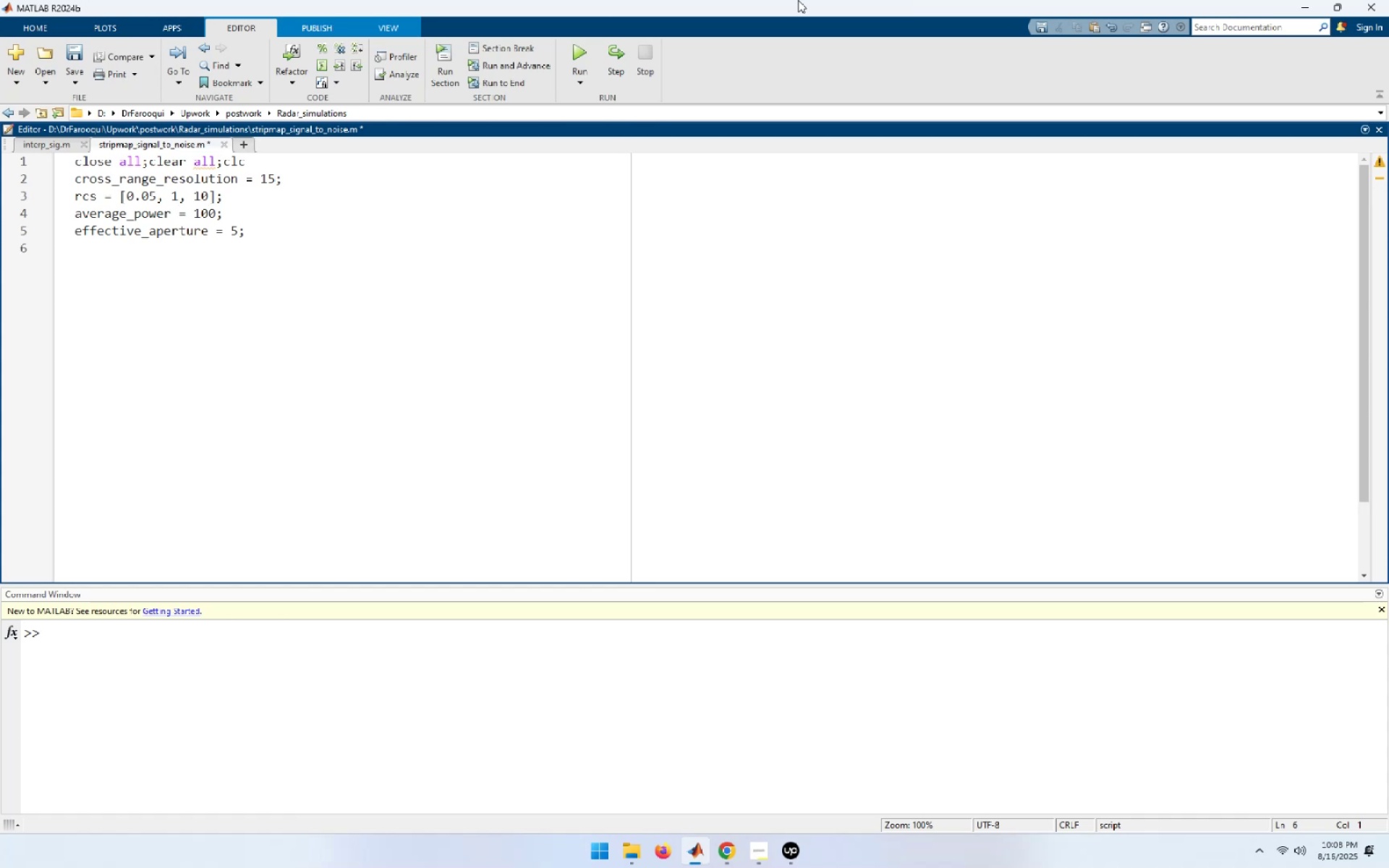 
key(ArrowUp)
 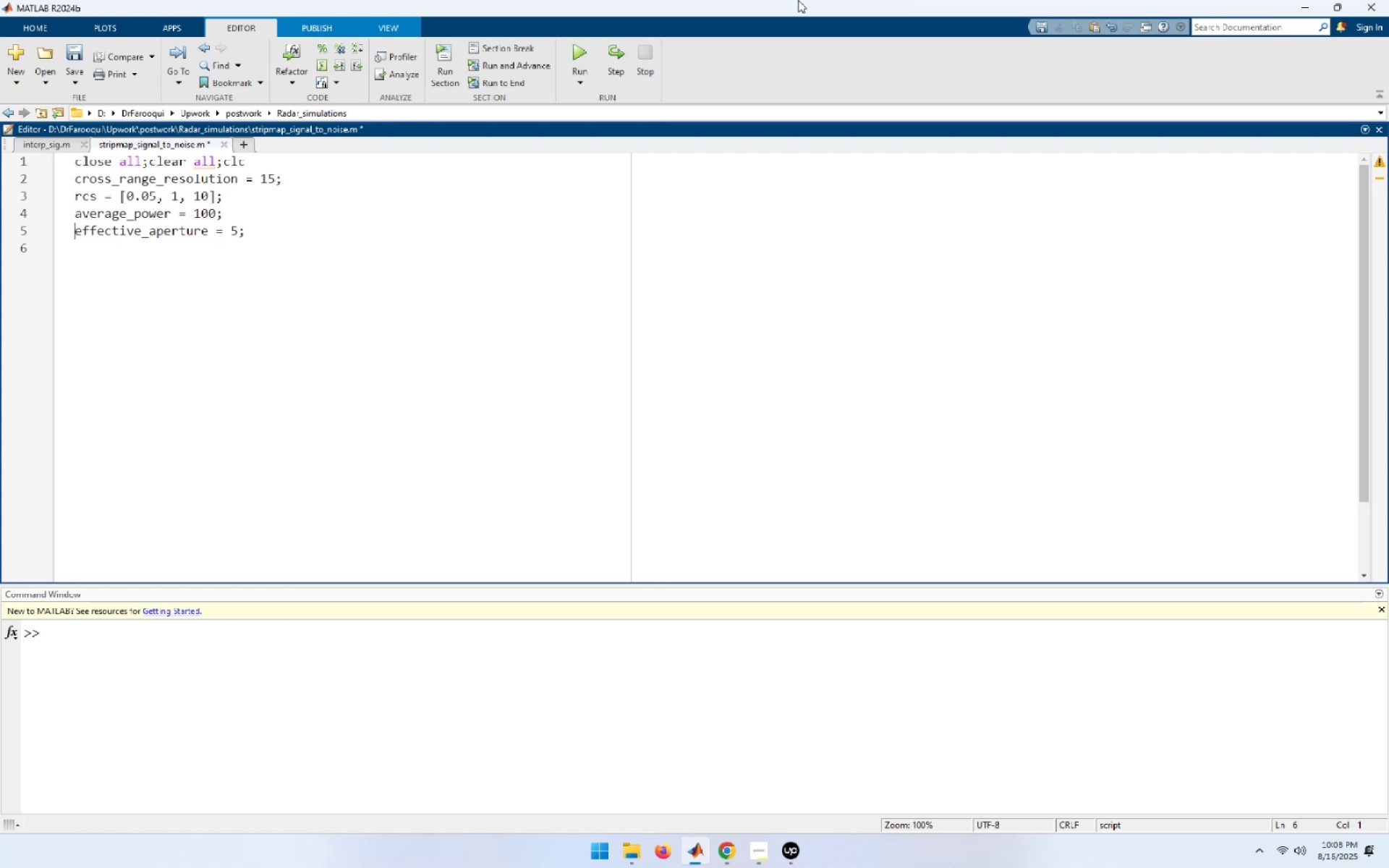 
key(ArrowUp)
 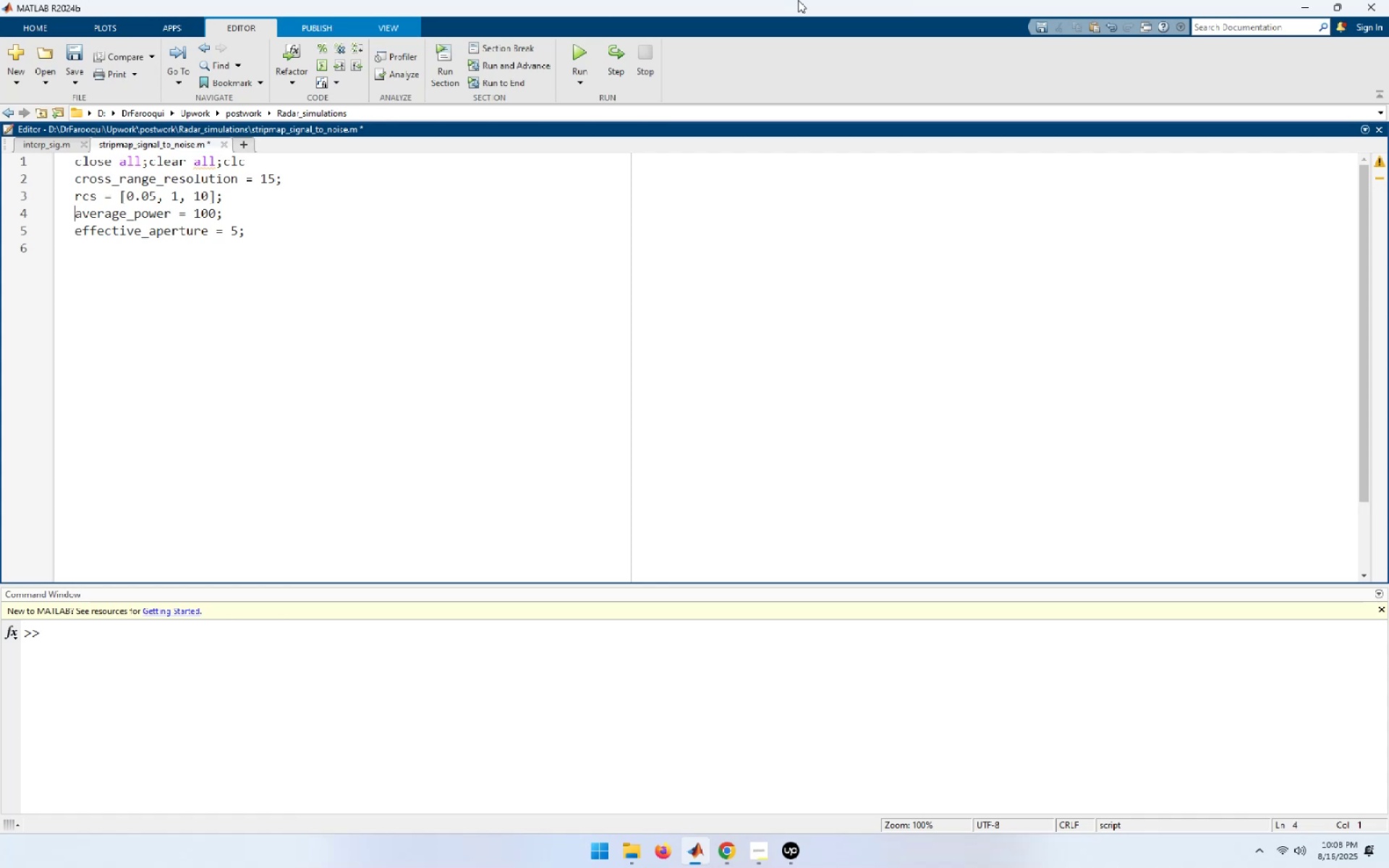 
key(ArrowUp)
 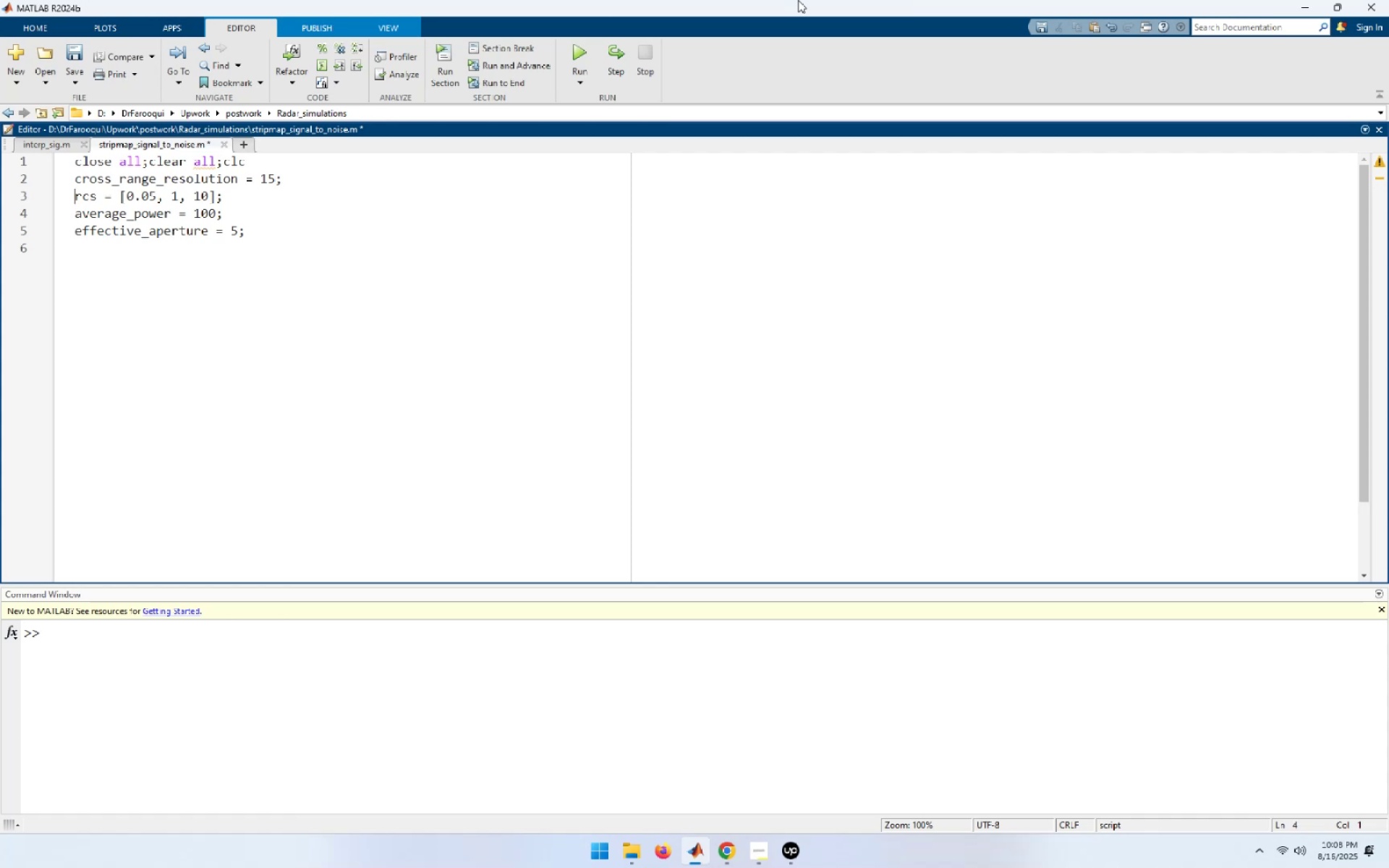 
type([End] % m)
key(Backspace)
type(rcs ^)
key(Backspace)
type(m^2)
 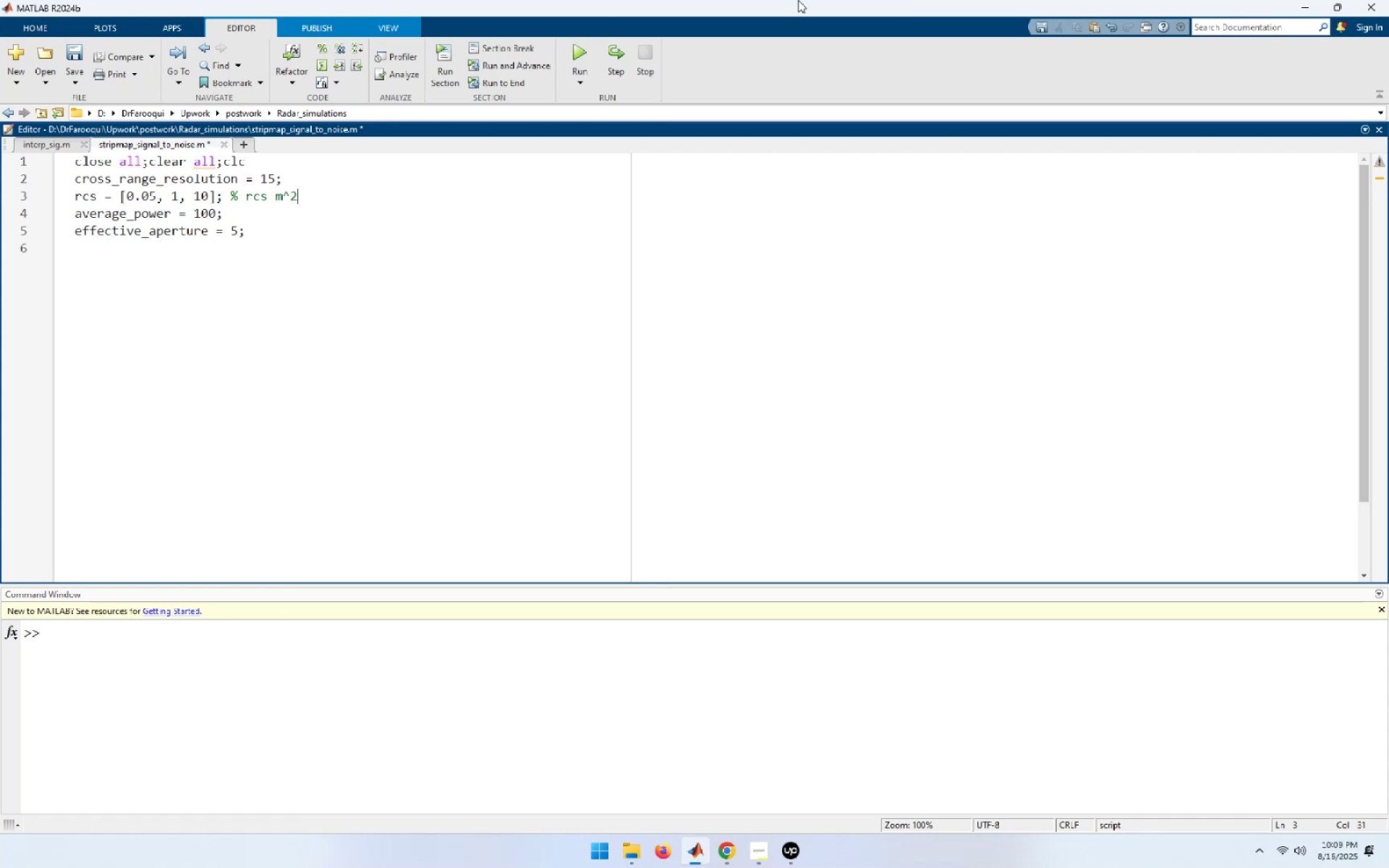 
key(ArrowDown)
 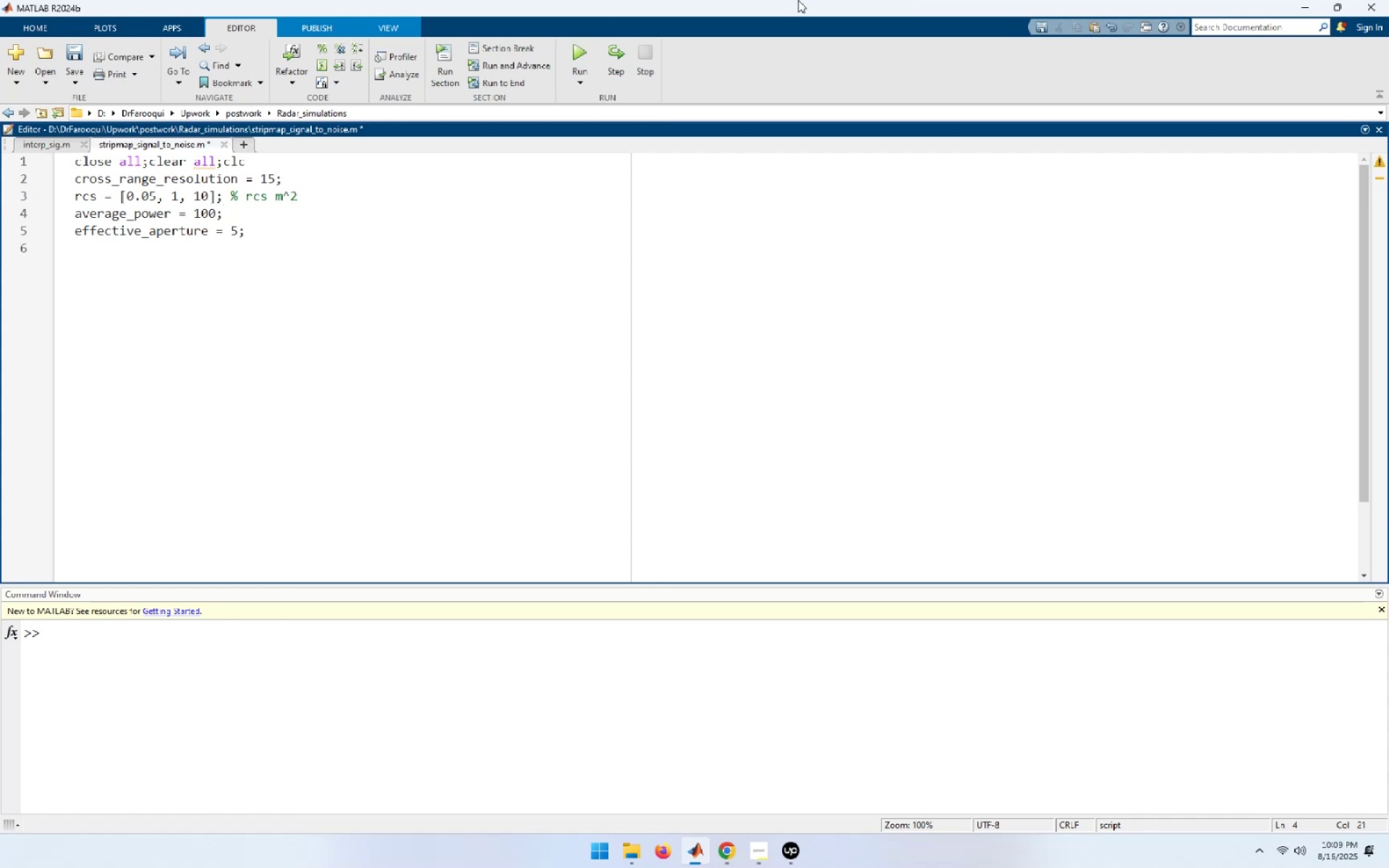 
type( % power i)
key(Backspace)
type(watts)
 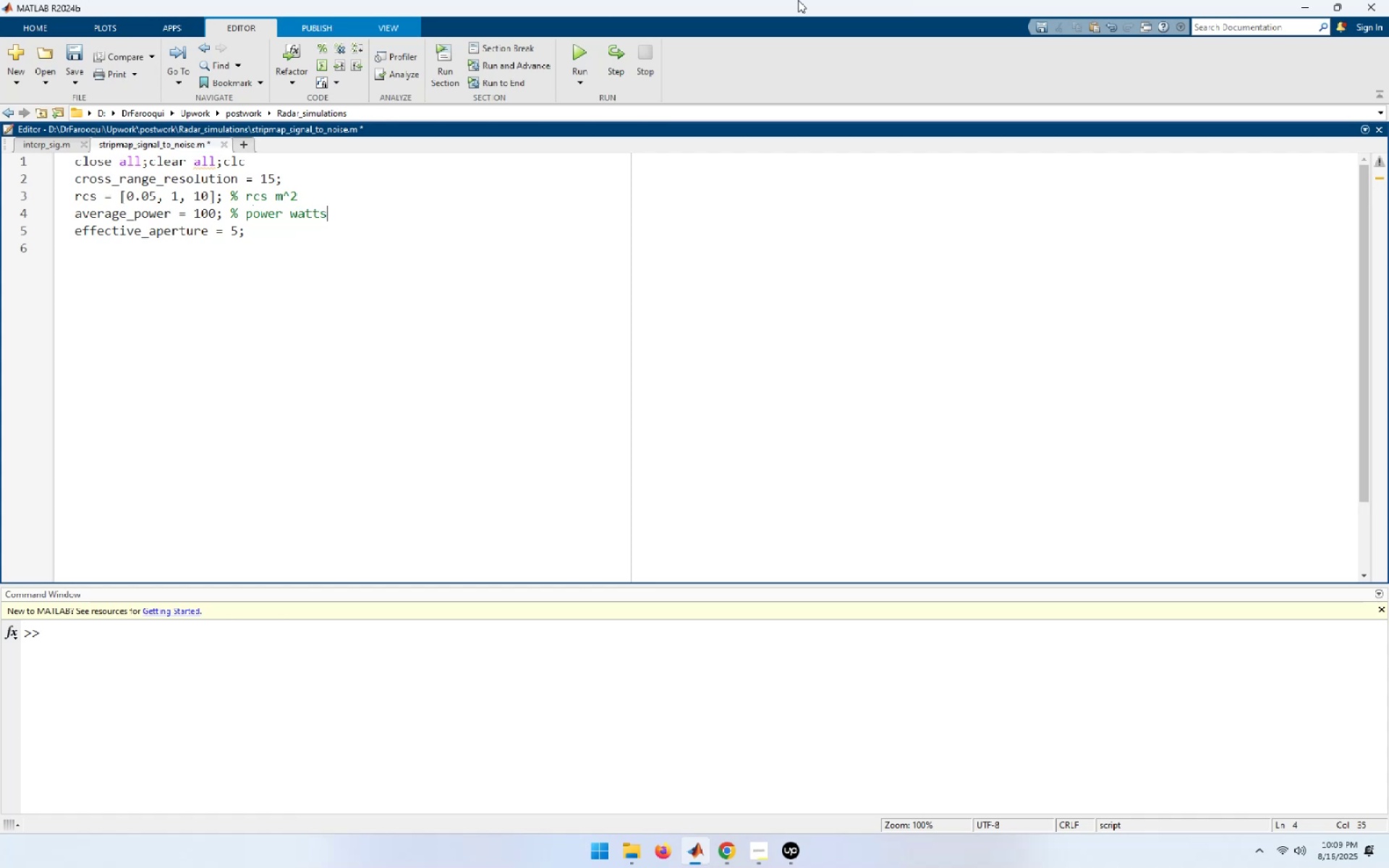 
key(ArrowDown)
 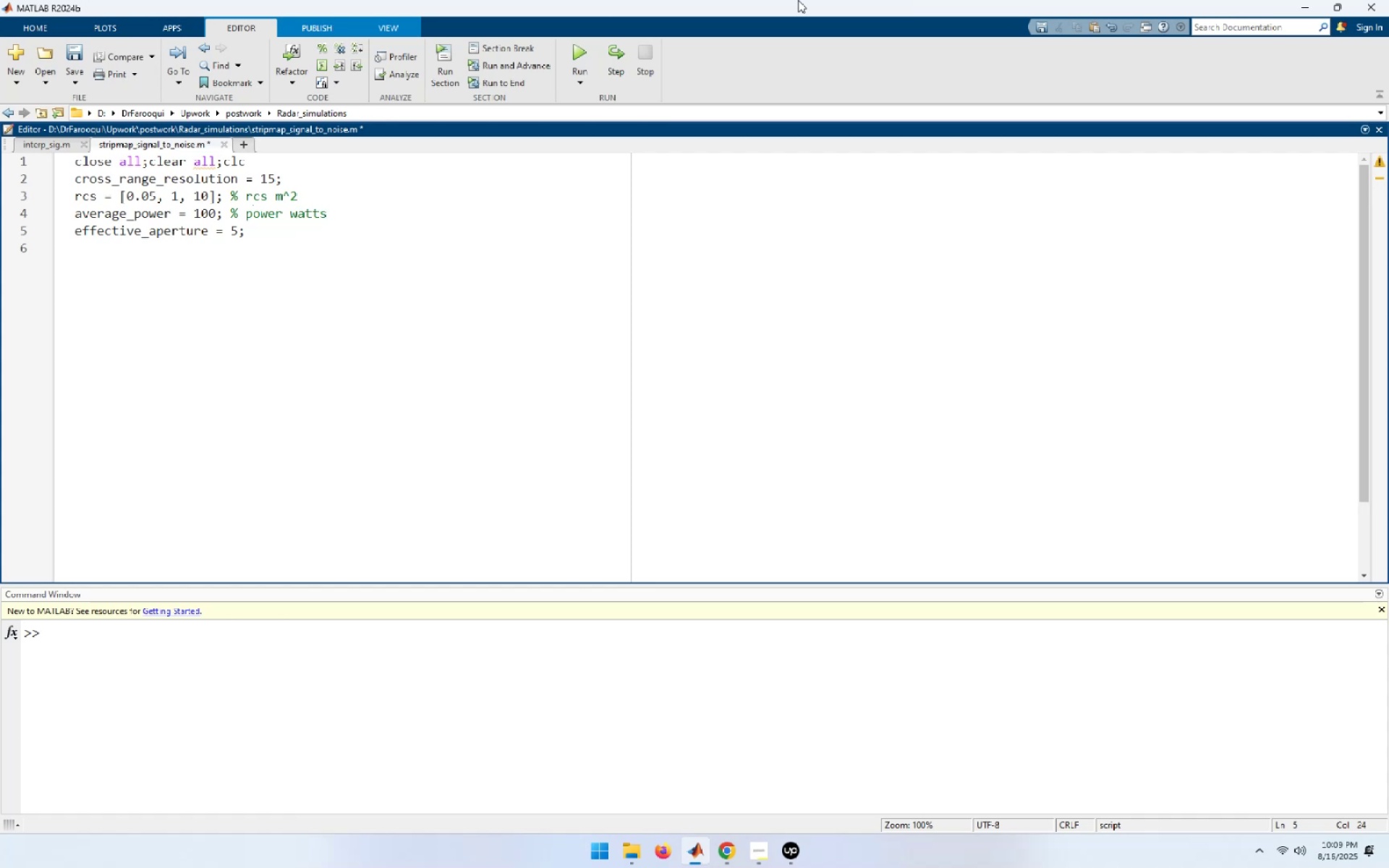 
hold_key(key=ArrowLeft, duration=0.73)
 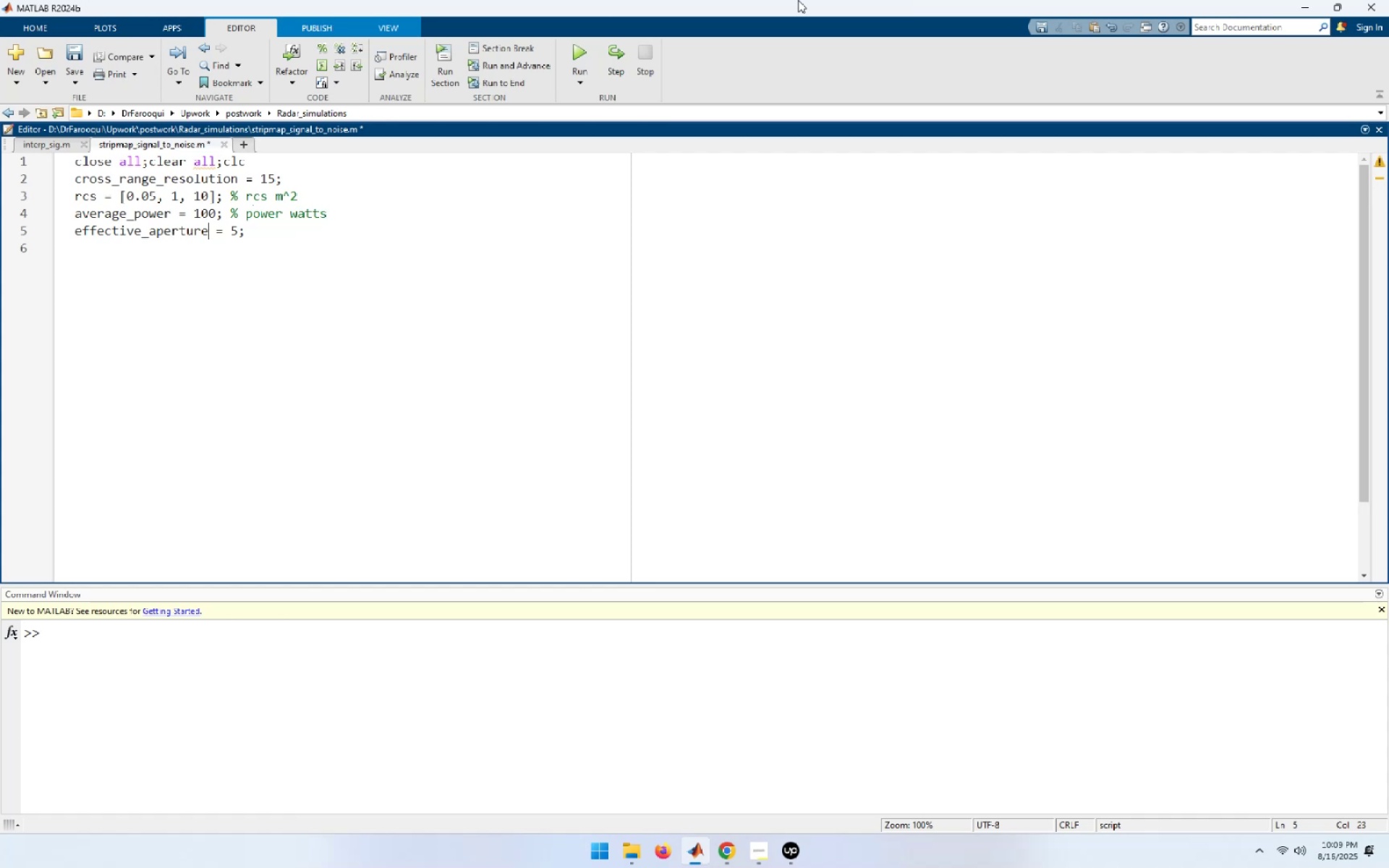 
key(ArrowUp)
 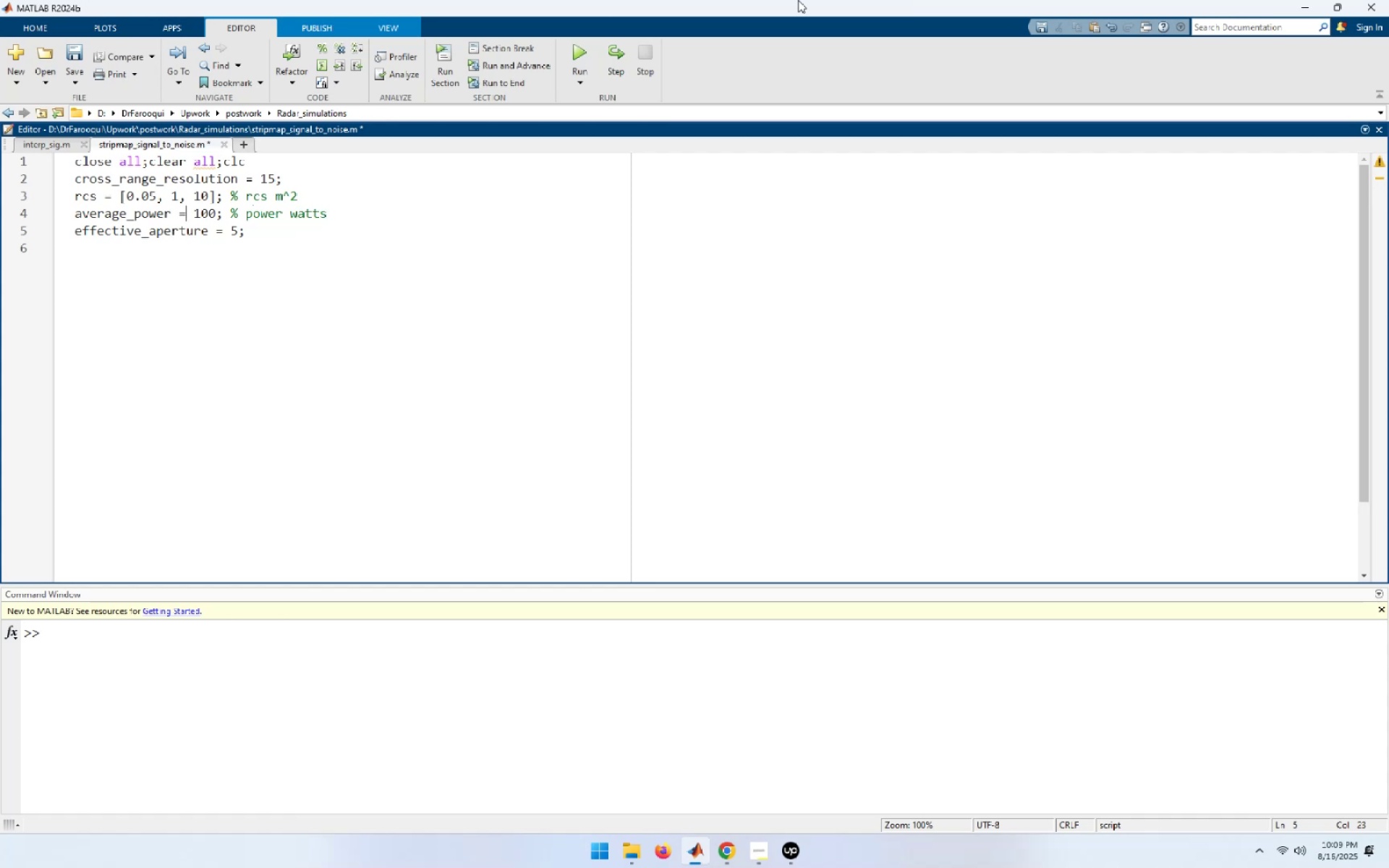 
key(ArrowLeft)
 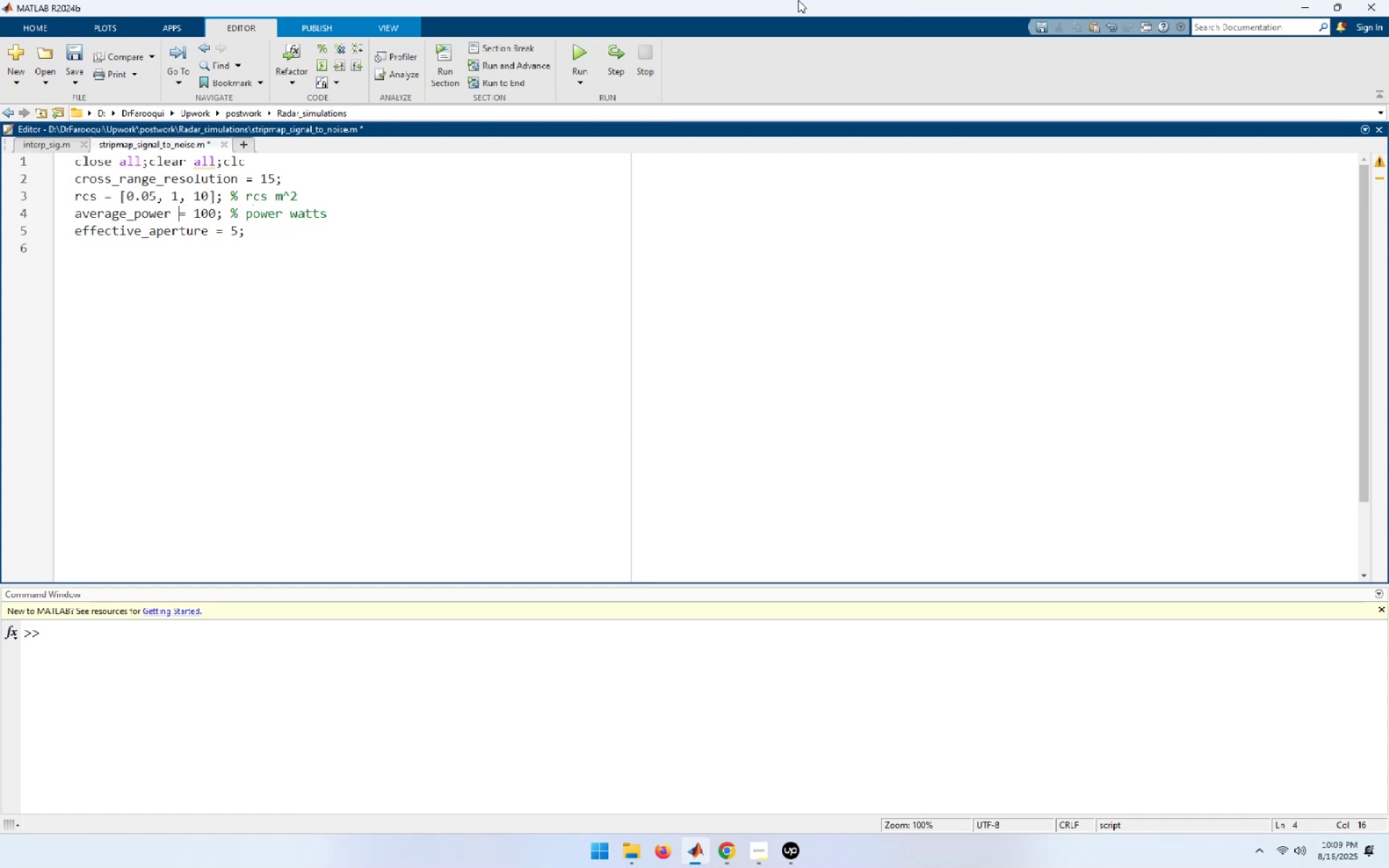 
key(Space)
 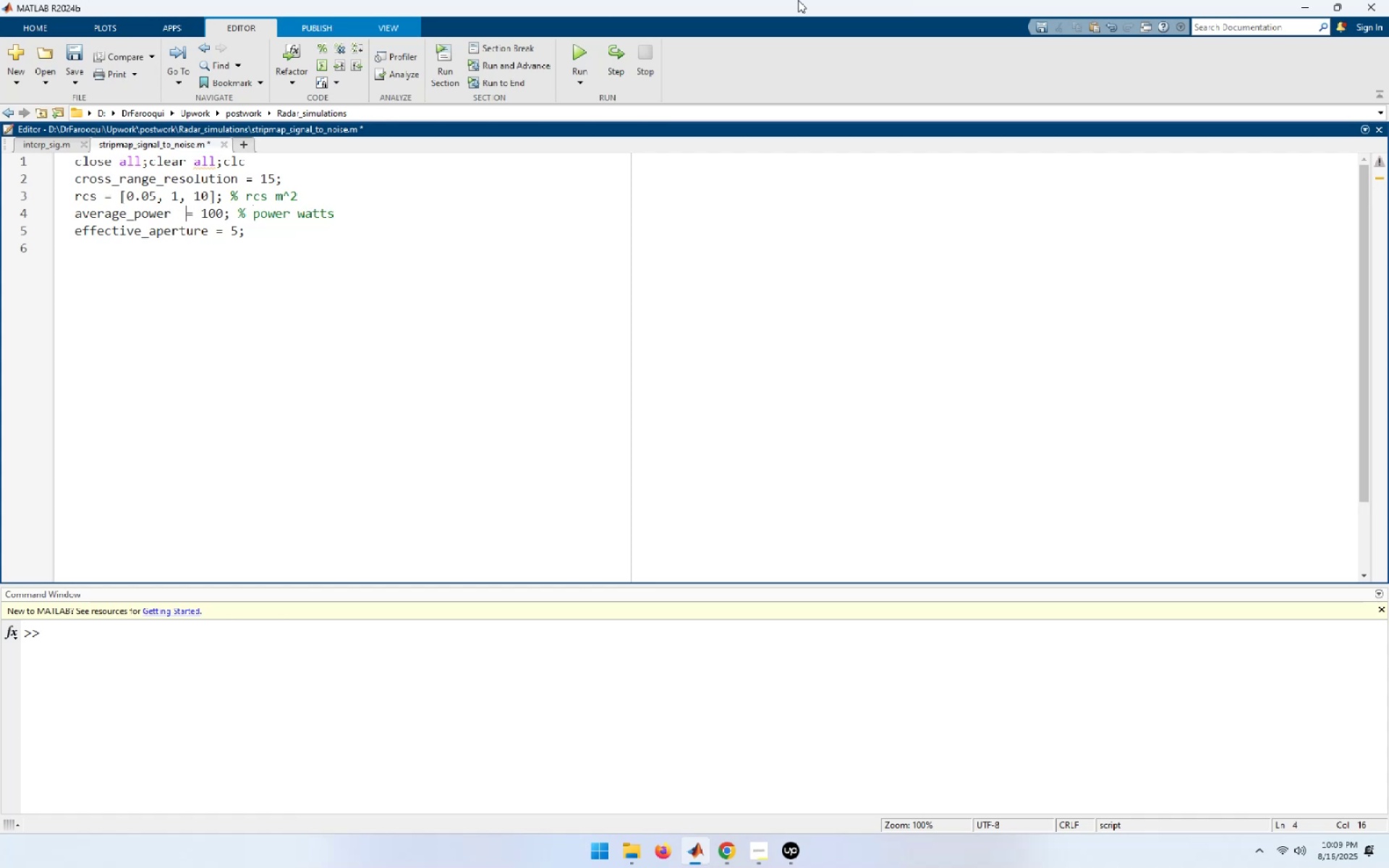 
key(Space)
 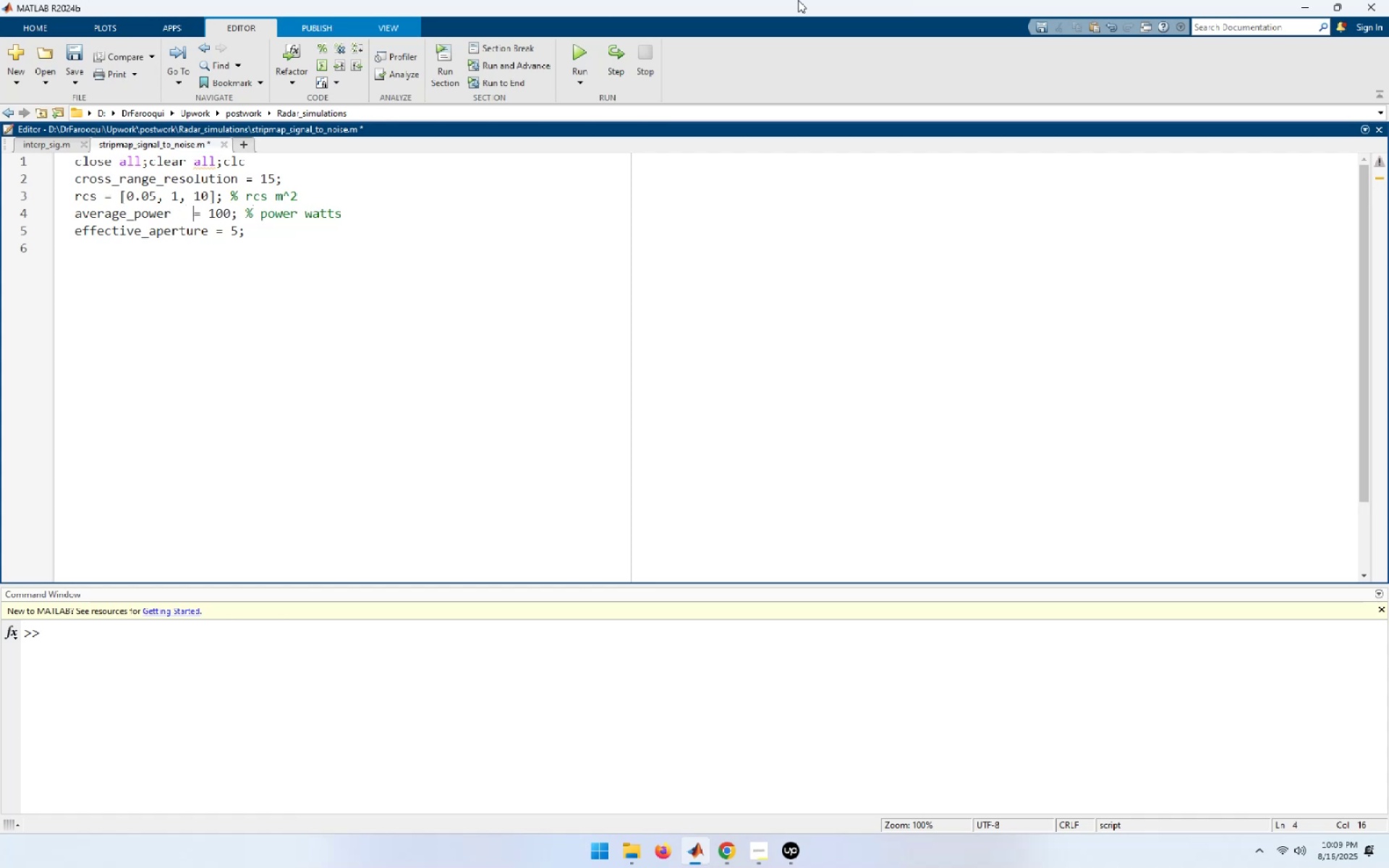 
key(Space)
 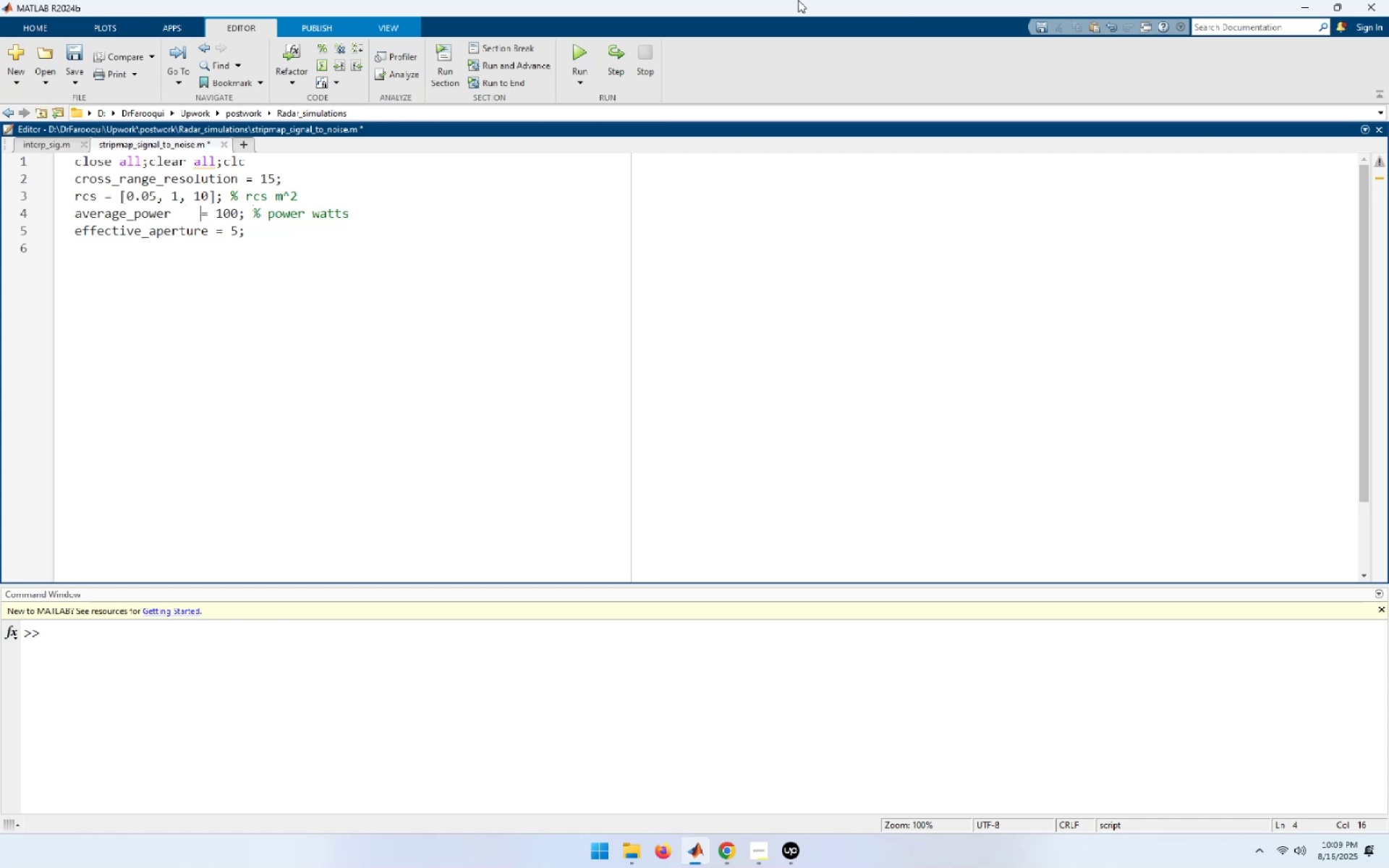 
key(Space)
 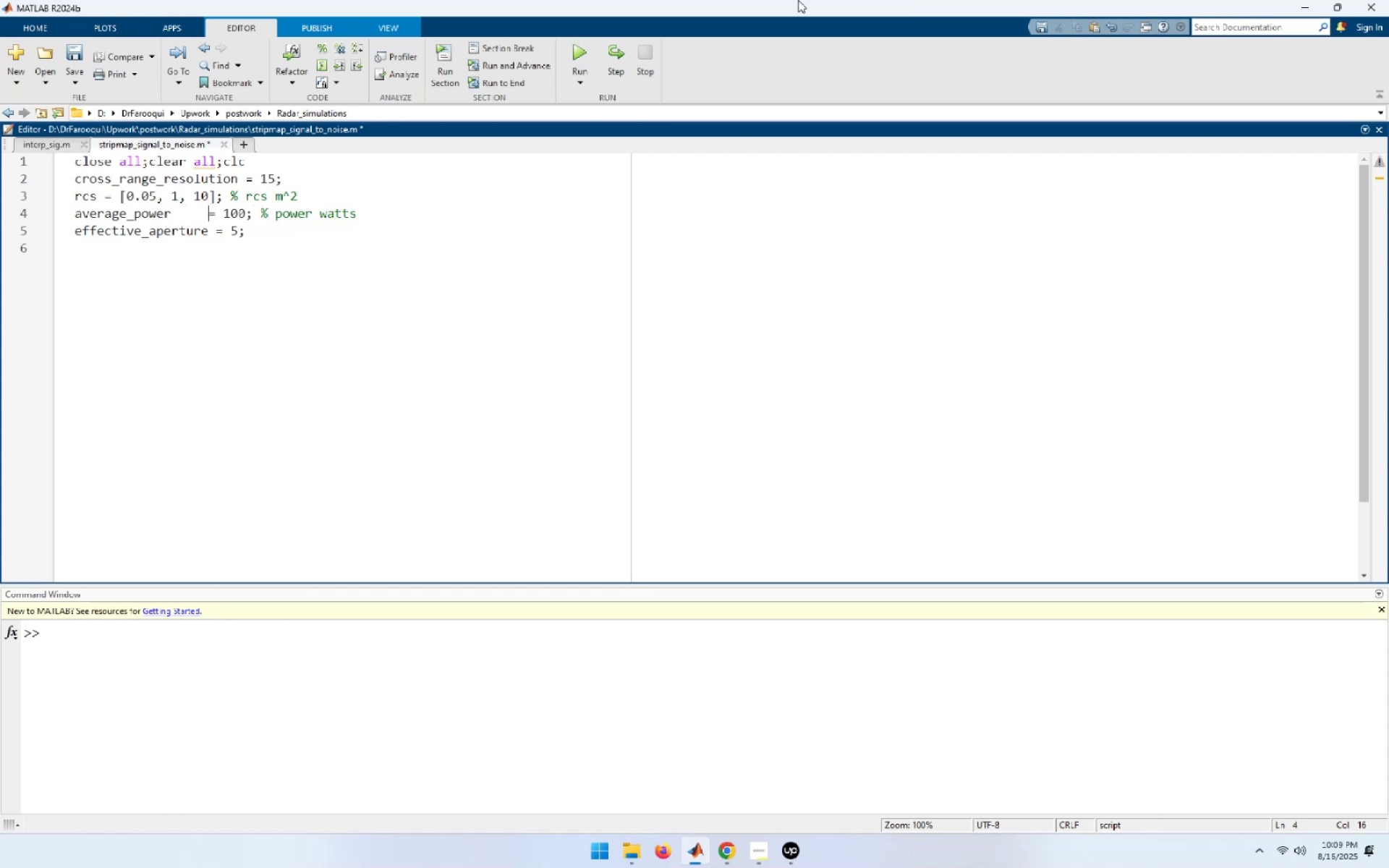 
key(Space)
 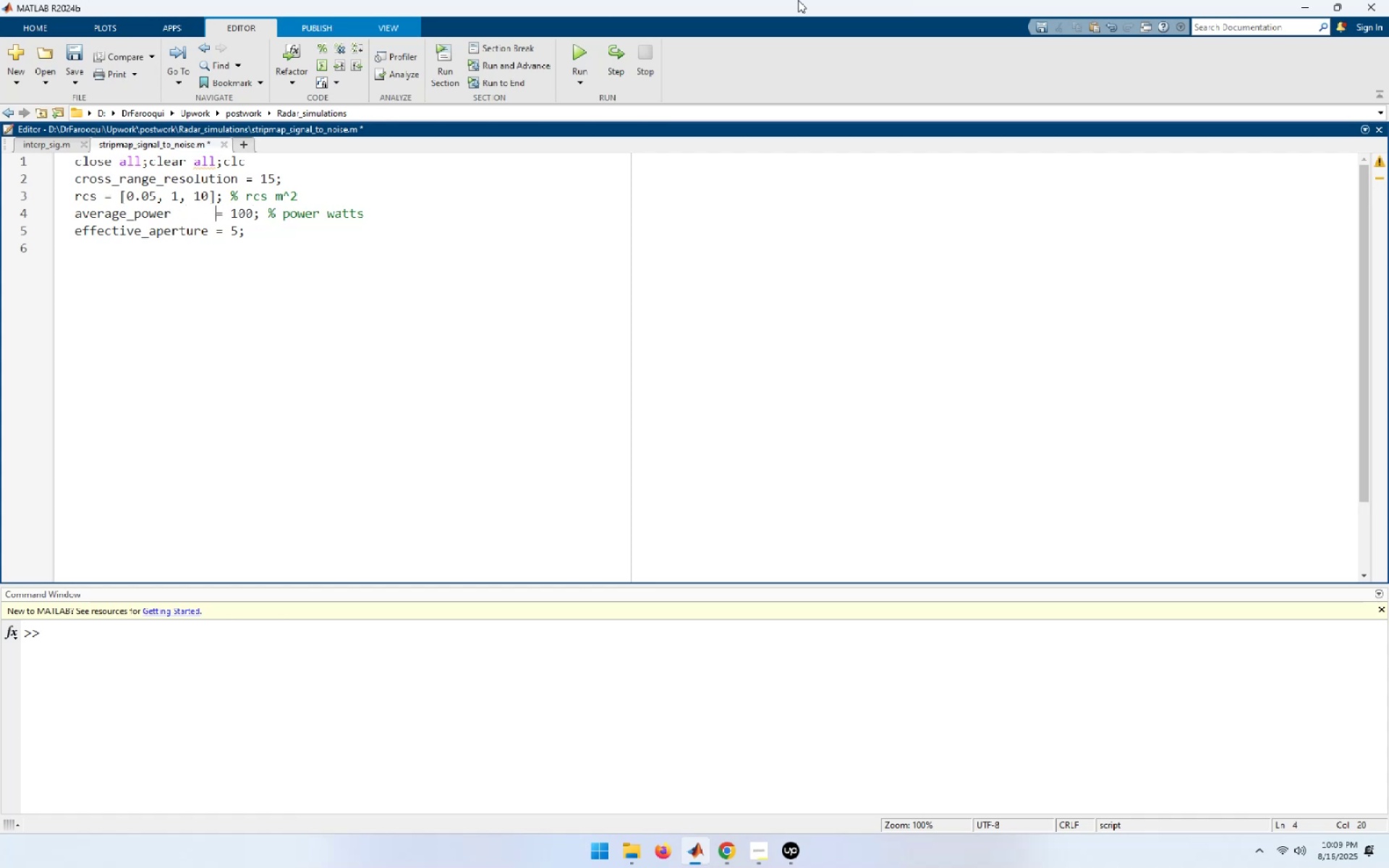 
hold_key(key=ArrowLeft, duration=0.99)
 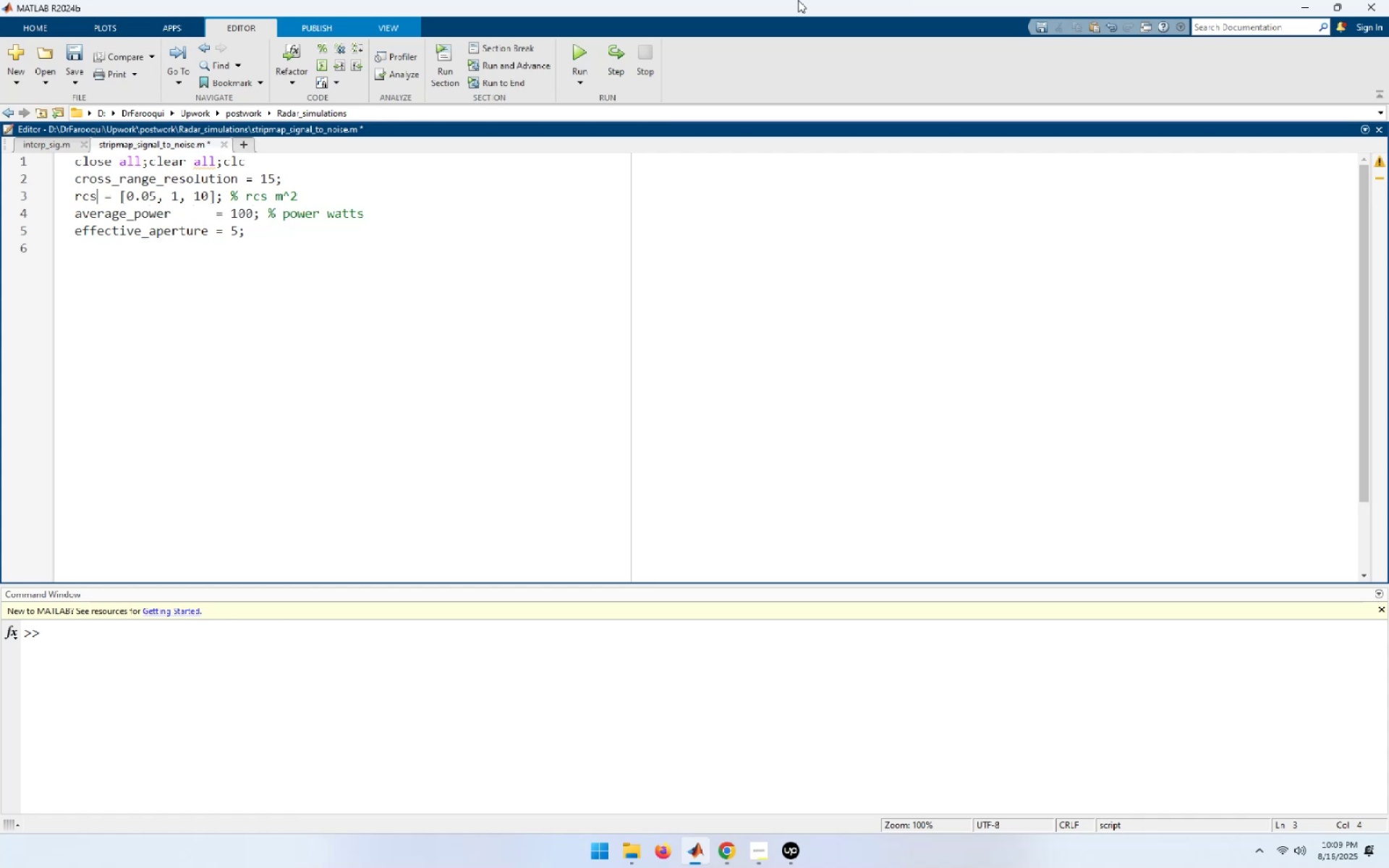 
key(ArrowUp)
 